 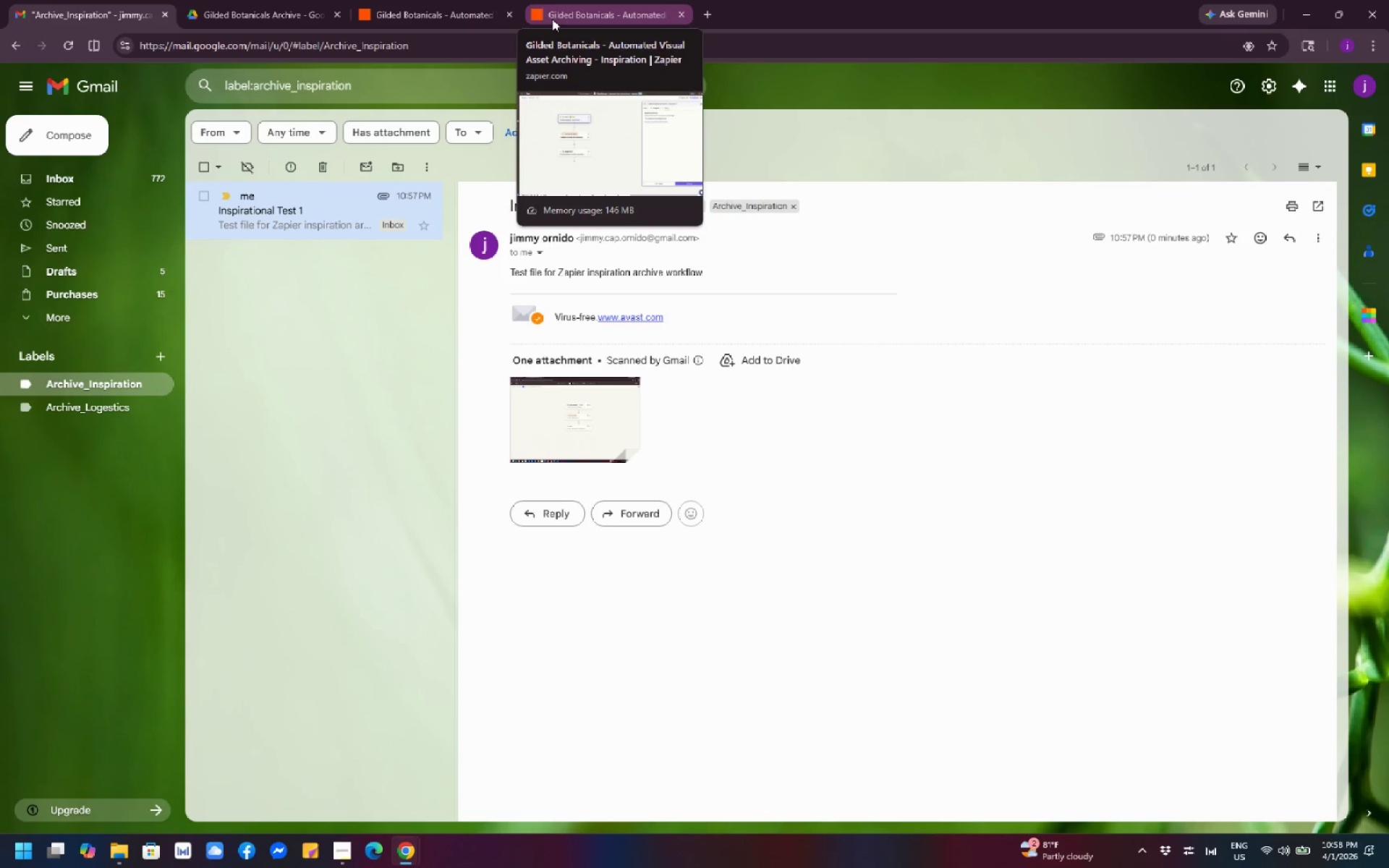 
left_click([585, 11])
 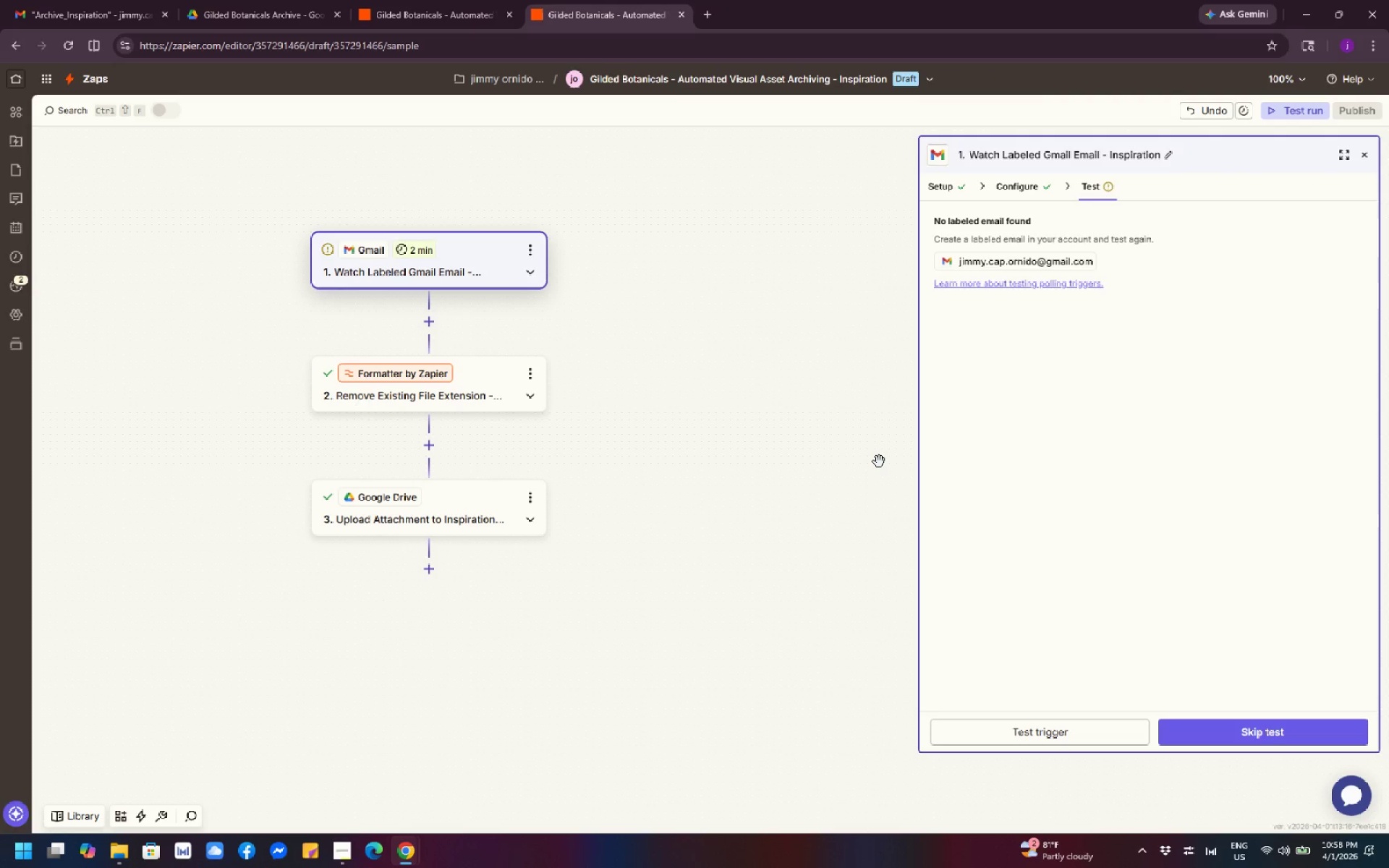 
wait(14.58)
 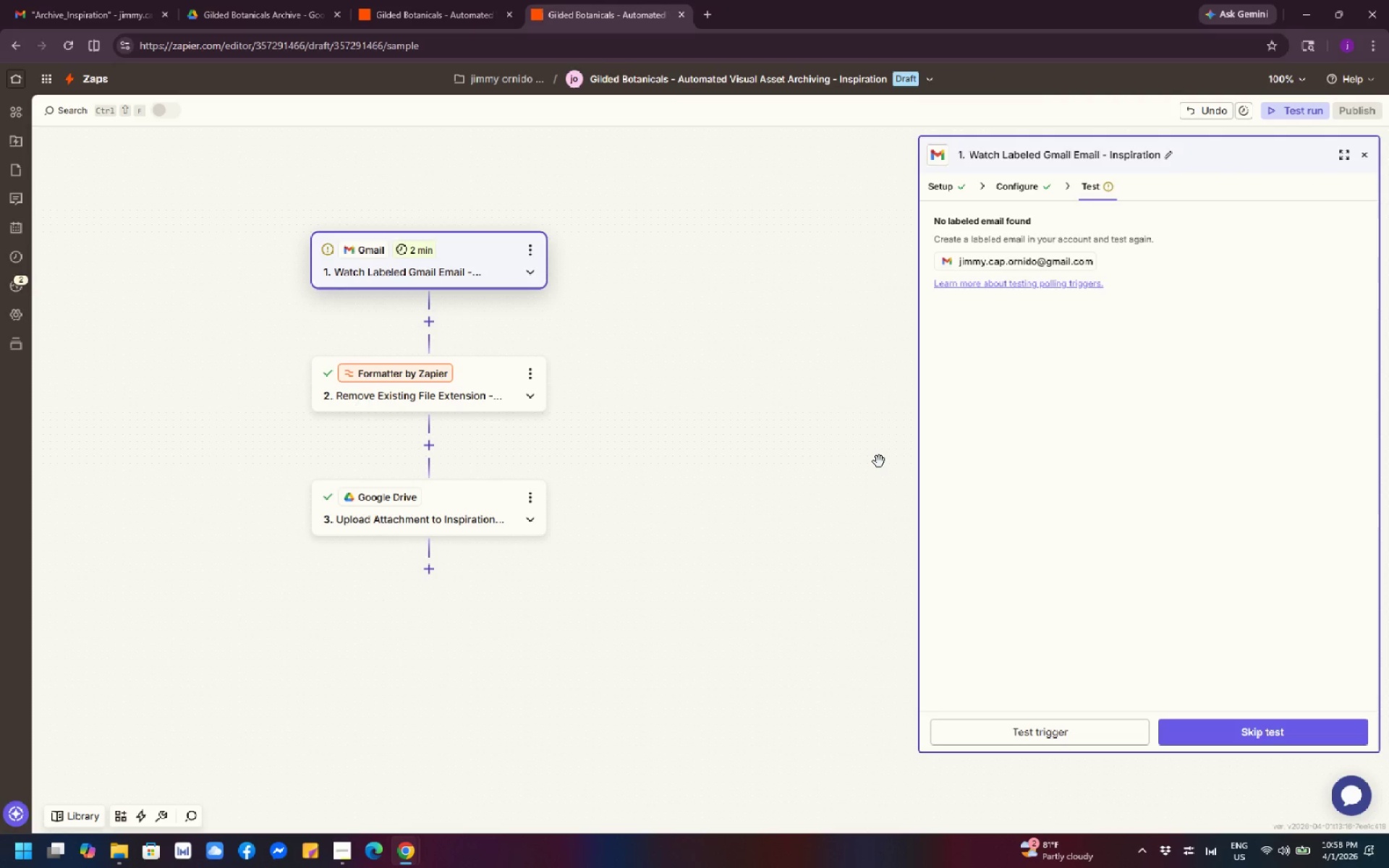 
left_click([475, 270])
 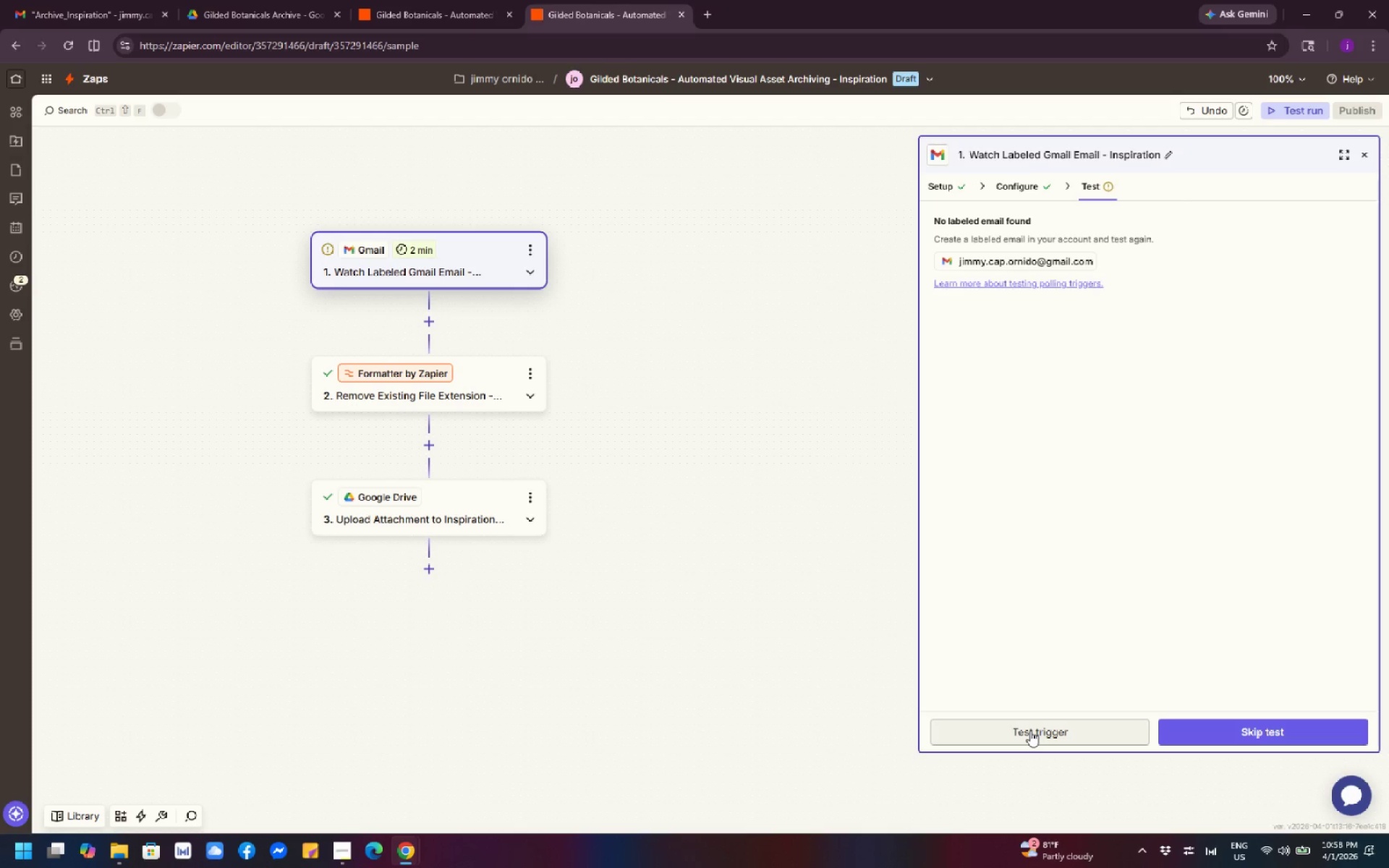 
left_click([1030, 731])
 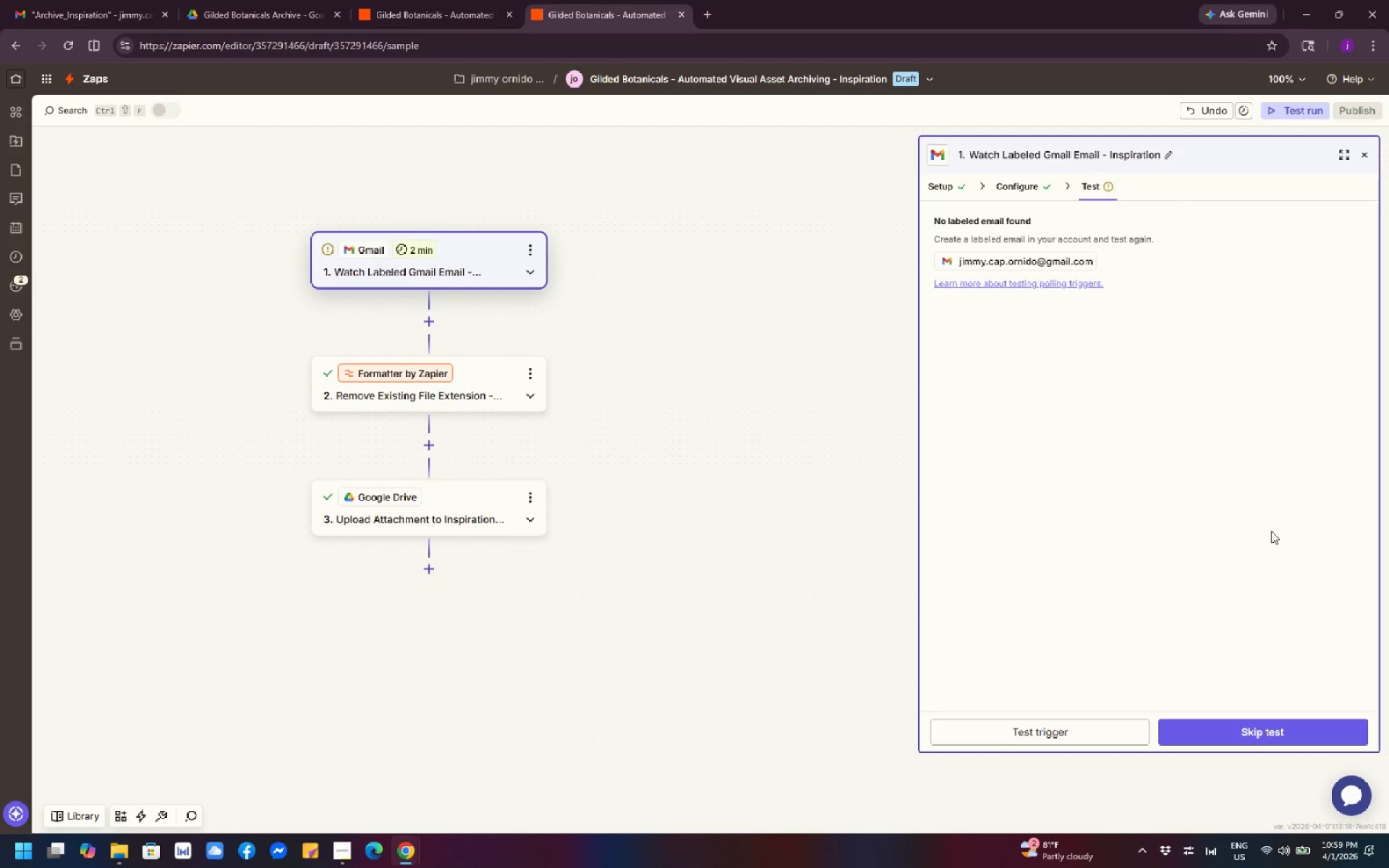 
wait(36.88)
 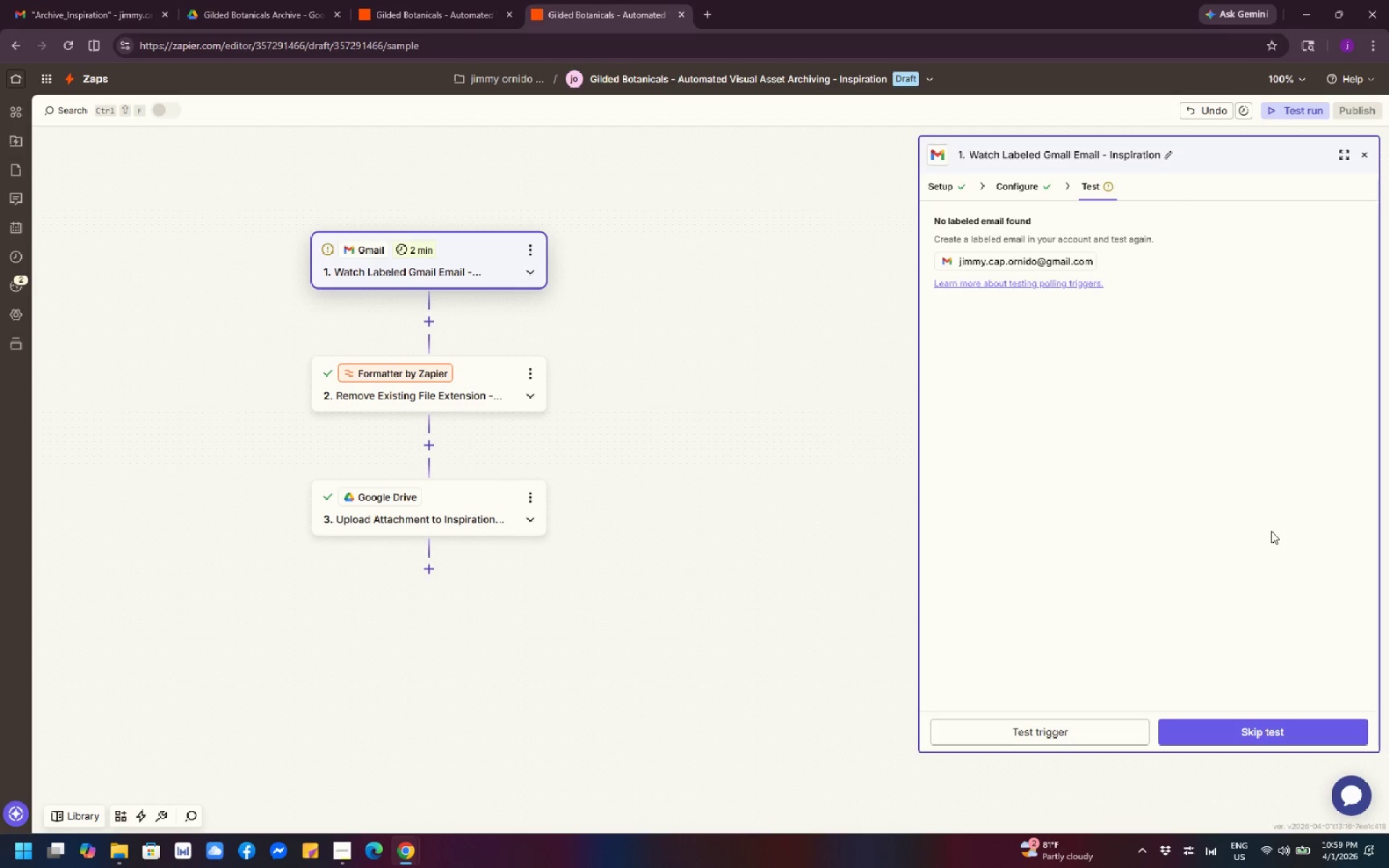 
scroll: coordinate [1160, 525], scroll_direction: down, amount: 1.0
 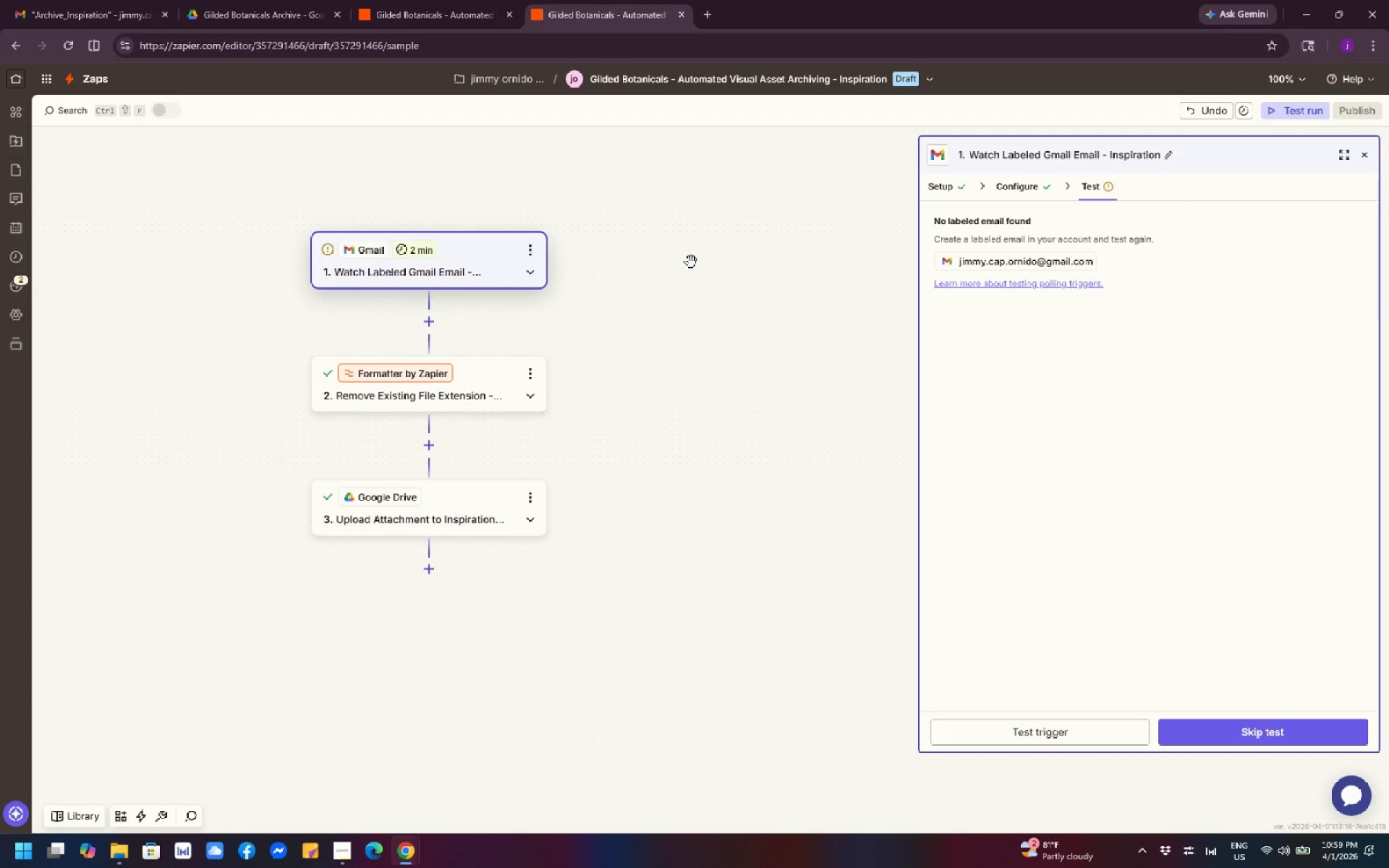 
left_click([107, 8])
 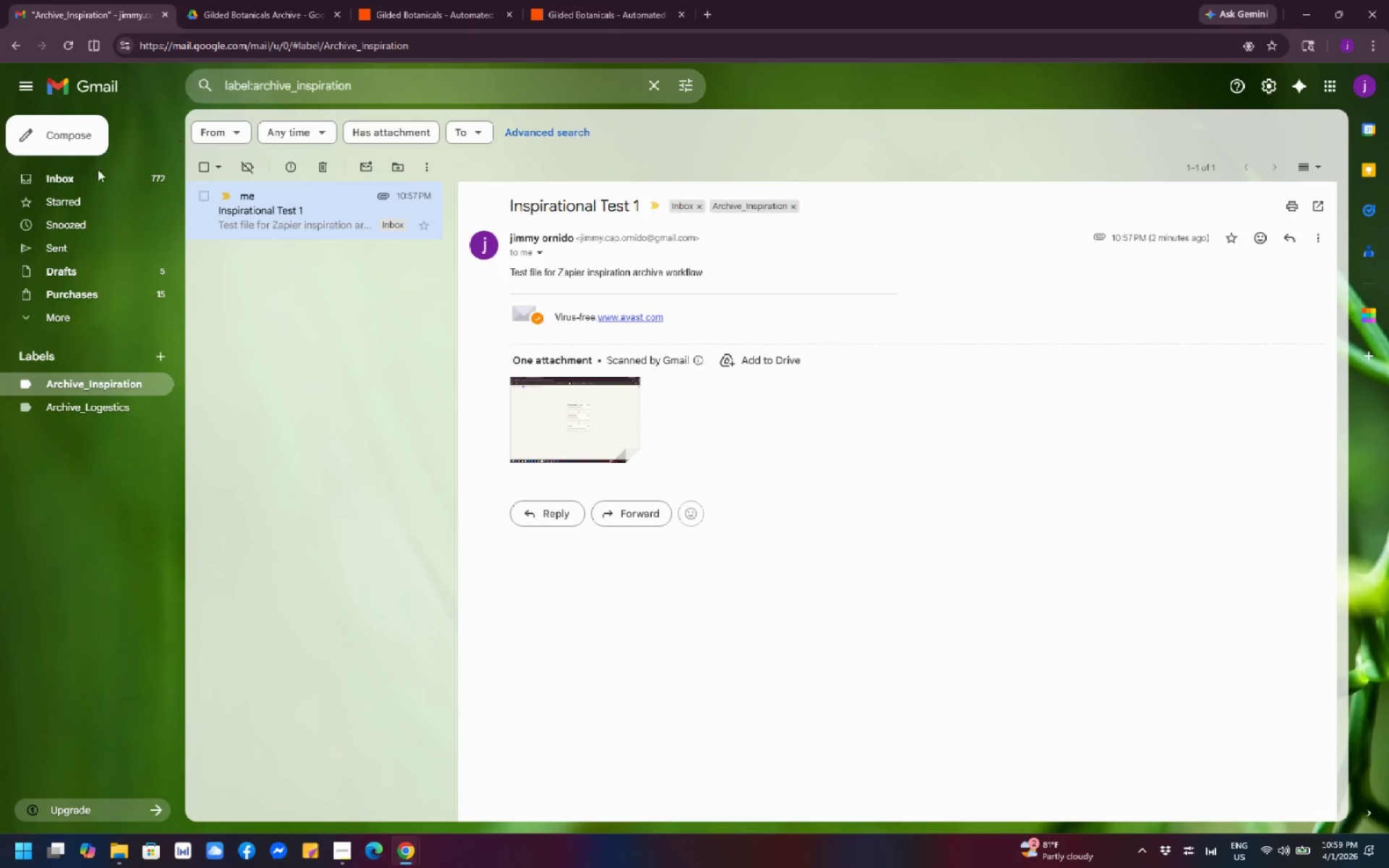 
left_click([92, 174])
 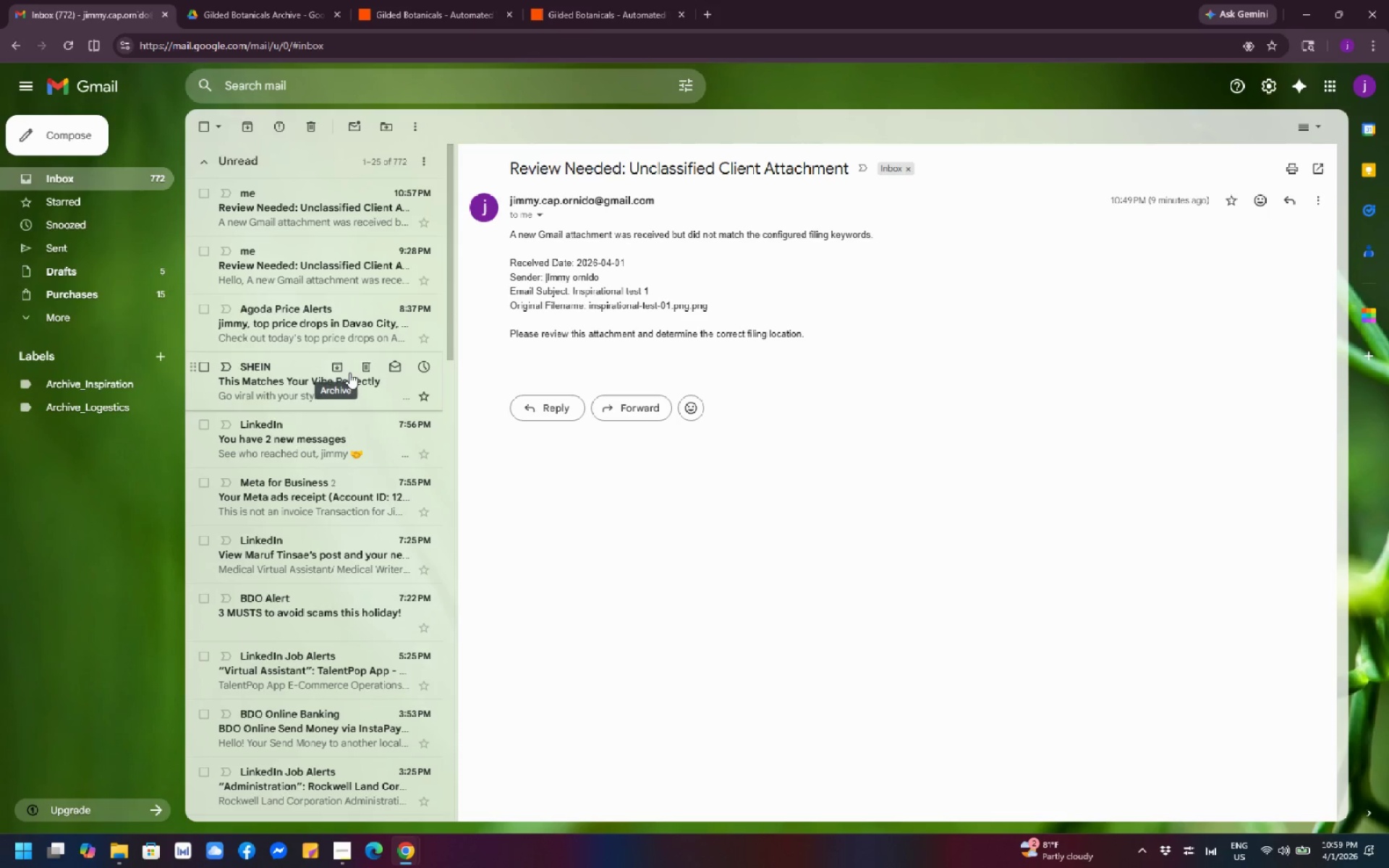 
scroll: coordinate [346, 345], scroll_direction: up, amount: 3.0
 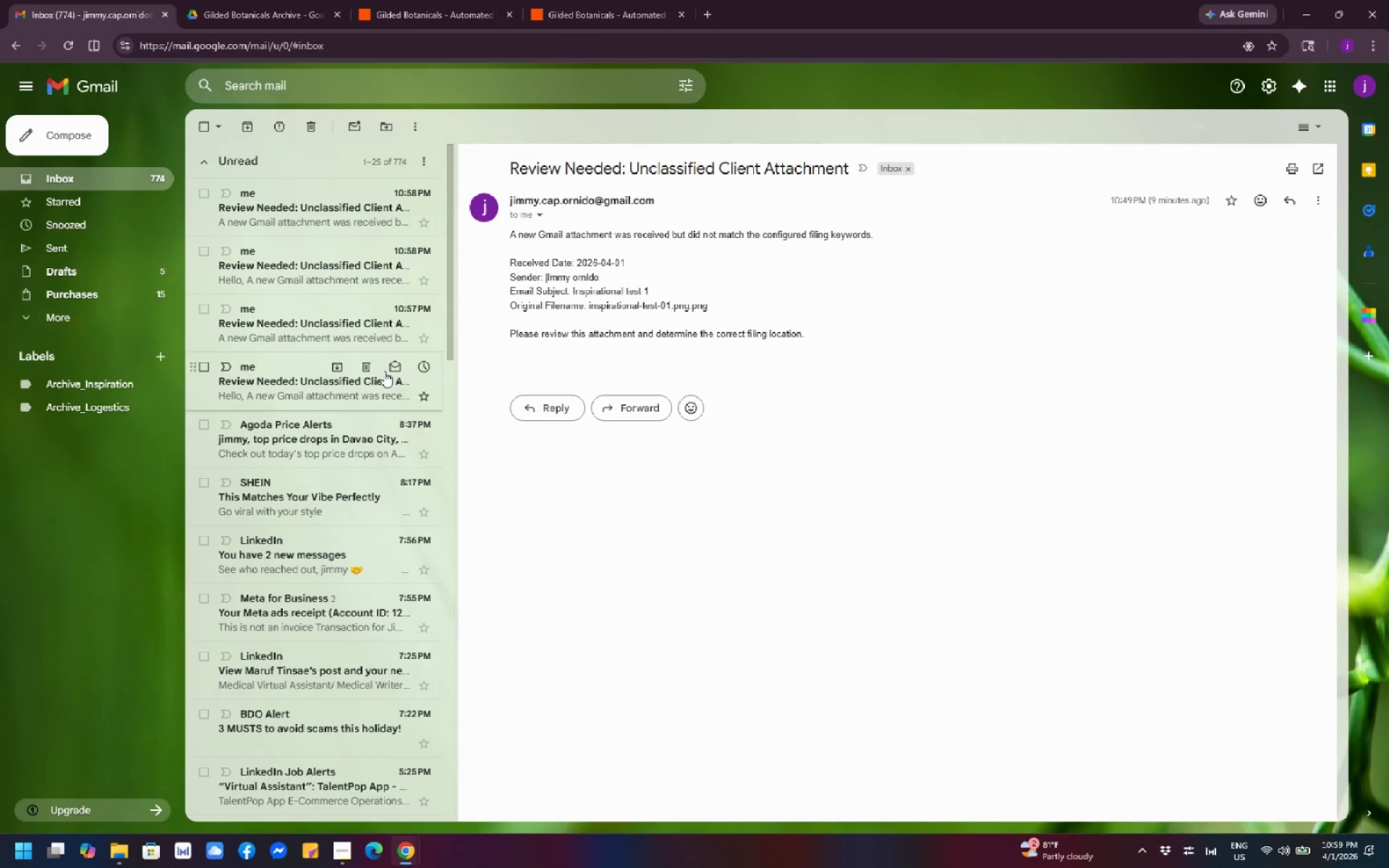 
left_click([331, 219])
 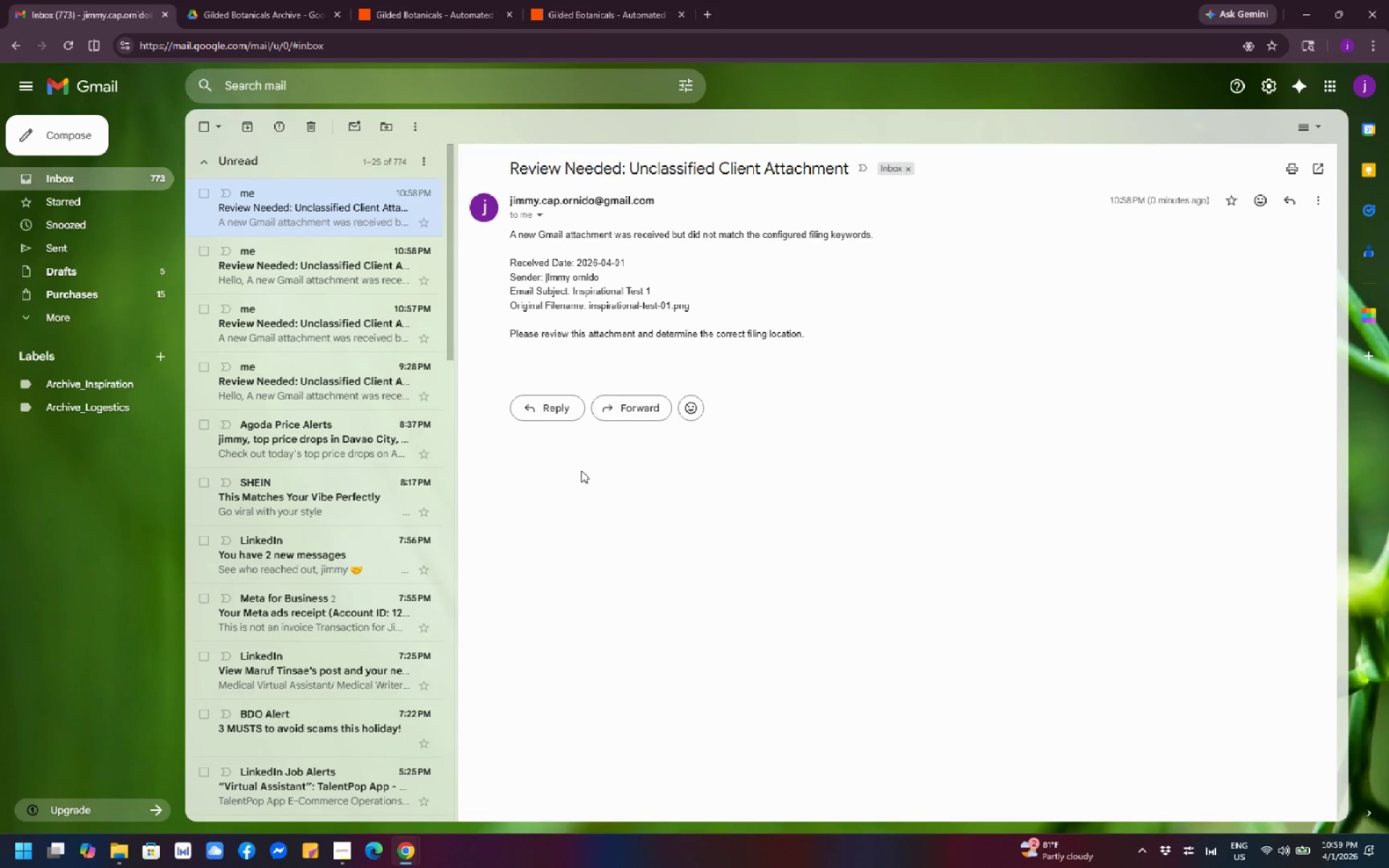 
wait(13.91)
 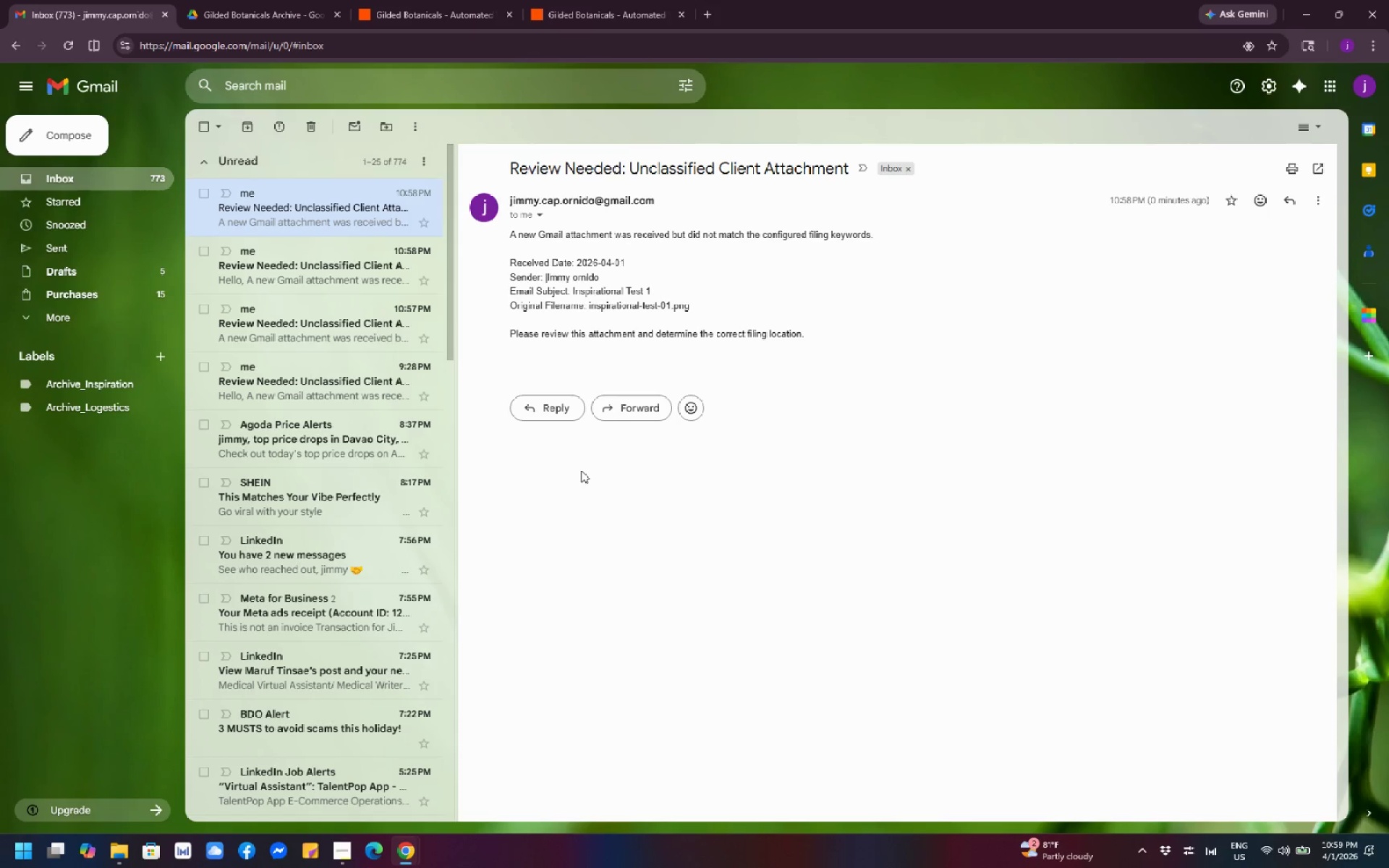 
key(PrintScreen)
 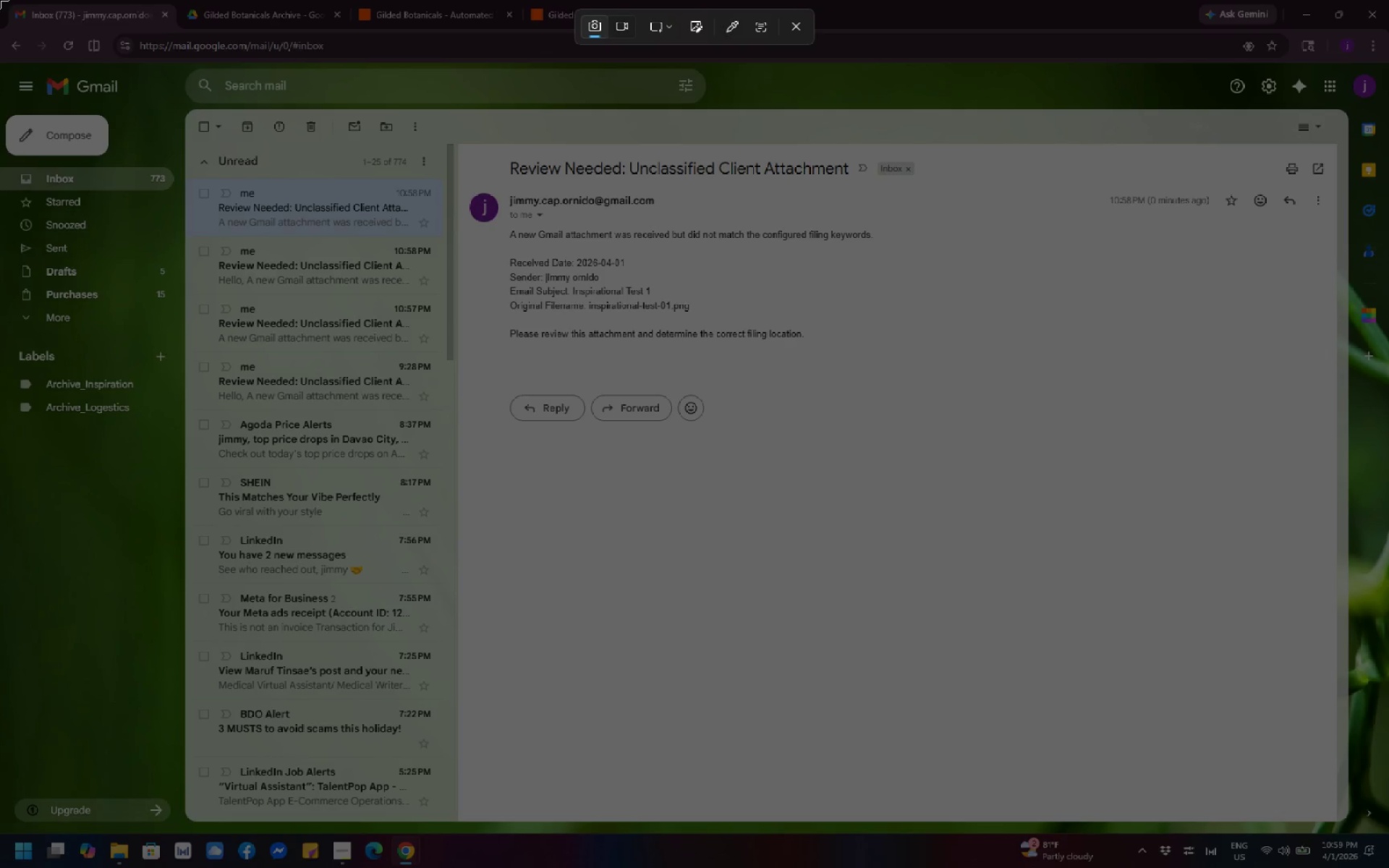 
left_click_drag(start_coordinate=[0, 0], to_coordinate=[1388, 867])
 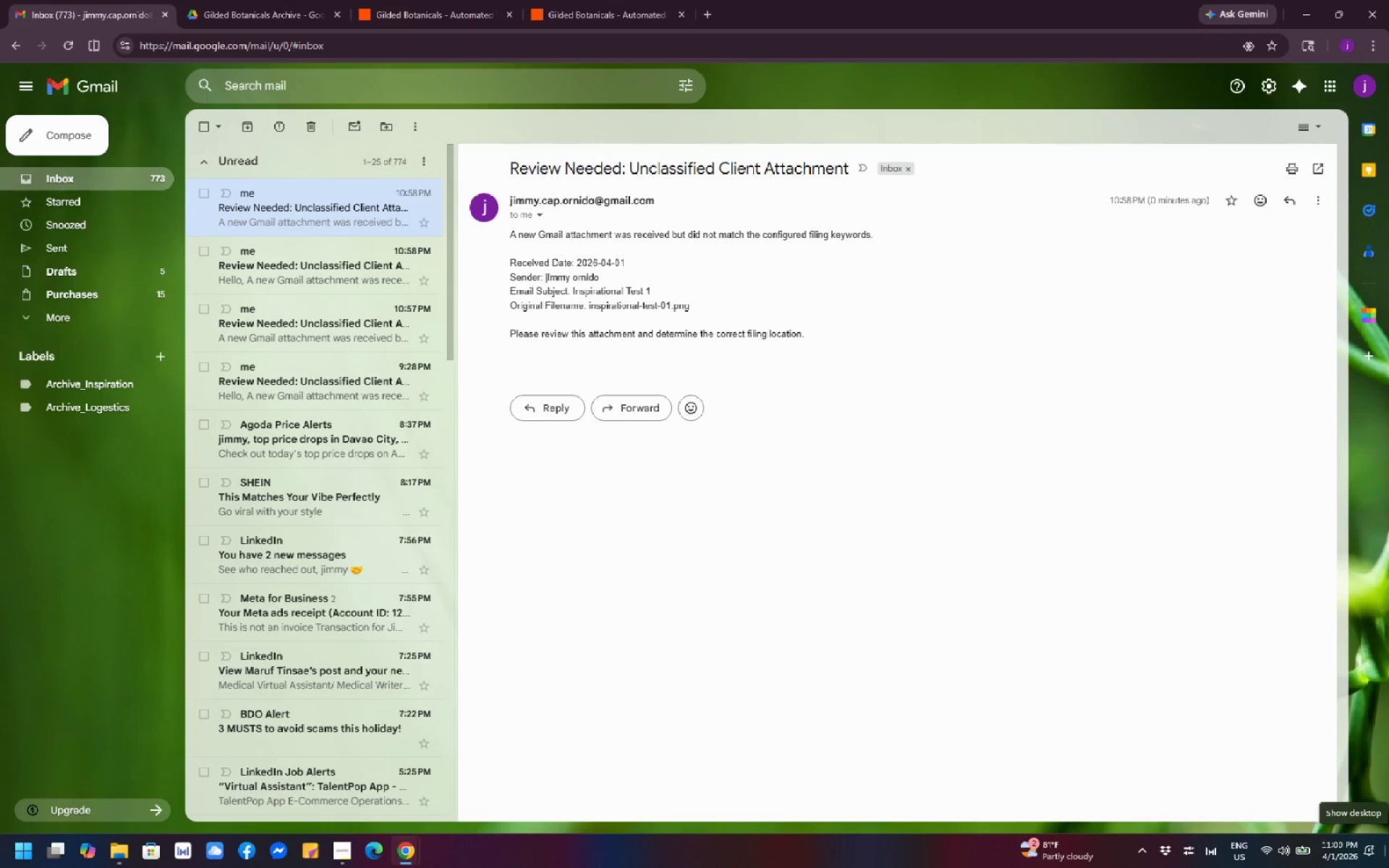 
wait(20.72)
 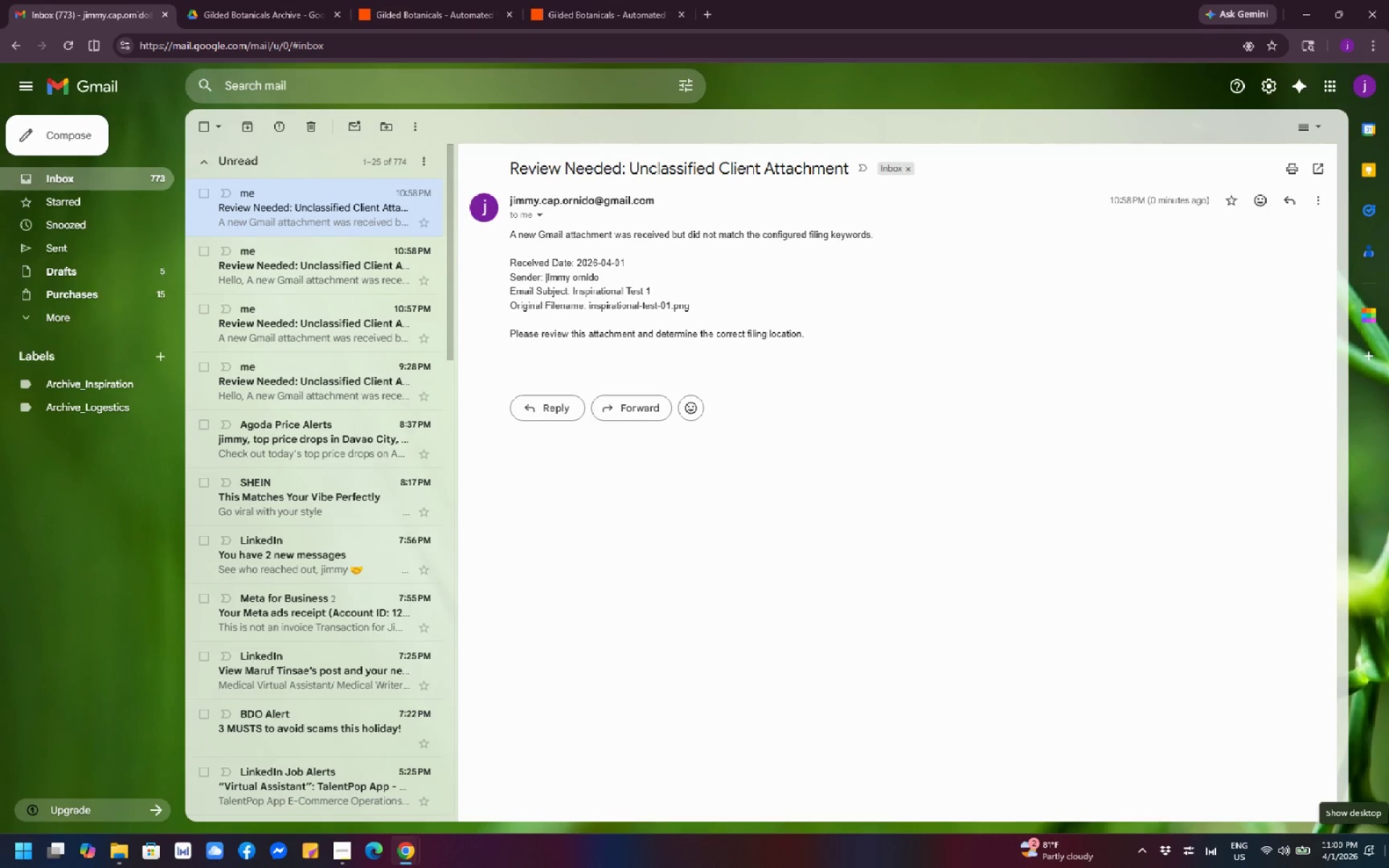 
mouse_move([1185, 864])
 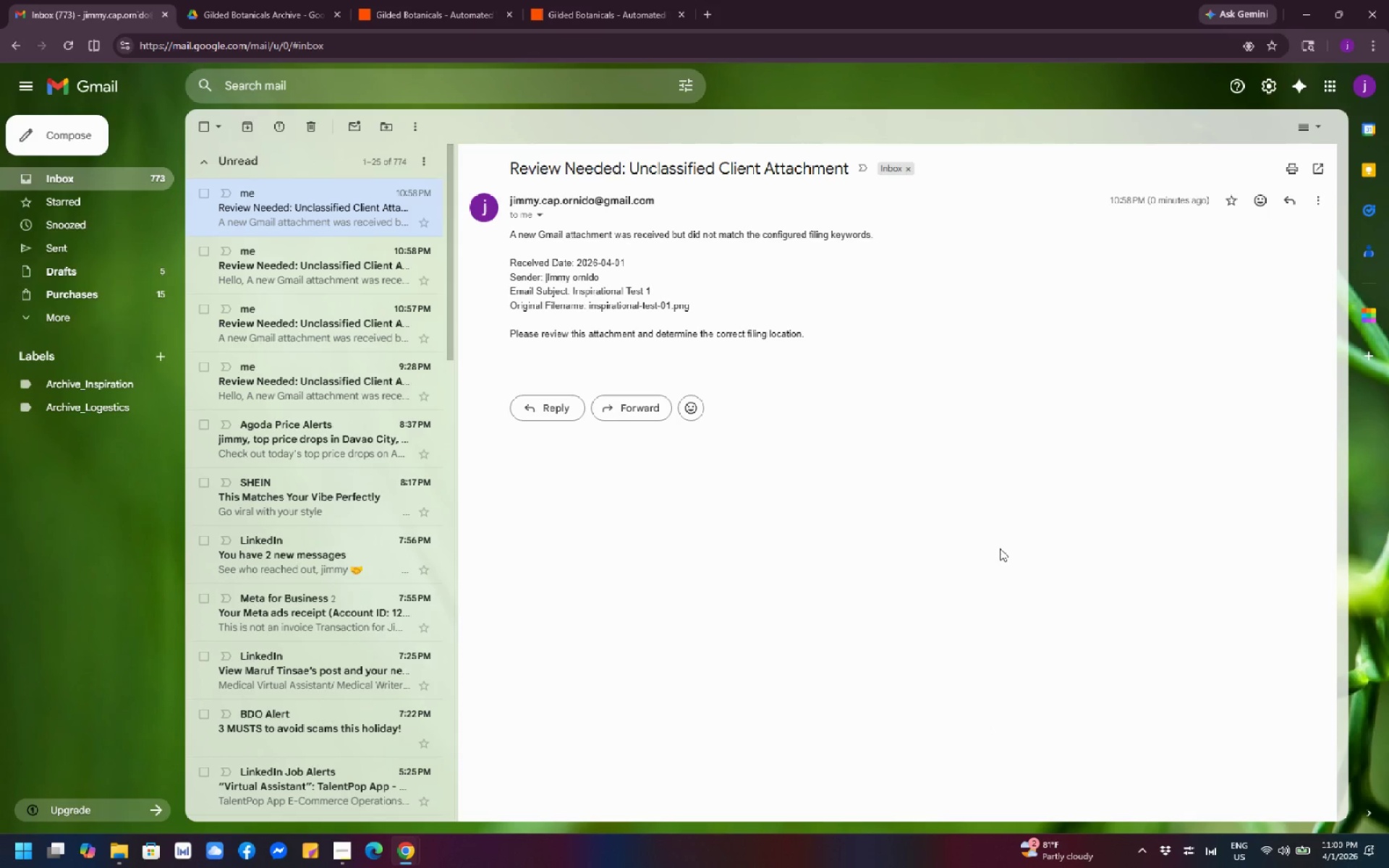 
wait(8.23)
 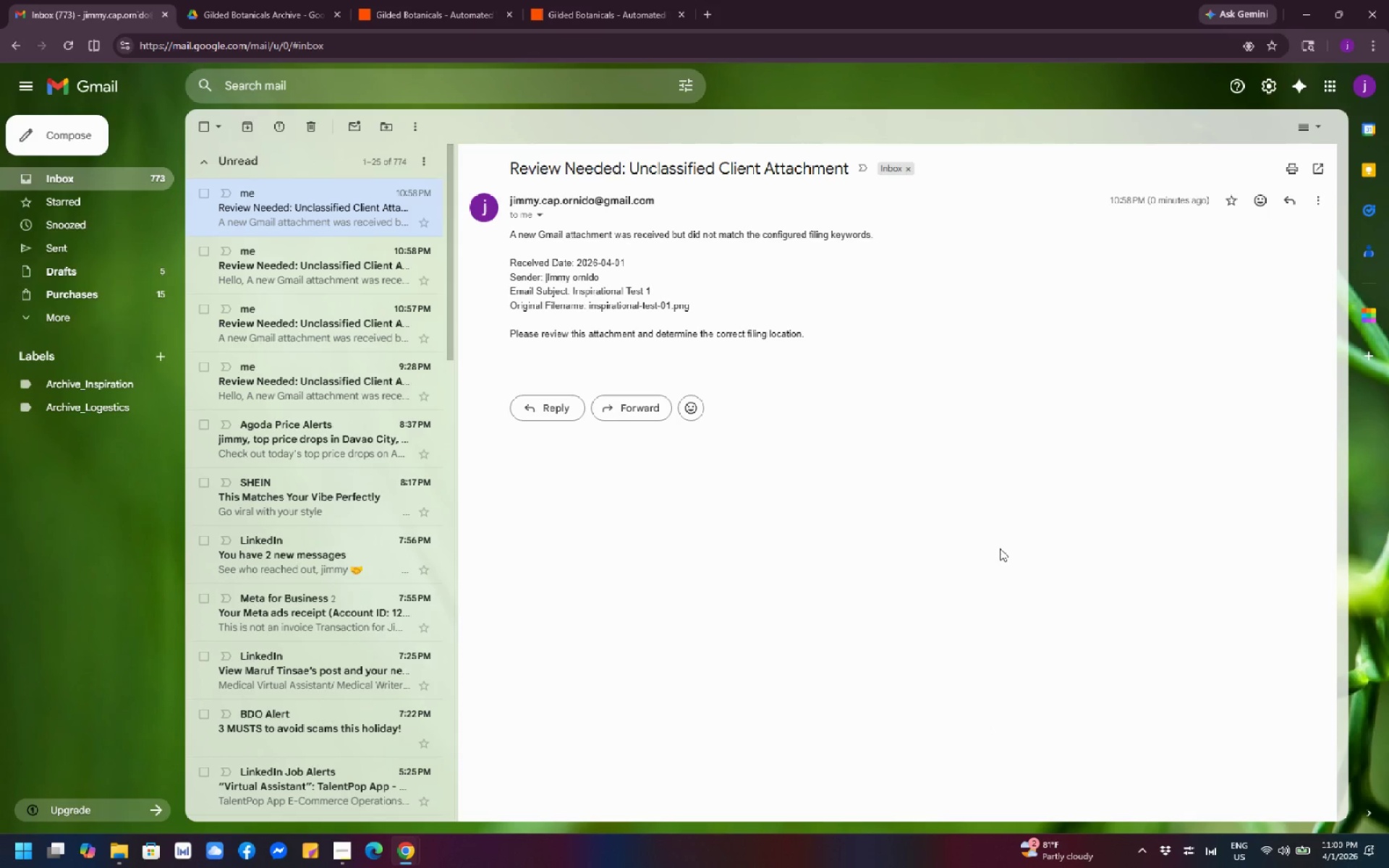 
left_click([135, 380])
 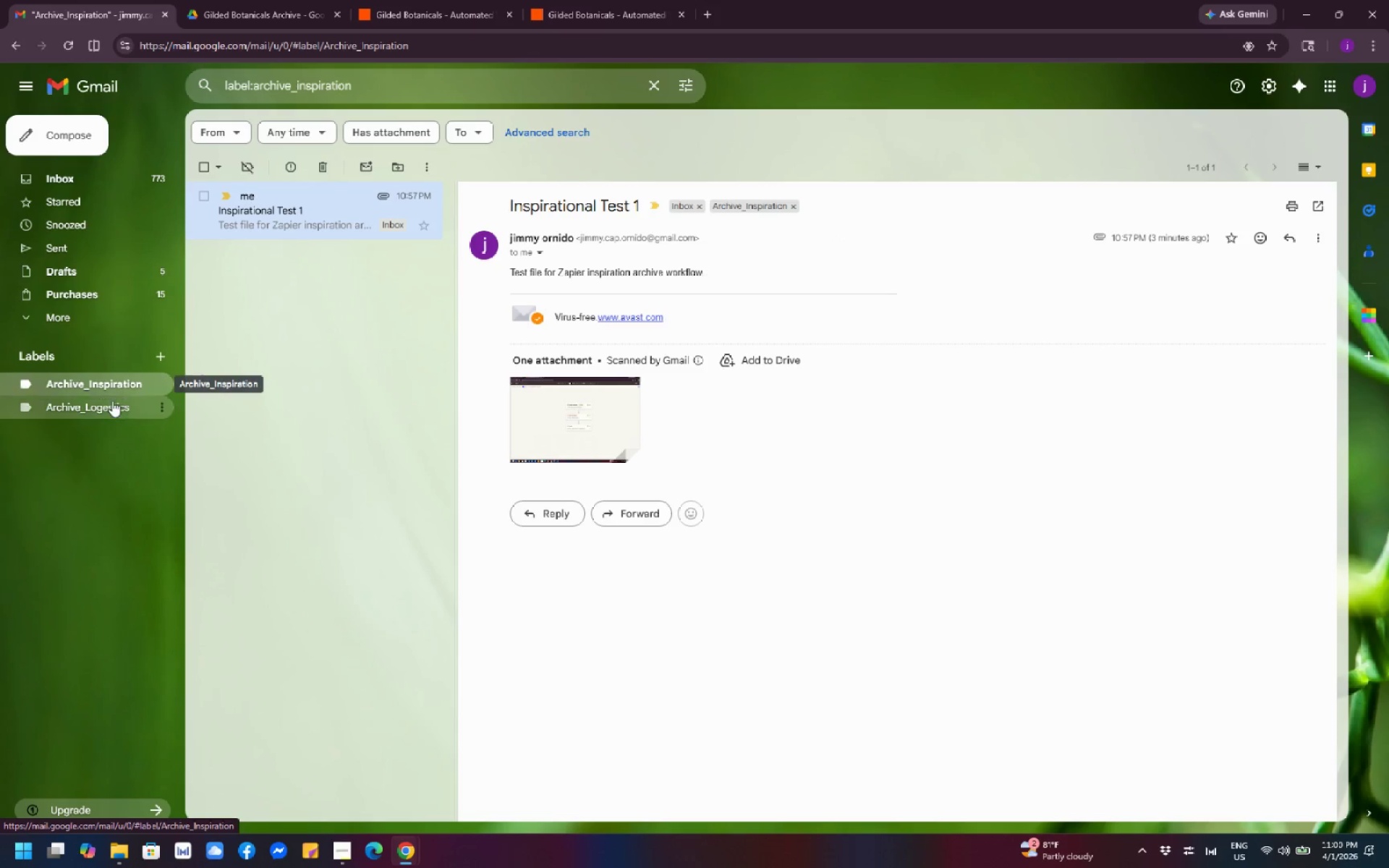 
left_click([109, 410])
 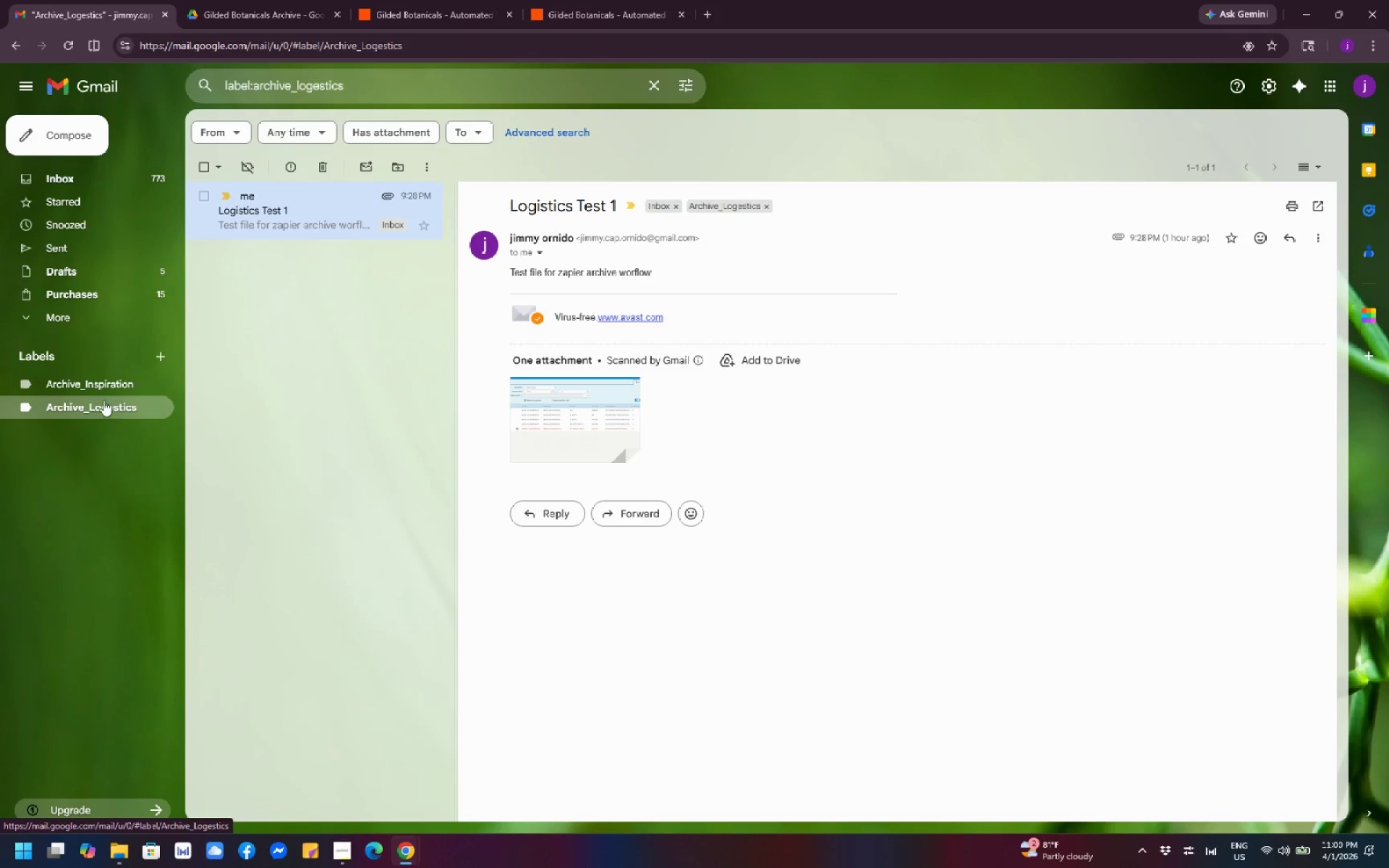 
left_click([99, 383])
 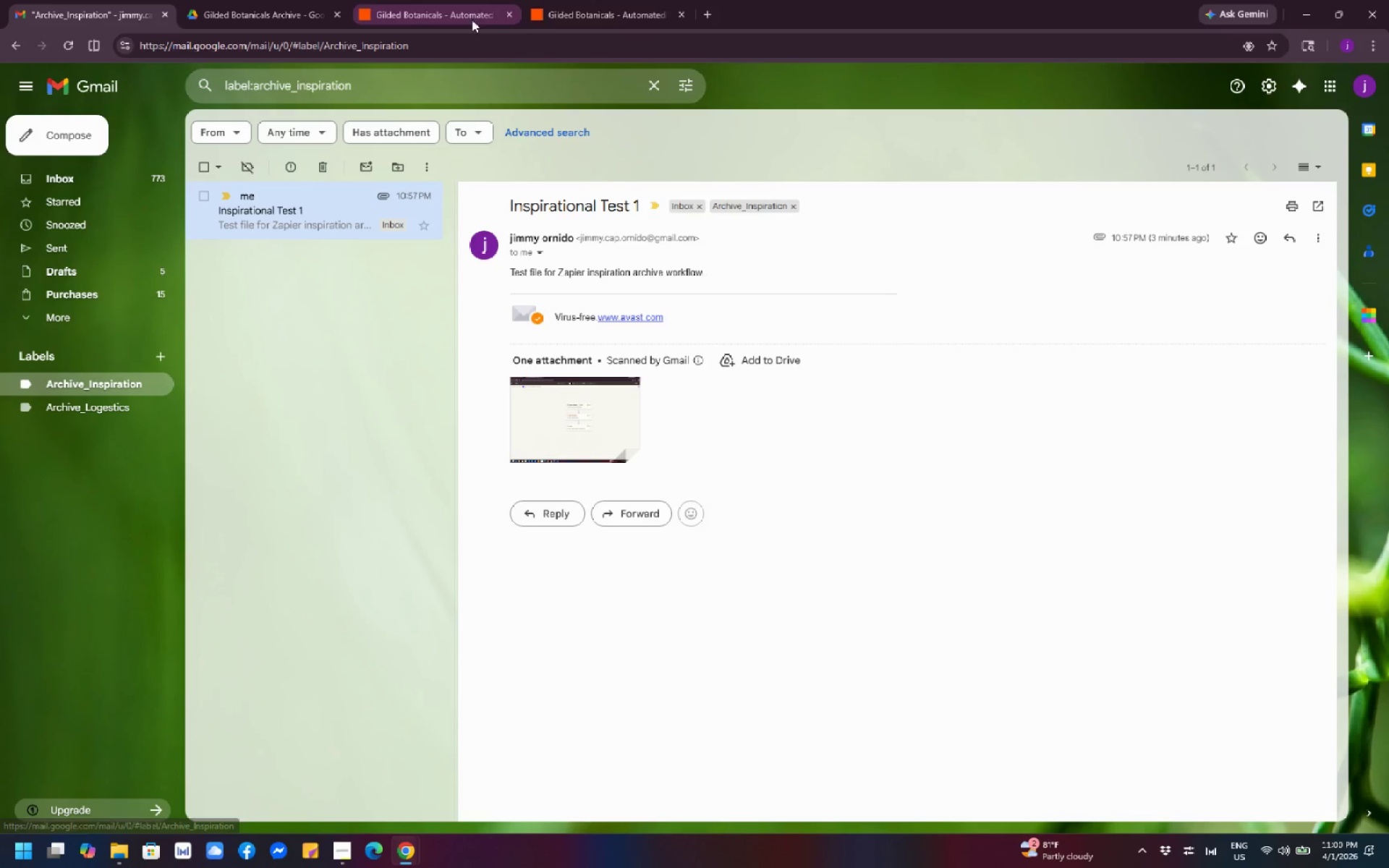 
left_click([568, 17])
 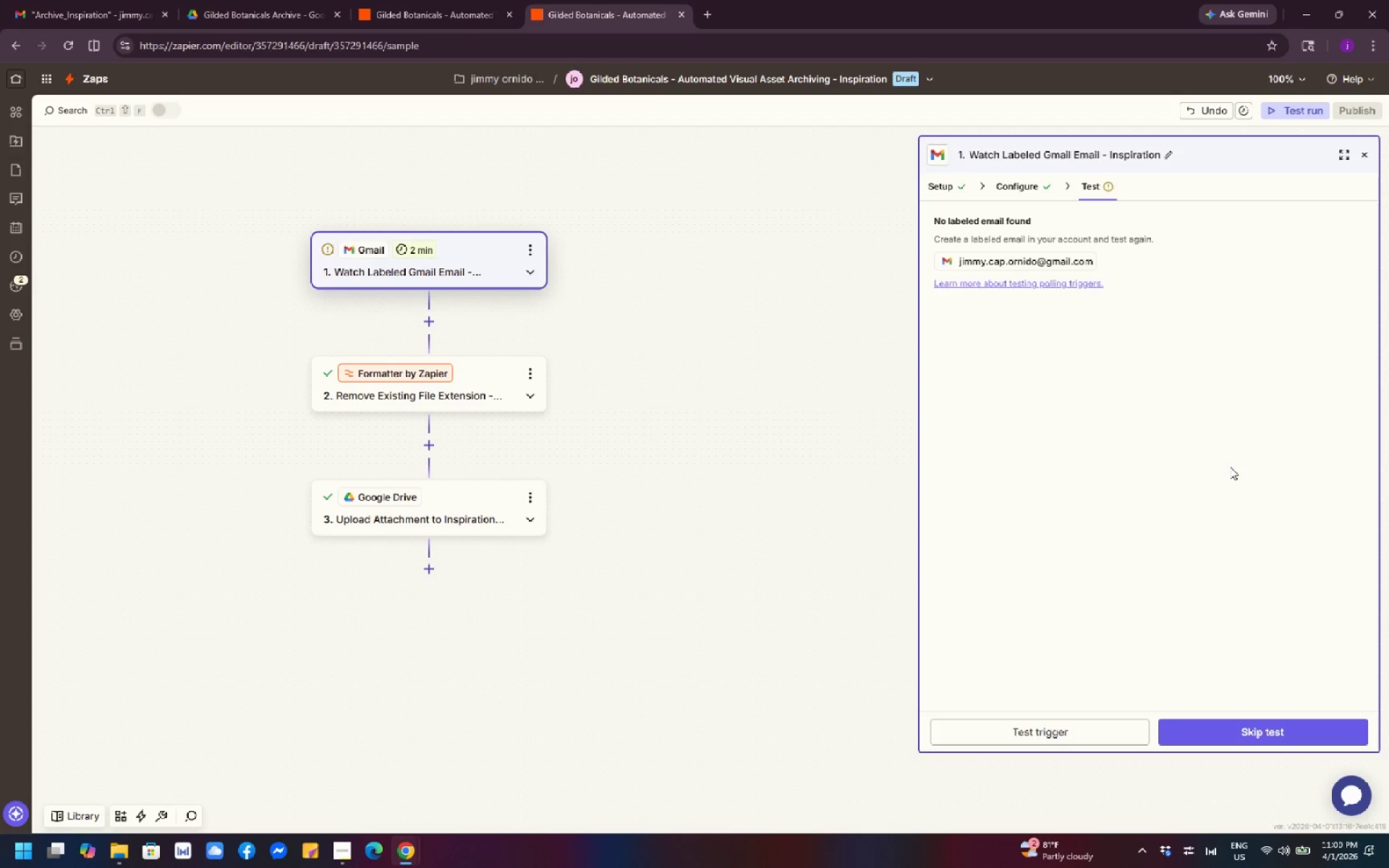 
wait(9.94)
 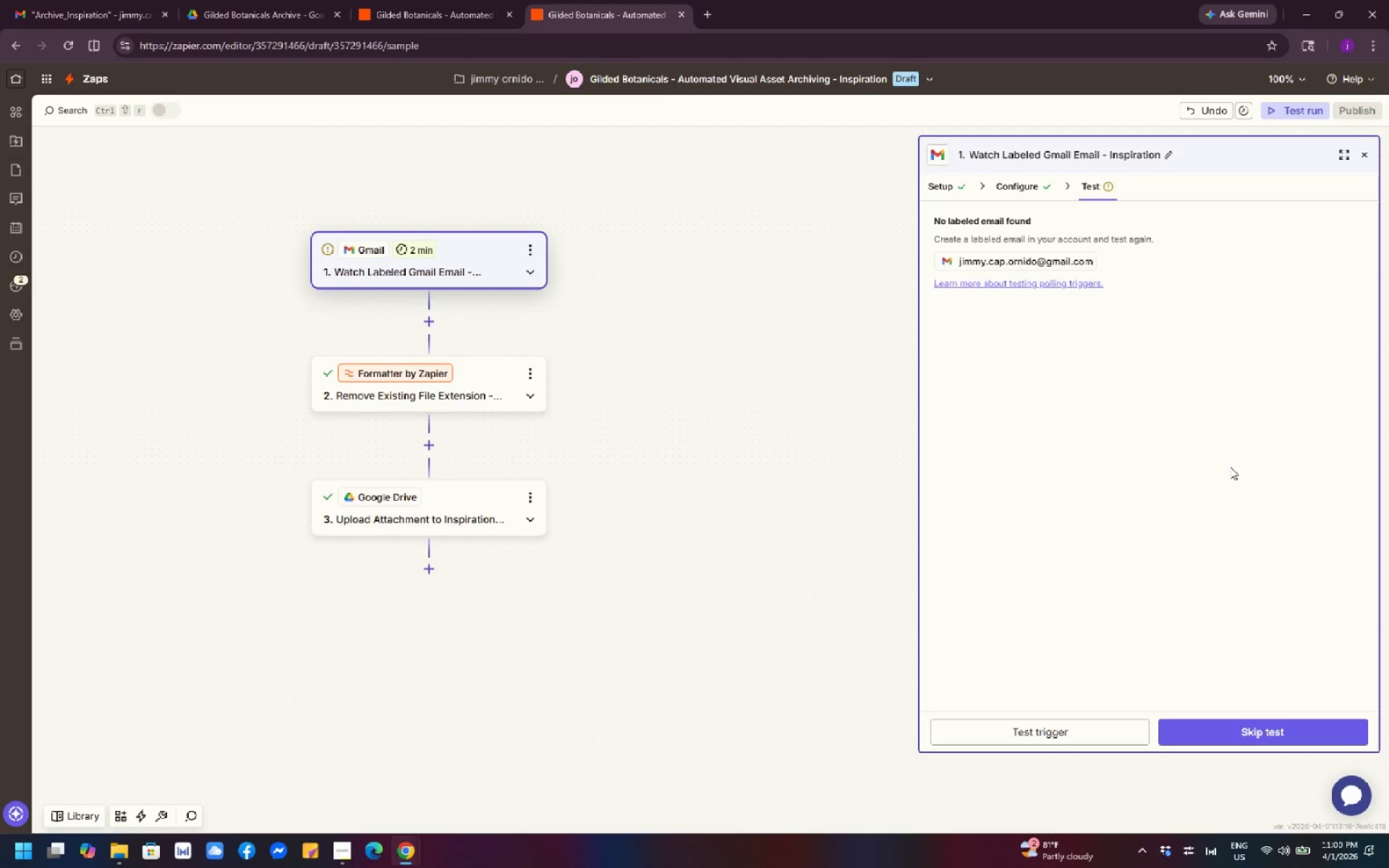 
left_click([226, 20])
 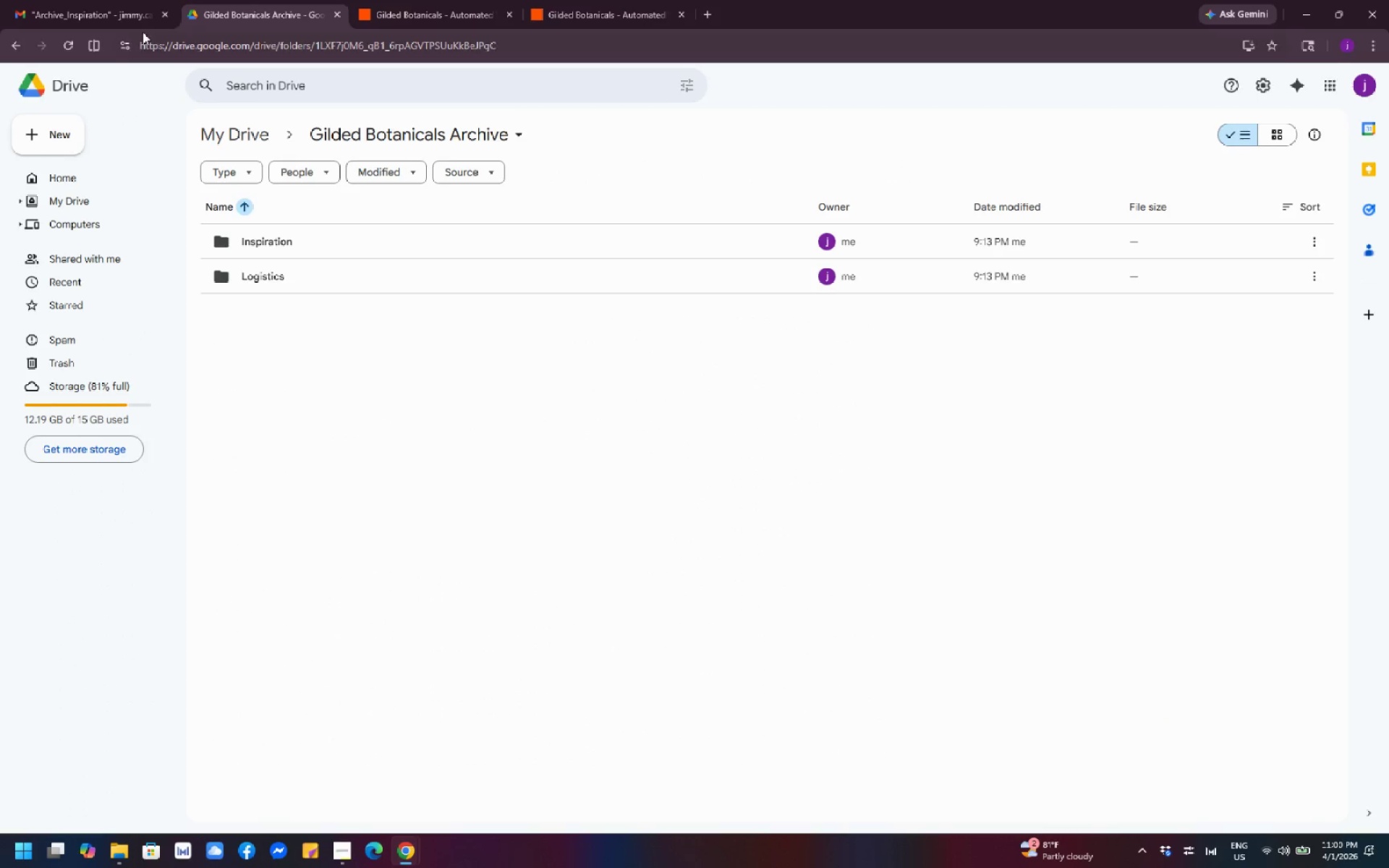 
left_click([91, 14])
 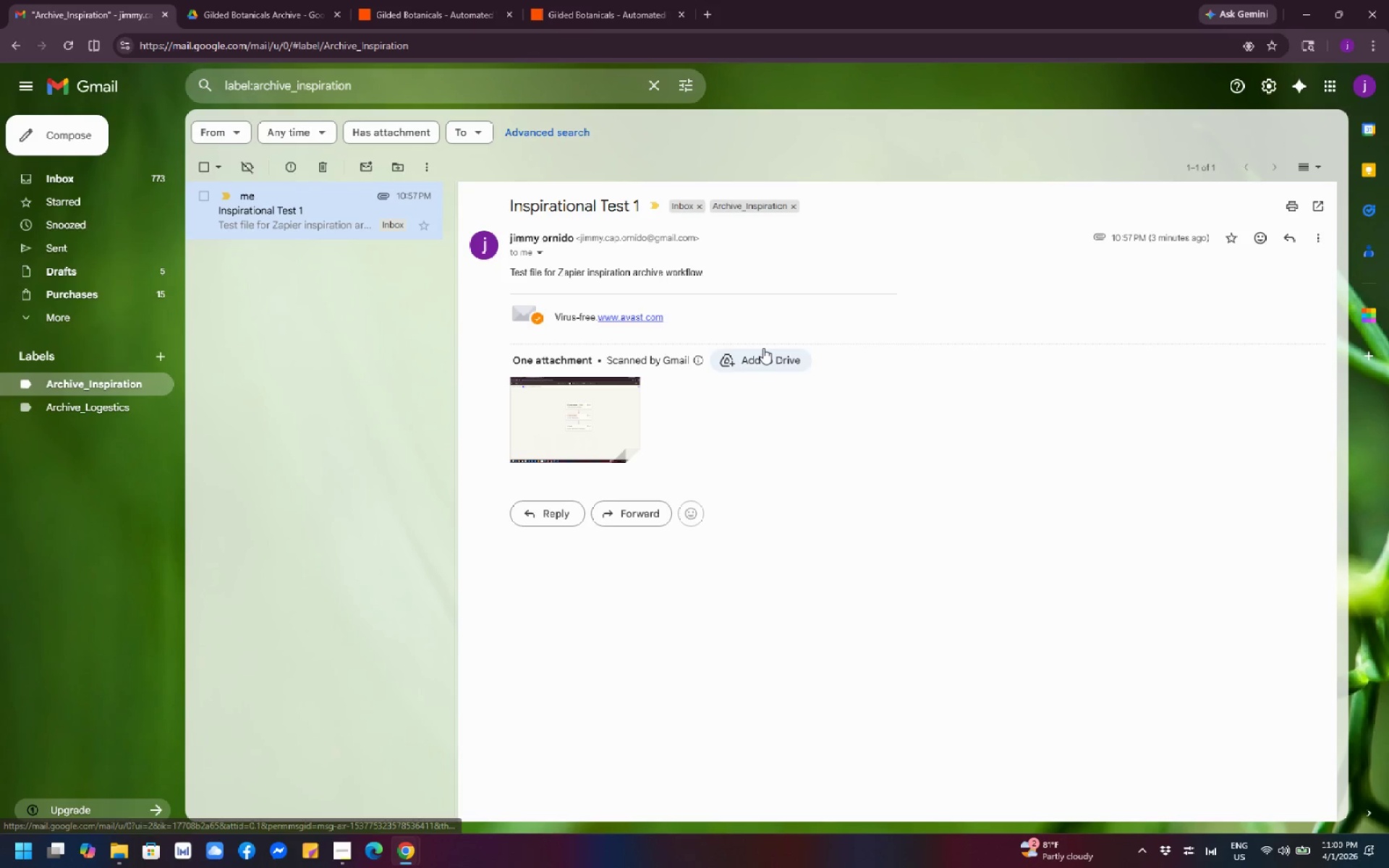 
left_click([91, 184])
 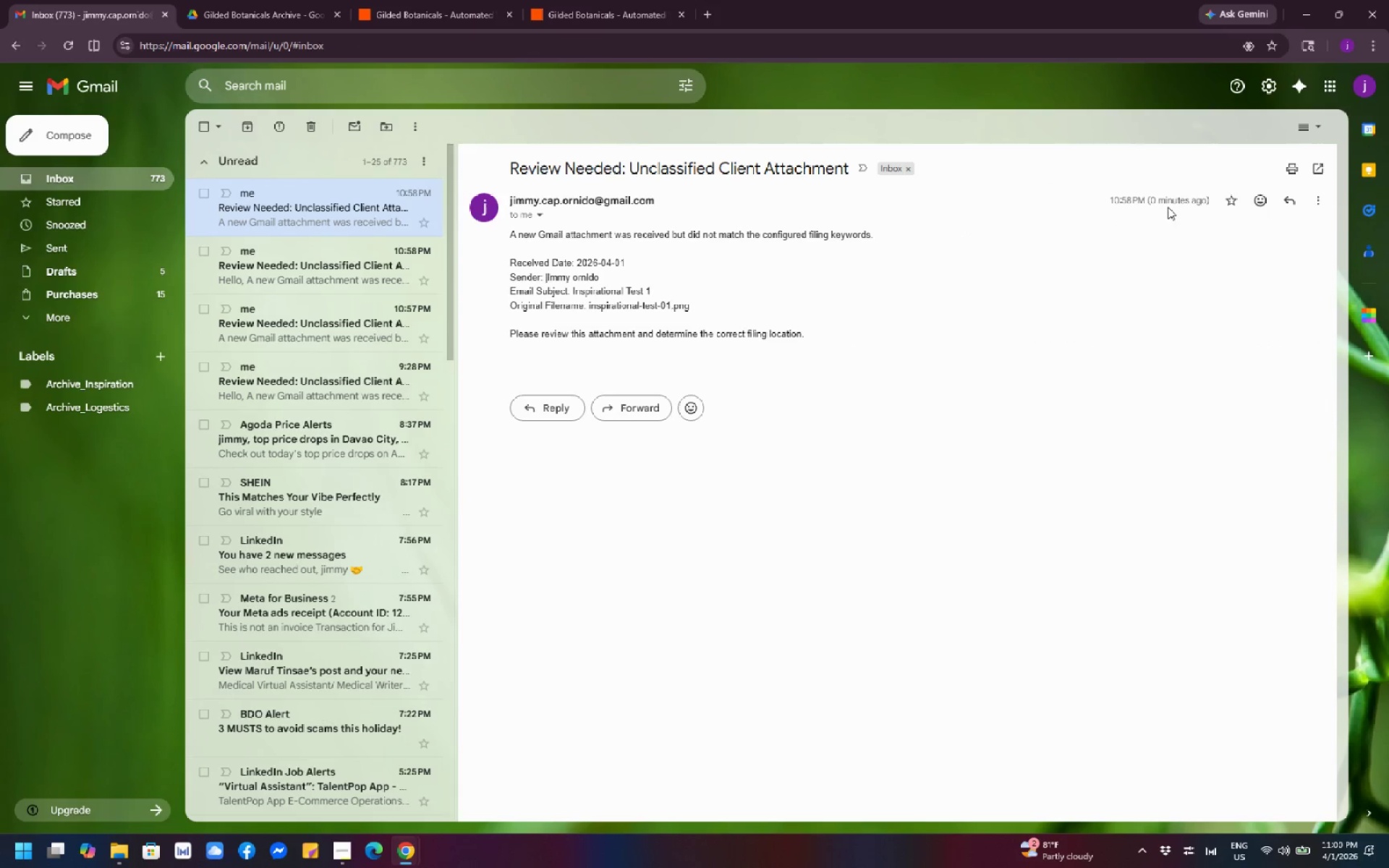 
wait(7.62)
 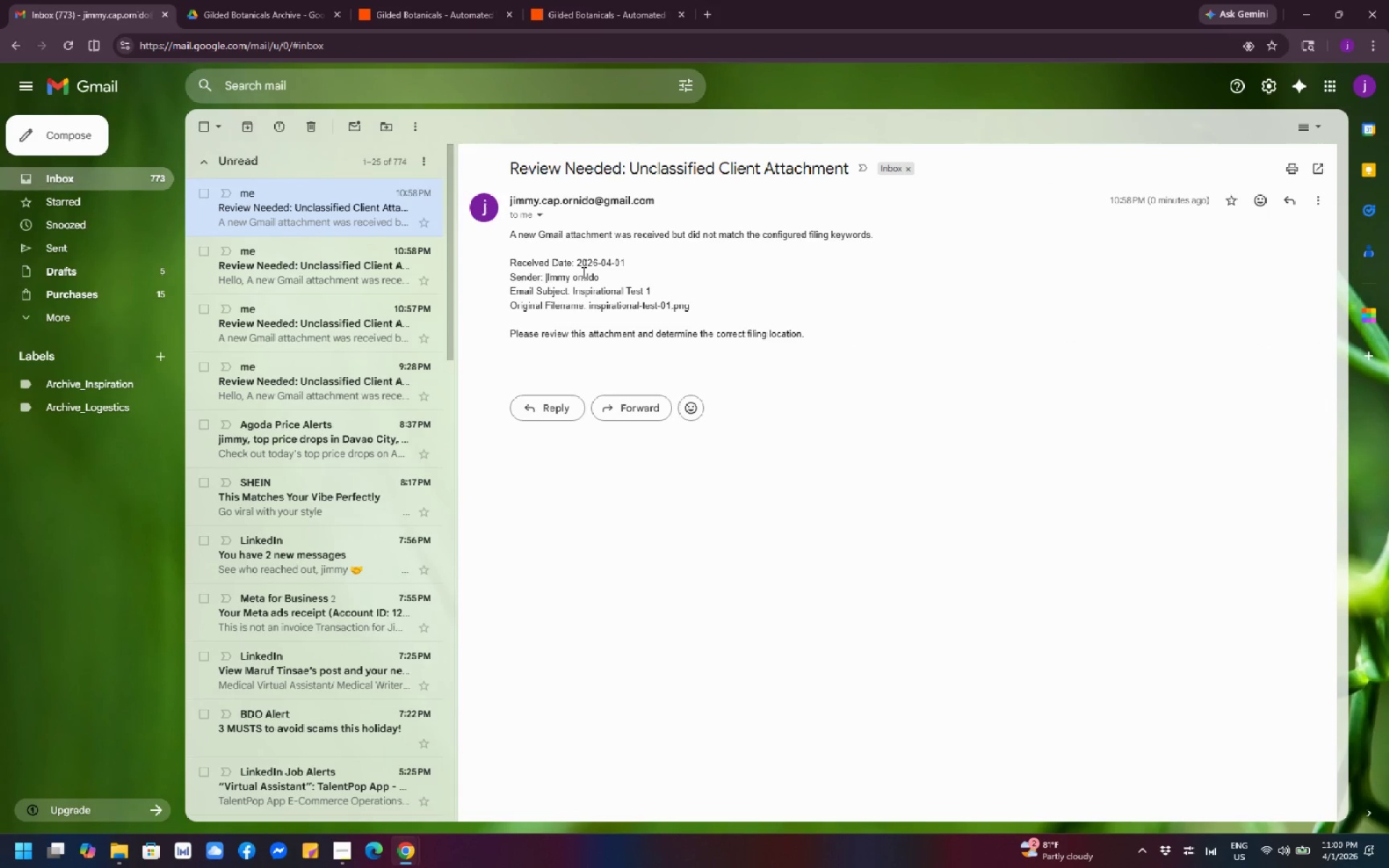 
left_click([613, 20])
 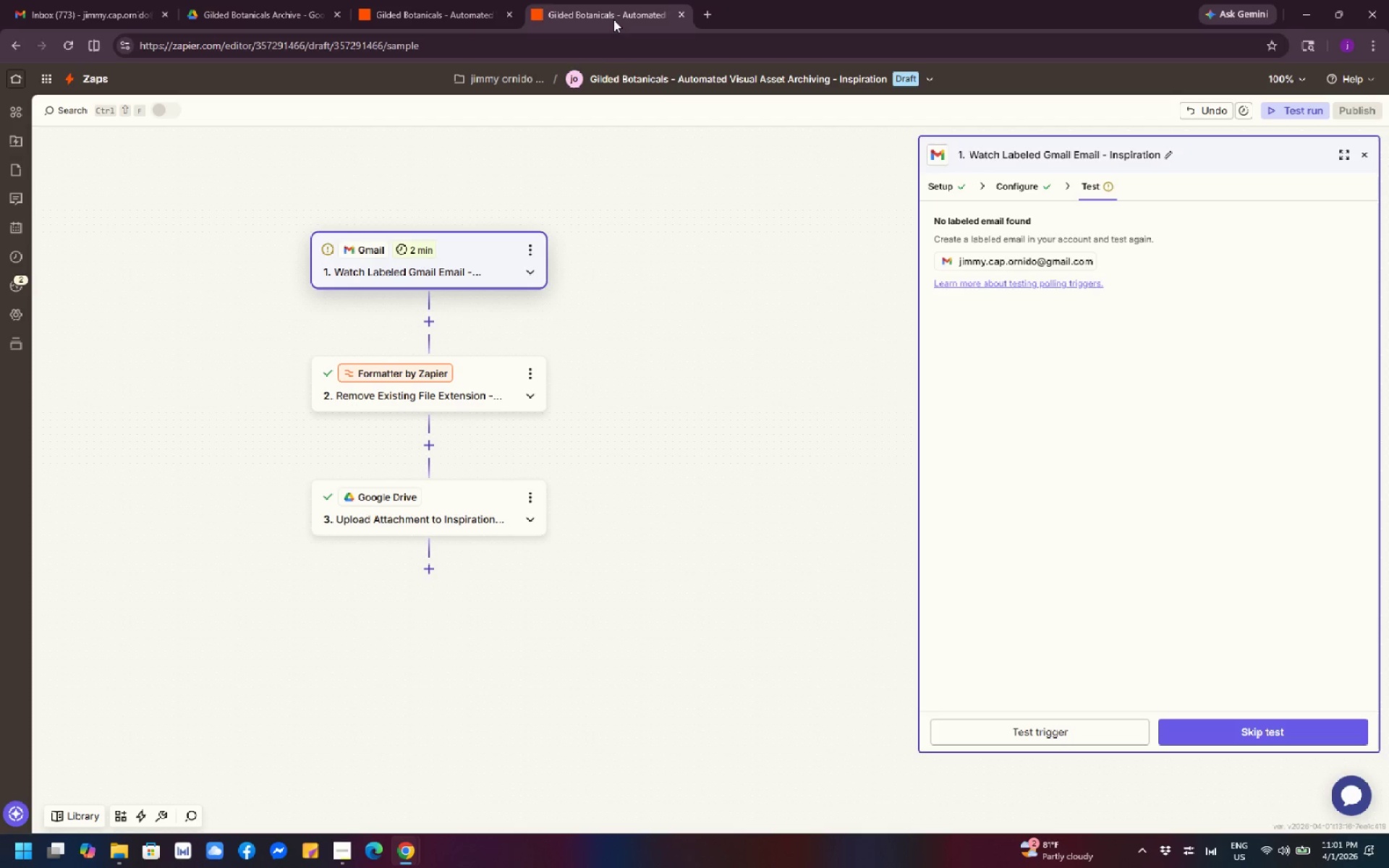 
wait(7.84)
 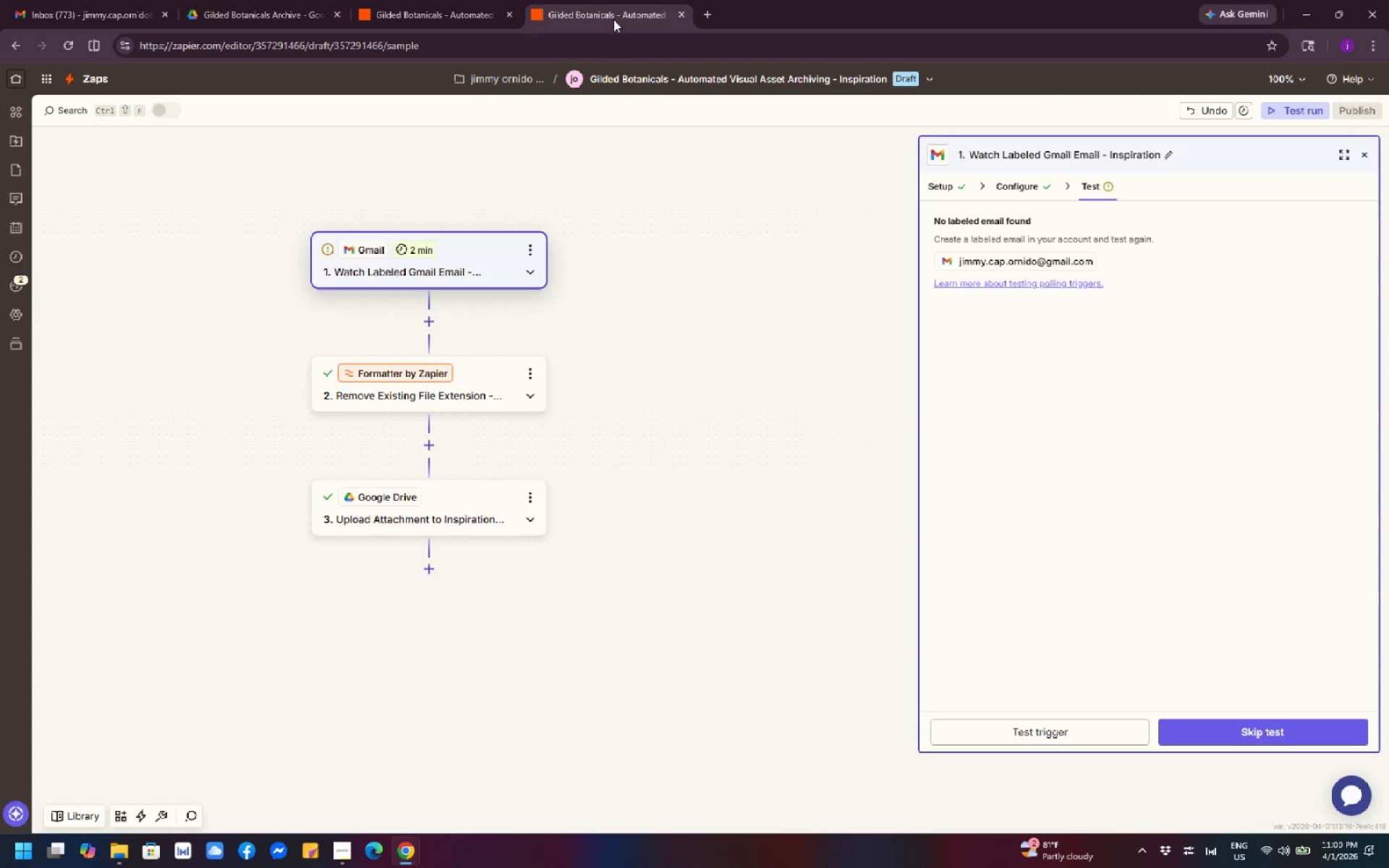 
scroll: coordinate [433, 0], scroll_direction: down, amount: 3.0
 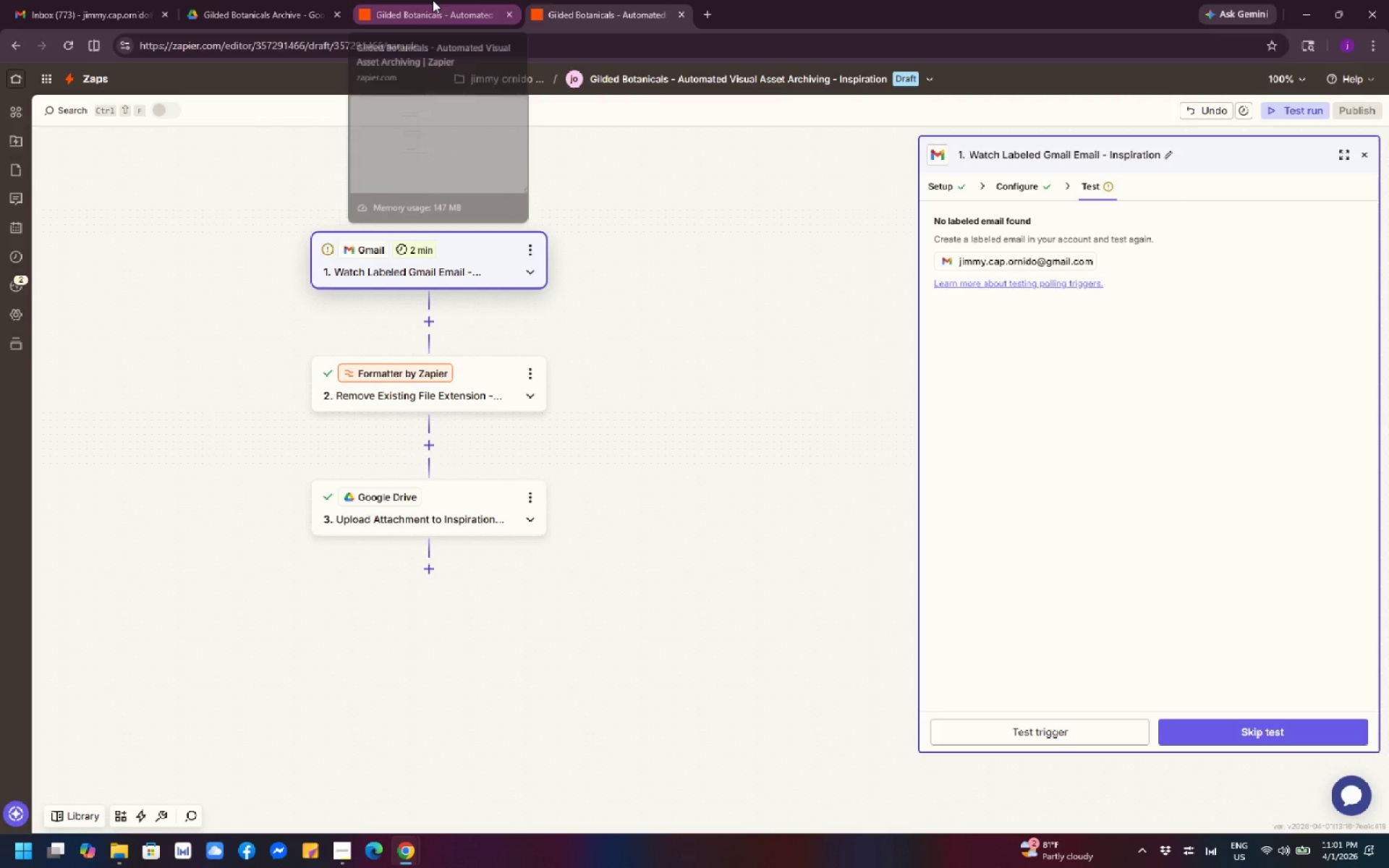 
mouse_move([441, 14])
 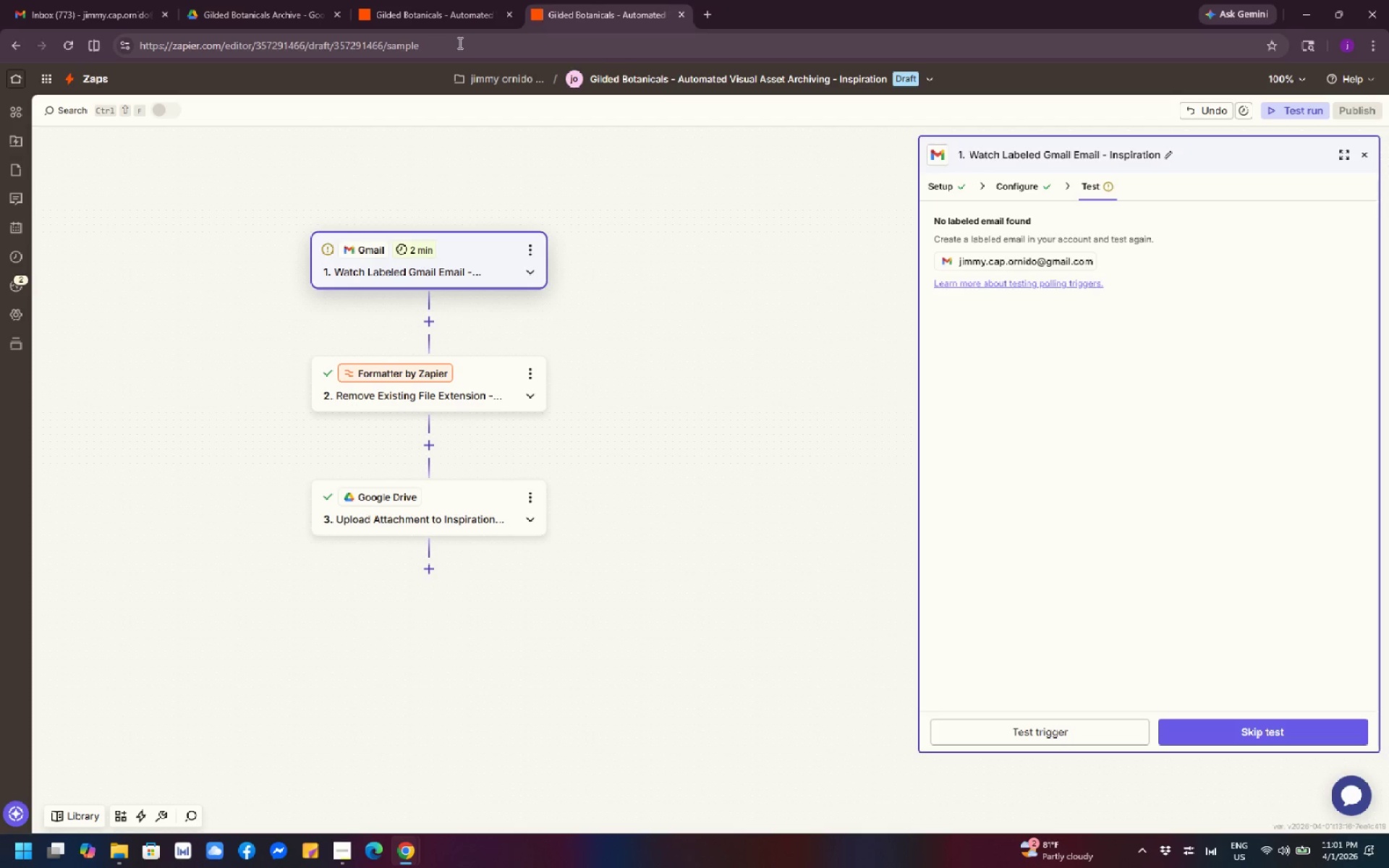 
wait(7.88)
 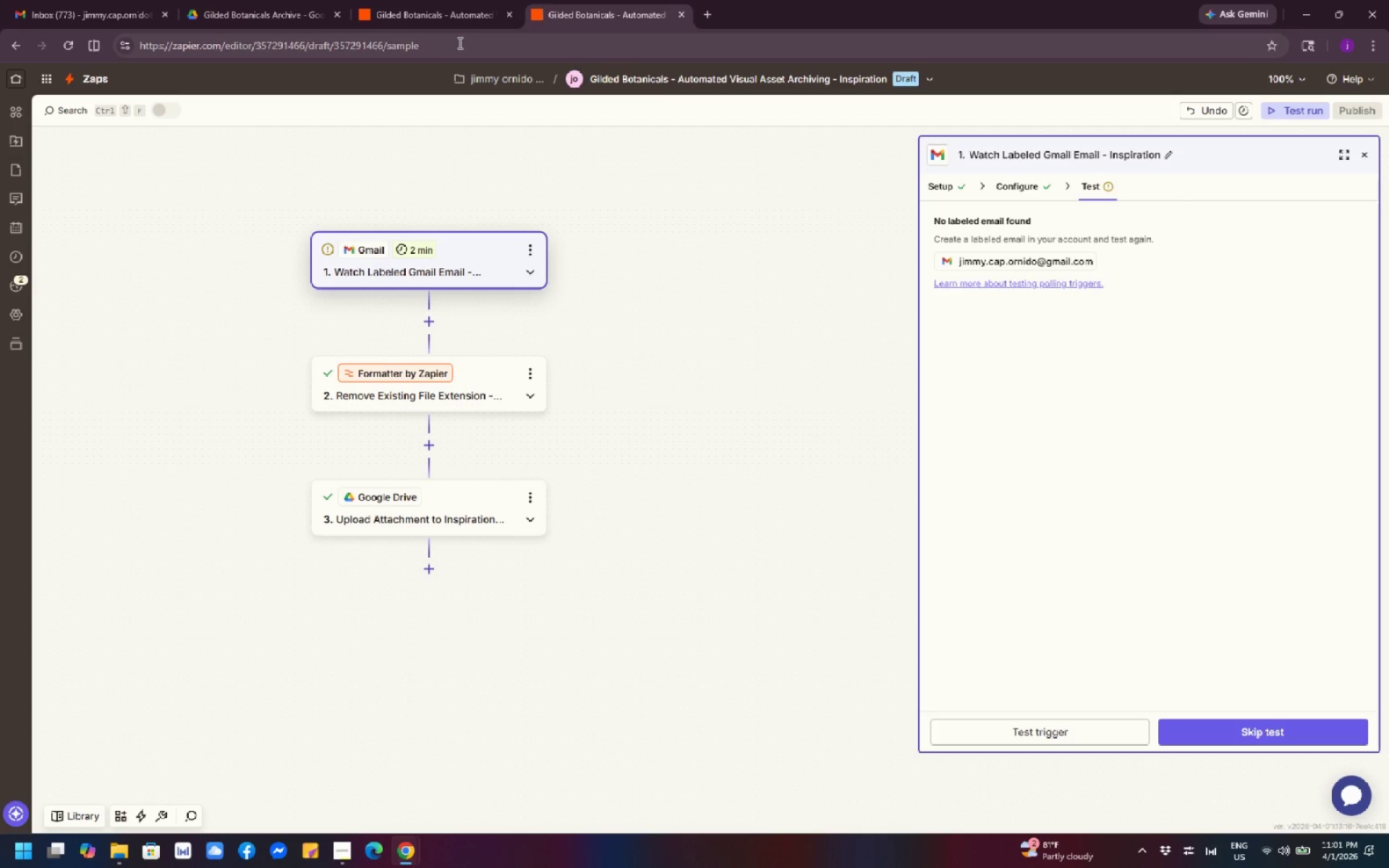 
scroll: coordinate [529, 263], scroll_direction: up, amount: 3.0
 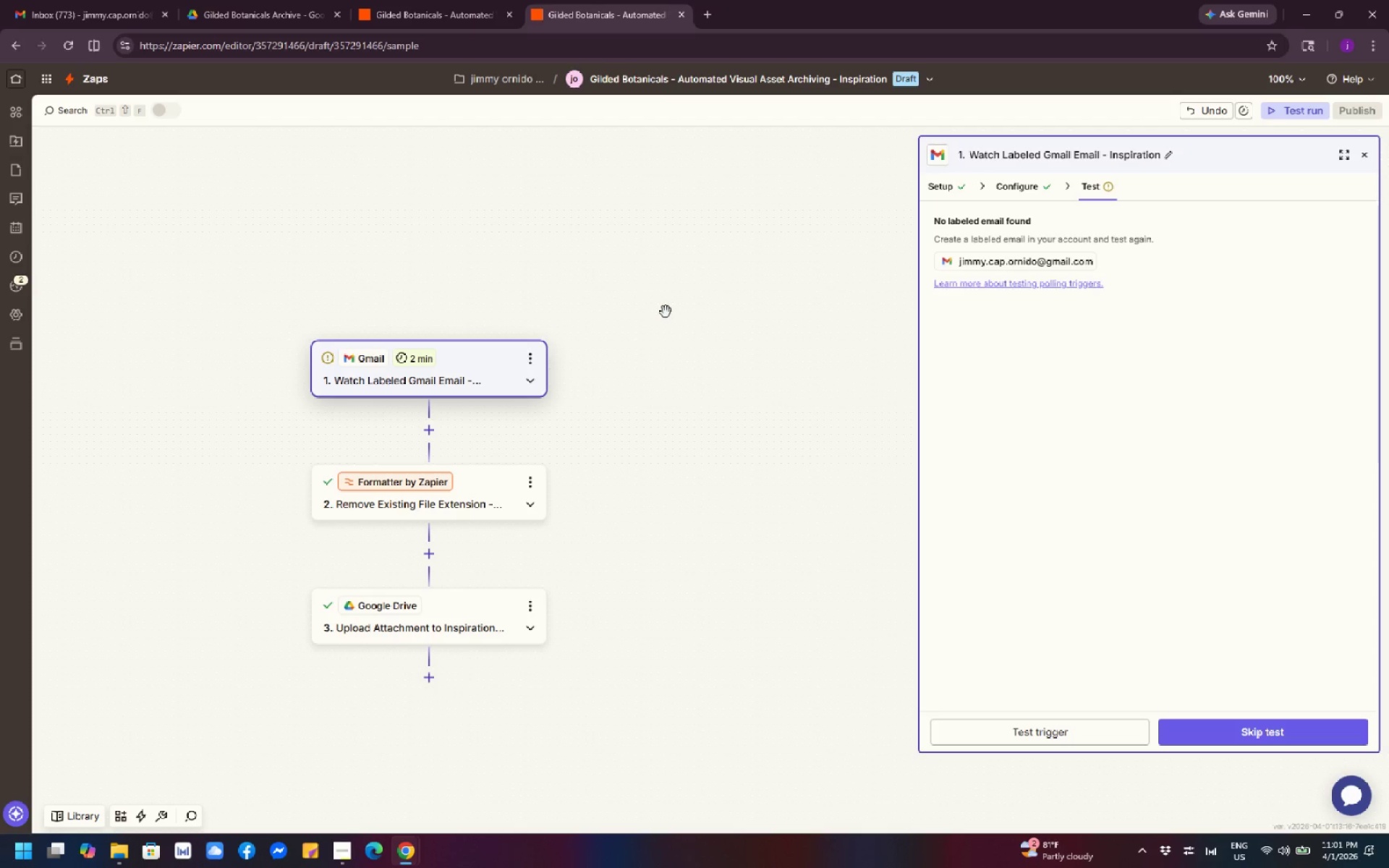 
wait(32.11)
 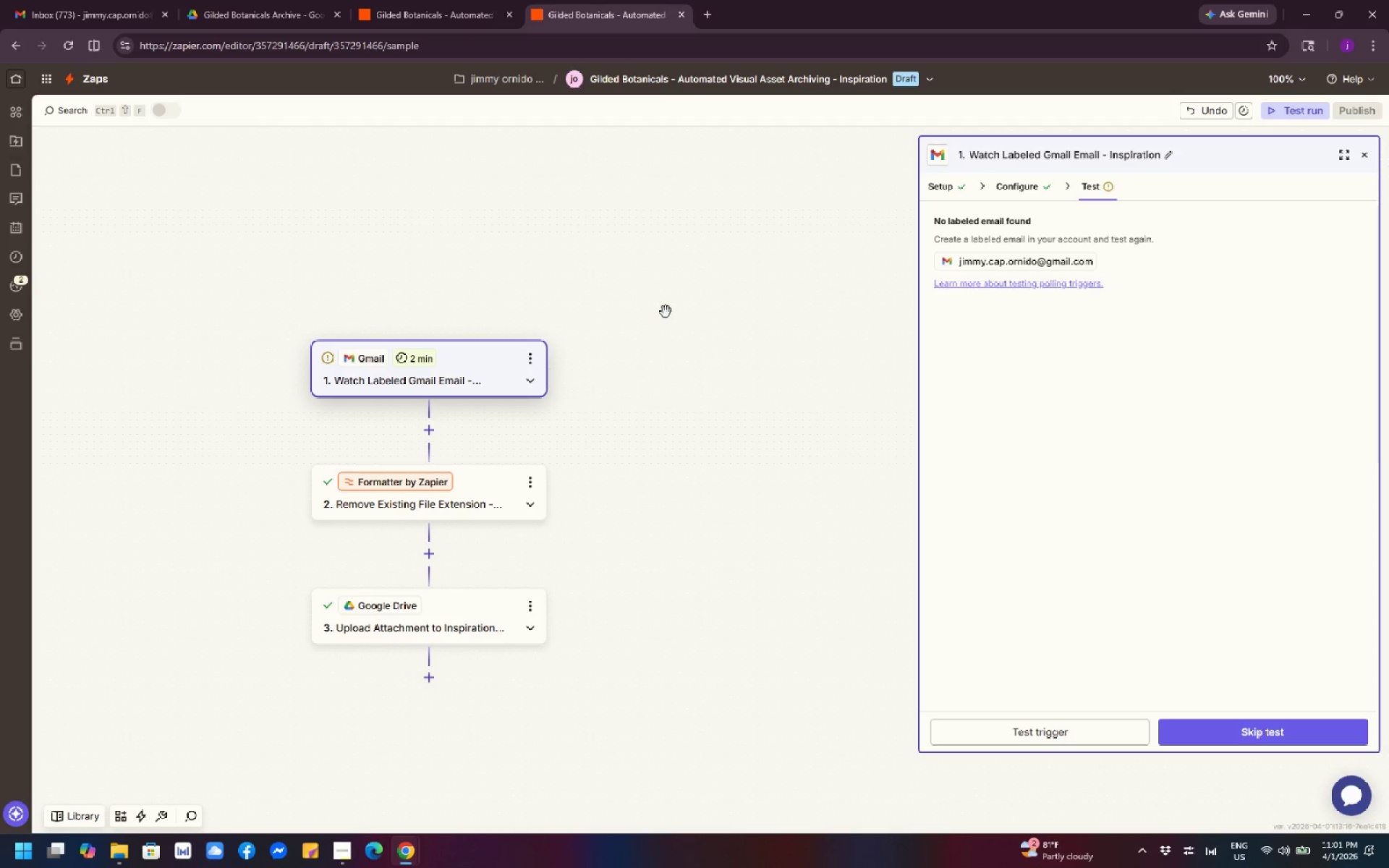 
scroll: coordinate [657, 300], scroll_direction: up, amount: 8.0
 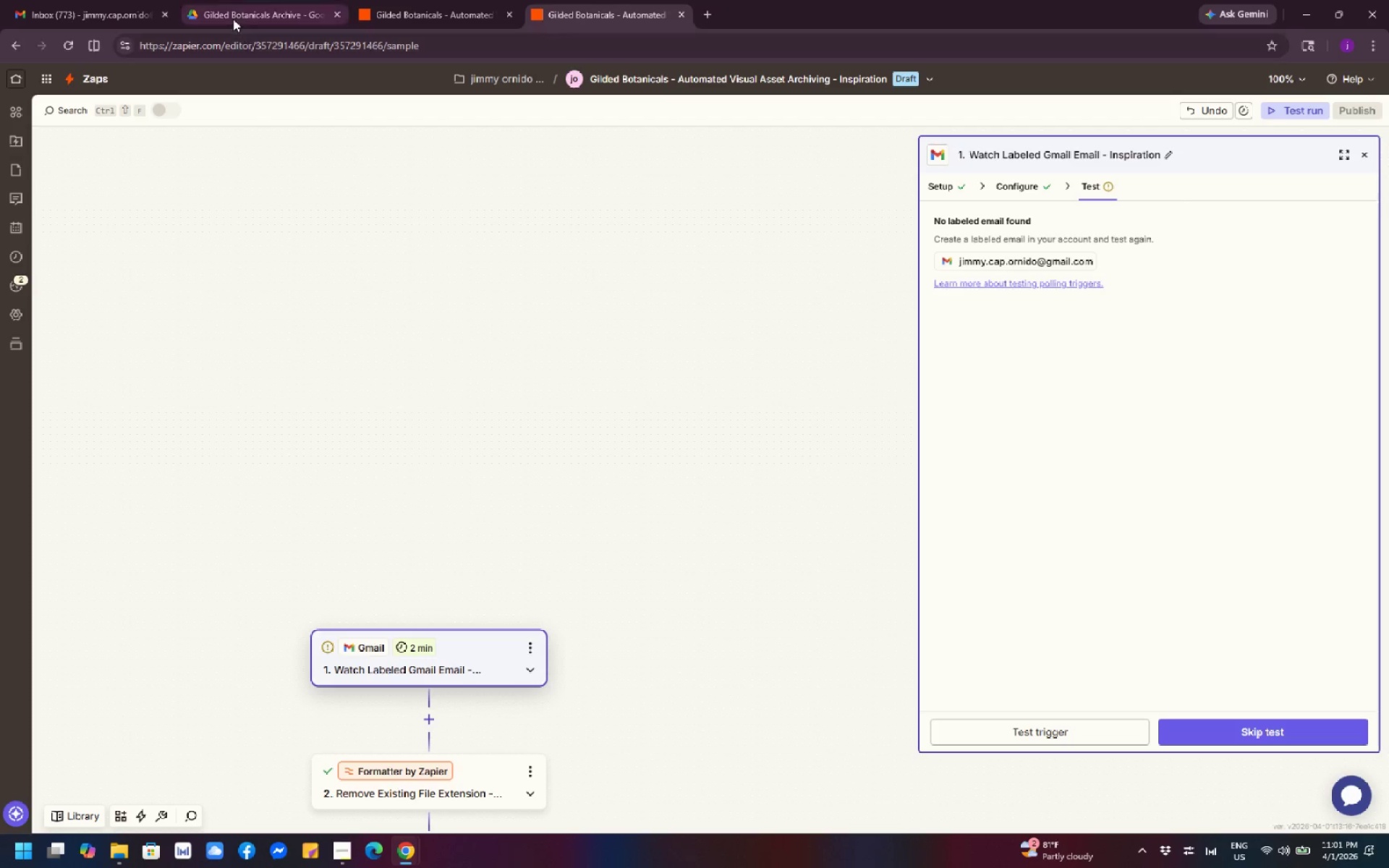 
left_click([233, 19])
 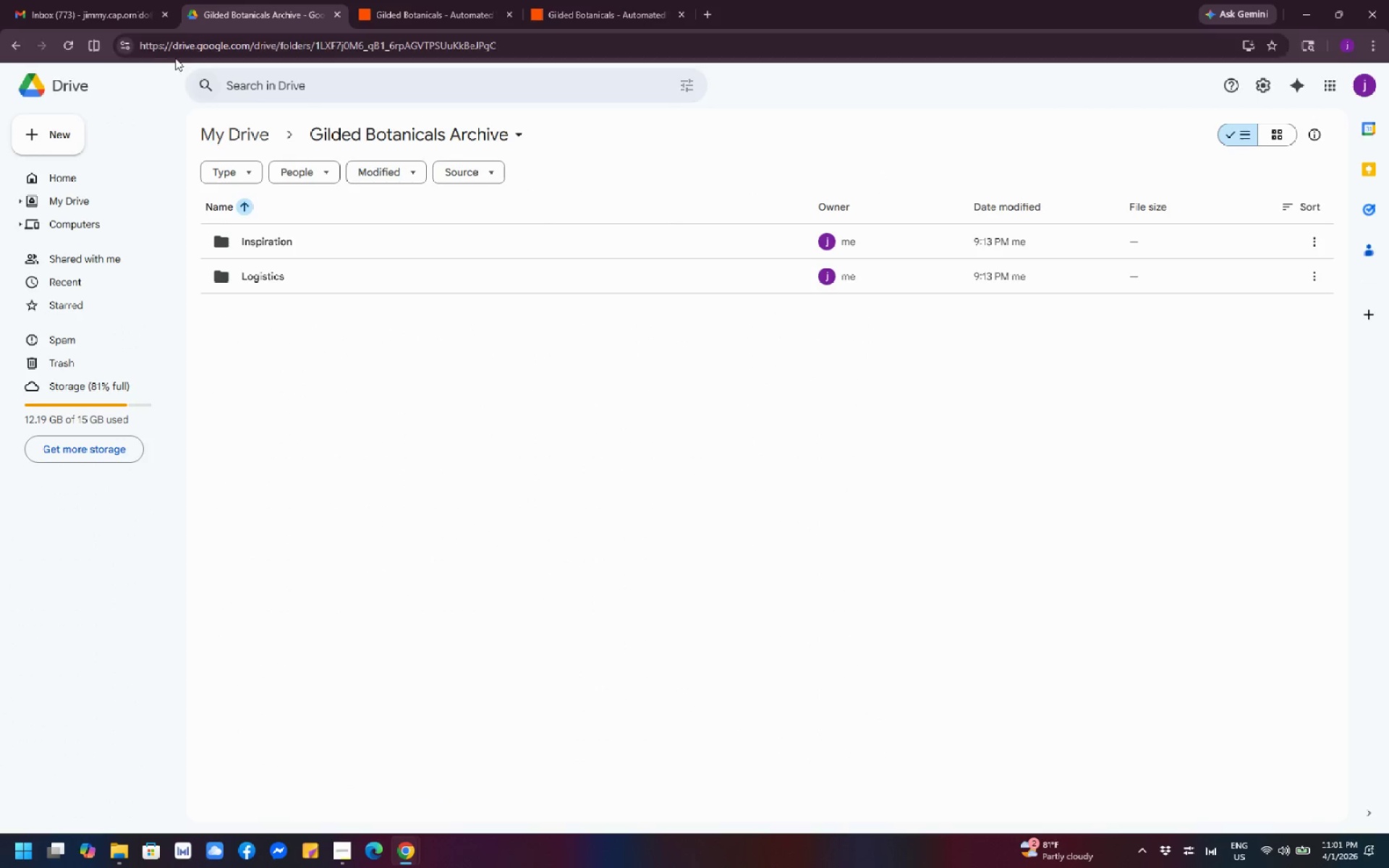 
left_click([109, 13])
 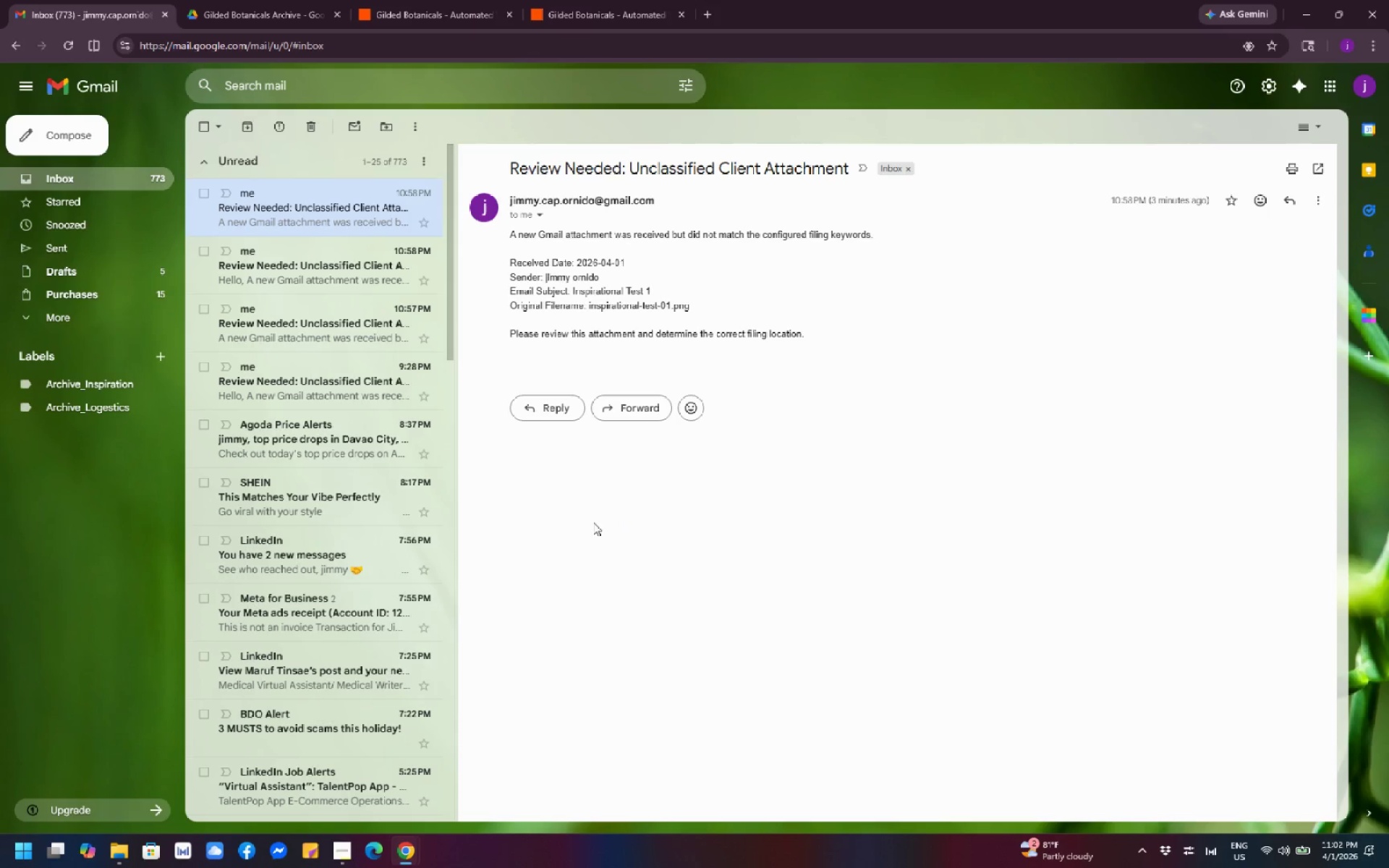 
wait(31.17)
 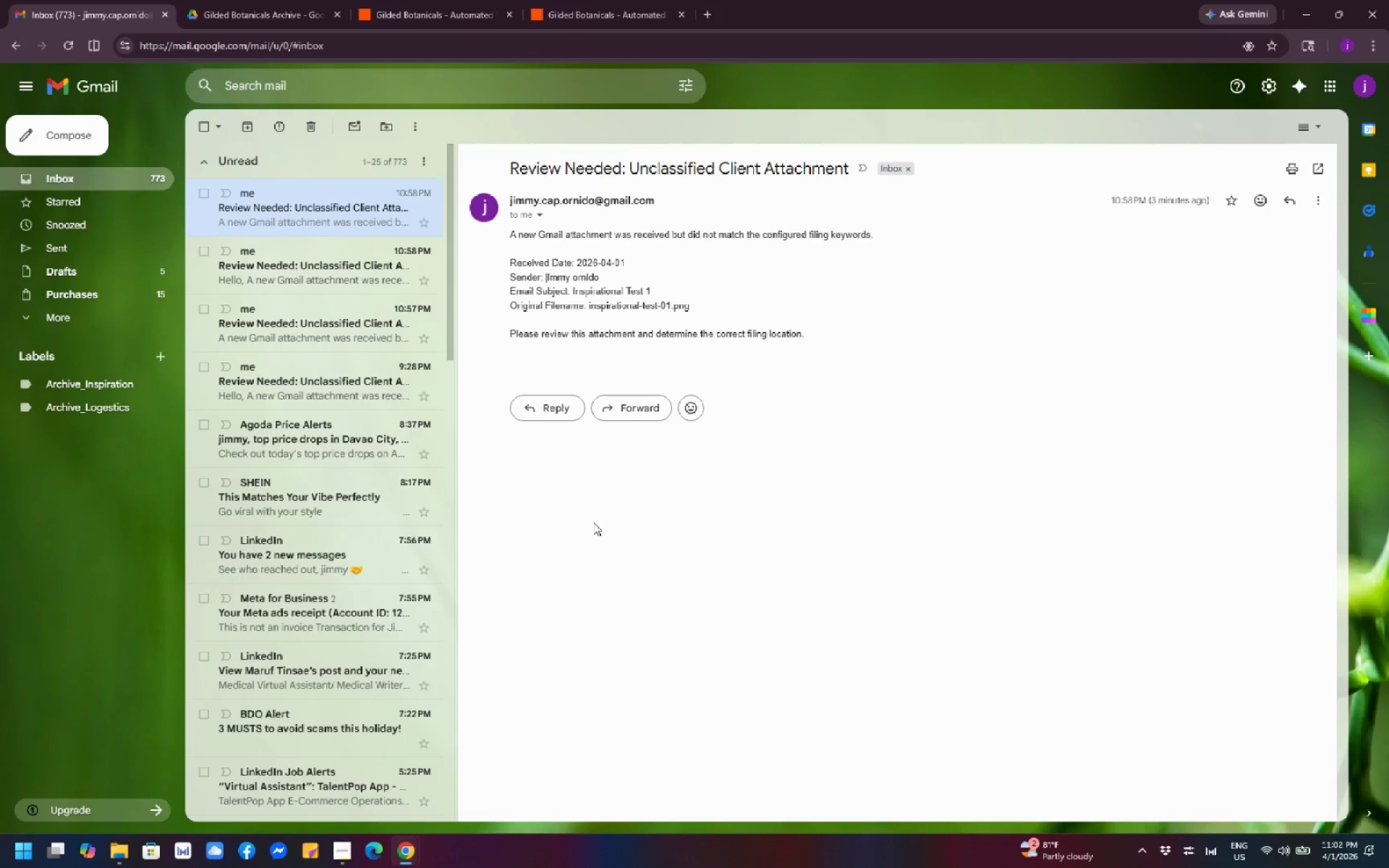 
scroll: coordinate [529, 520], scroll_direction: up, amount: 2.0
 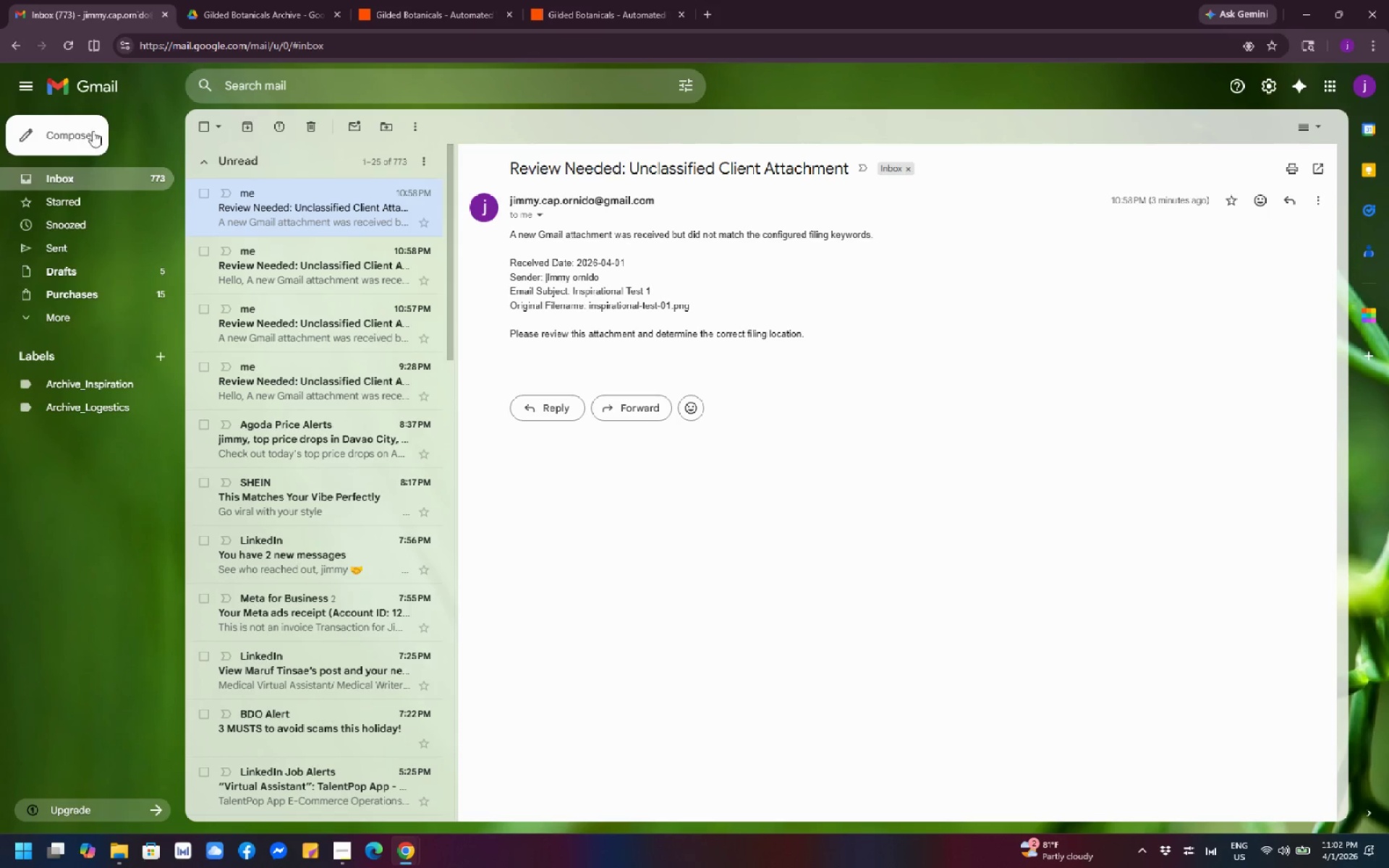 
wait(13.4)
 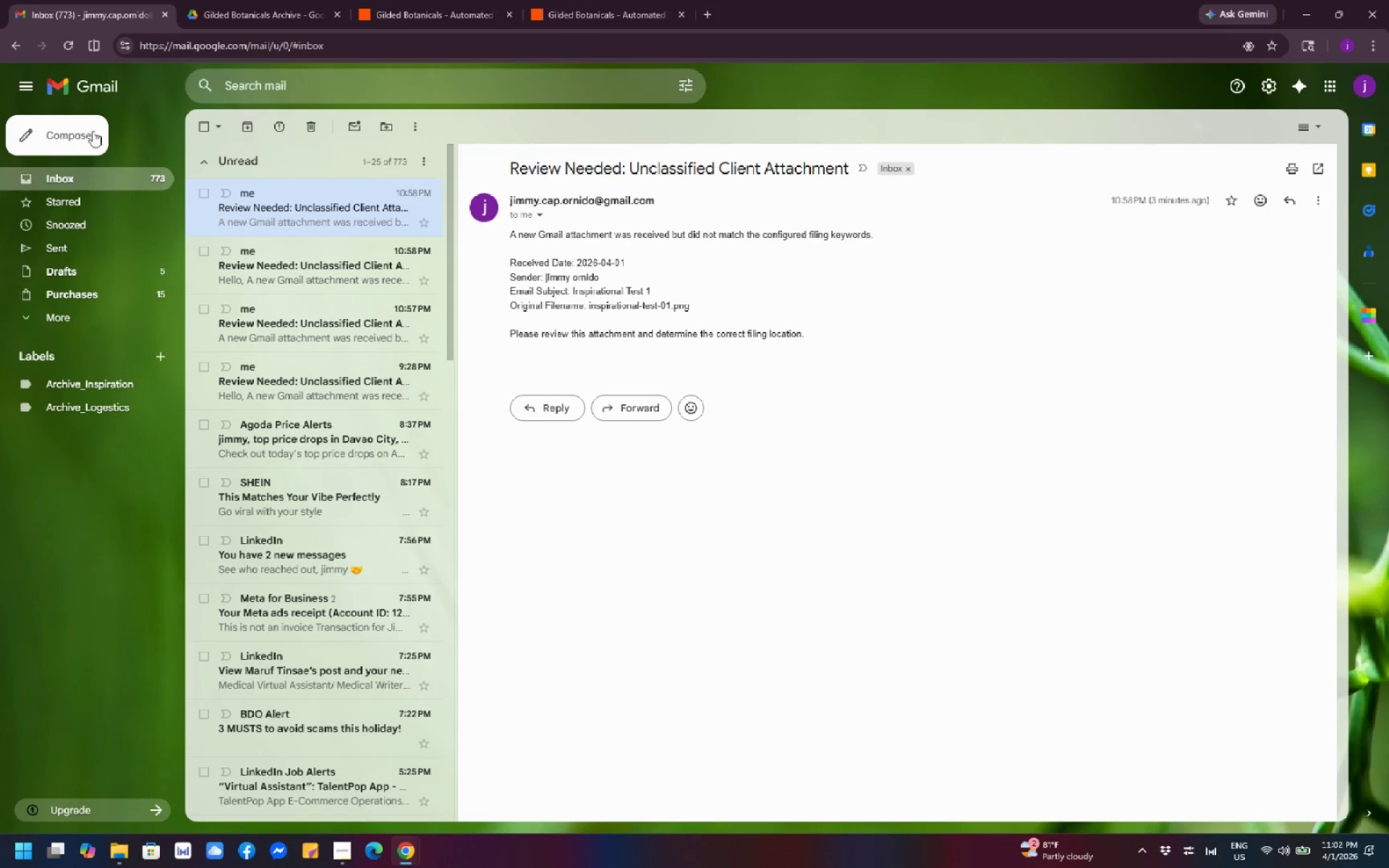 
left_click([1017, 427])
 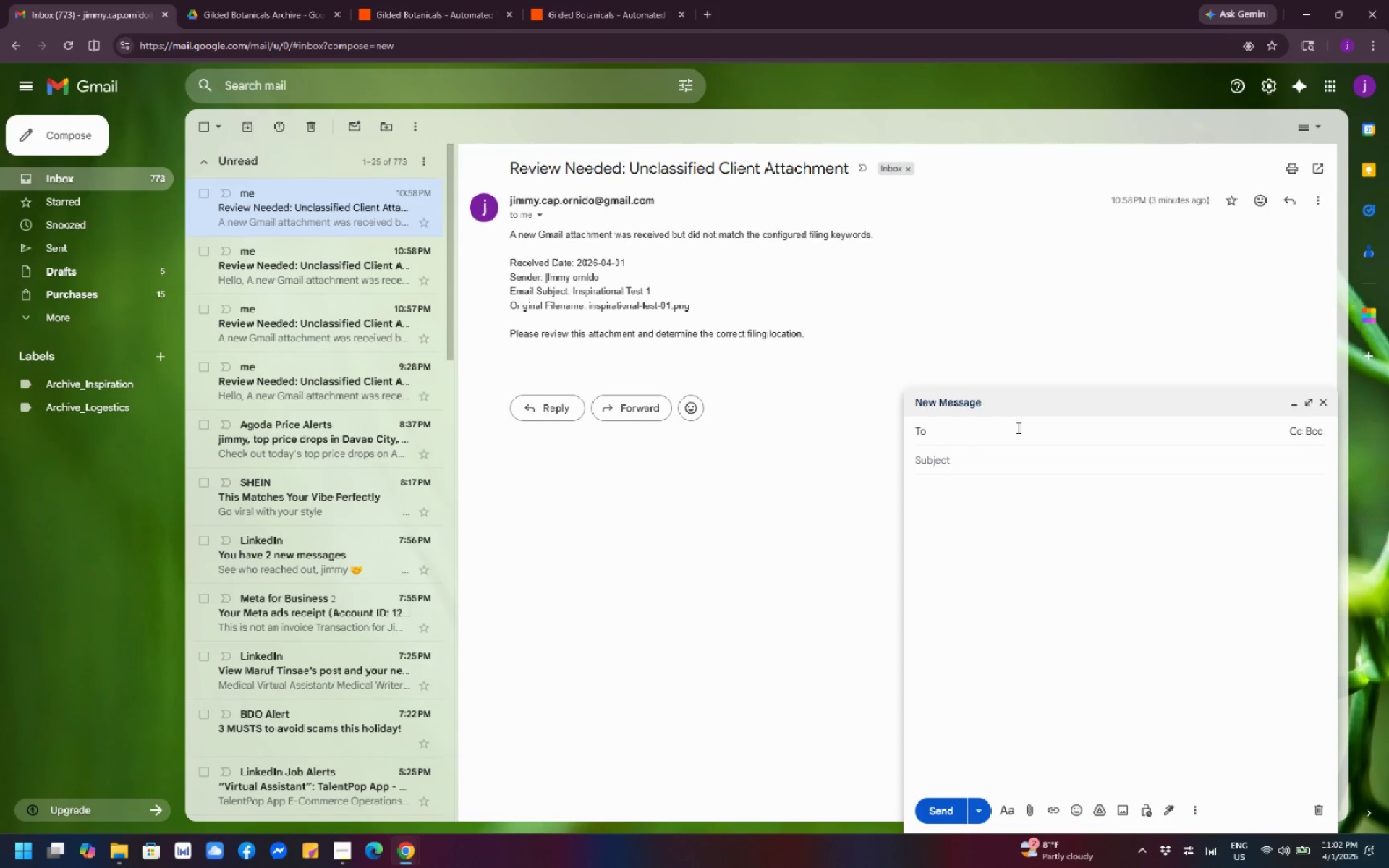 
key(J)
 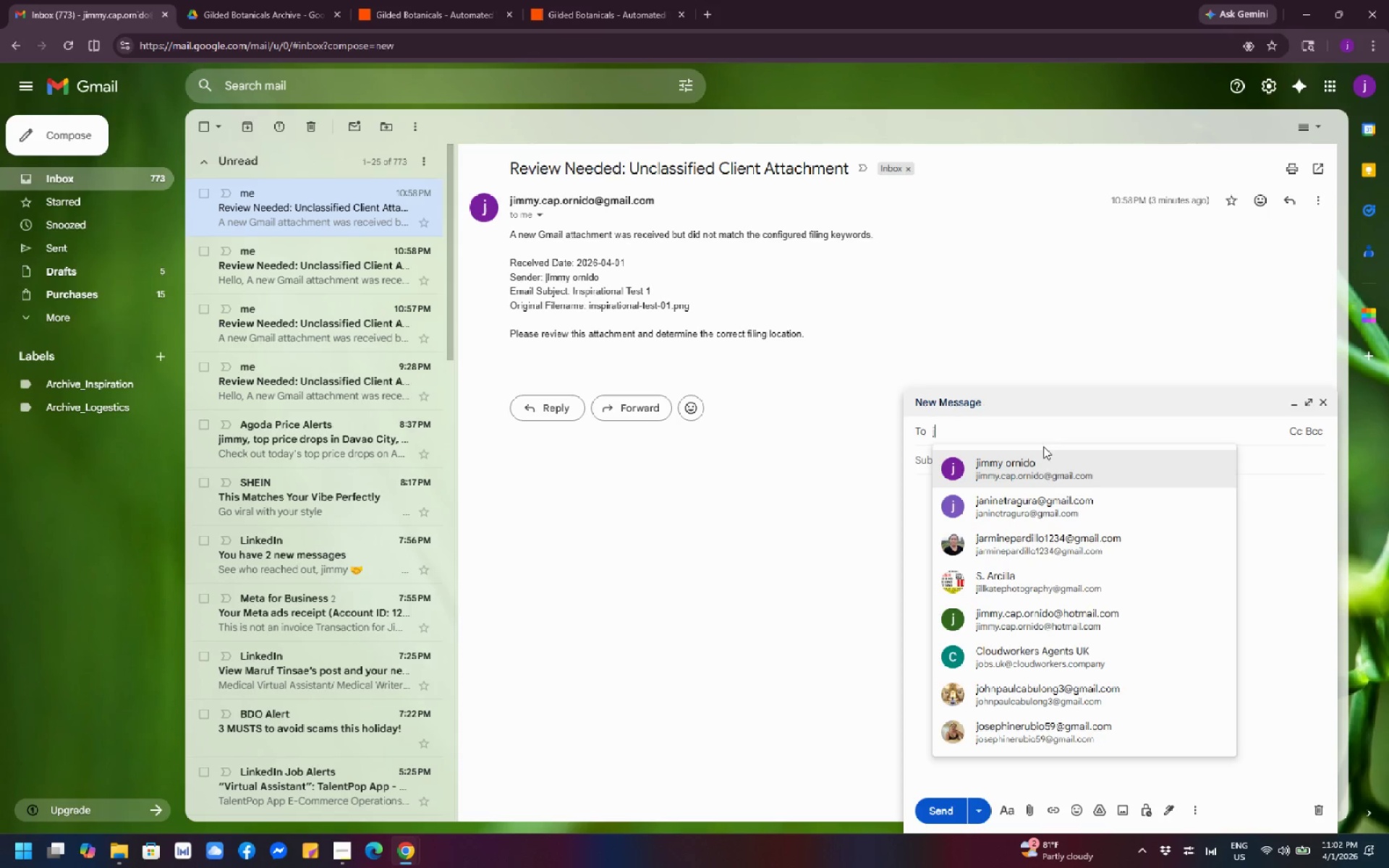 
left_click([1055, 466])
 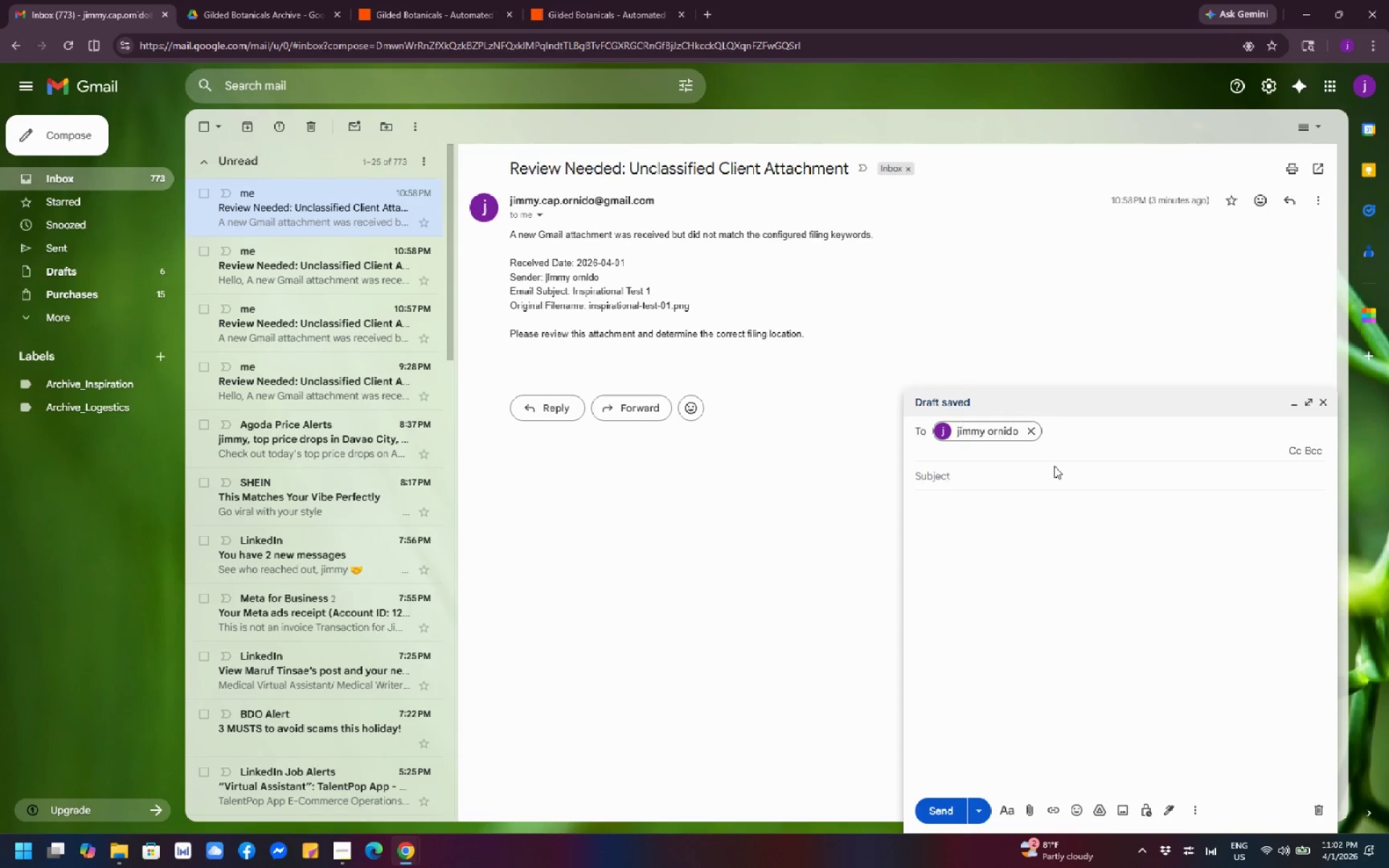 
wait(5.36)
 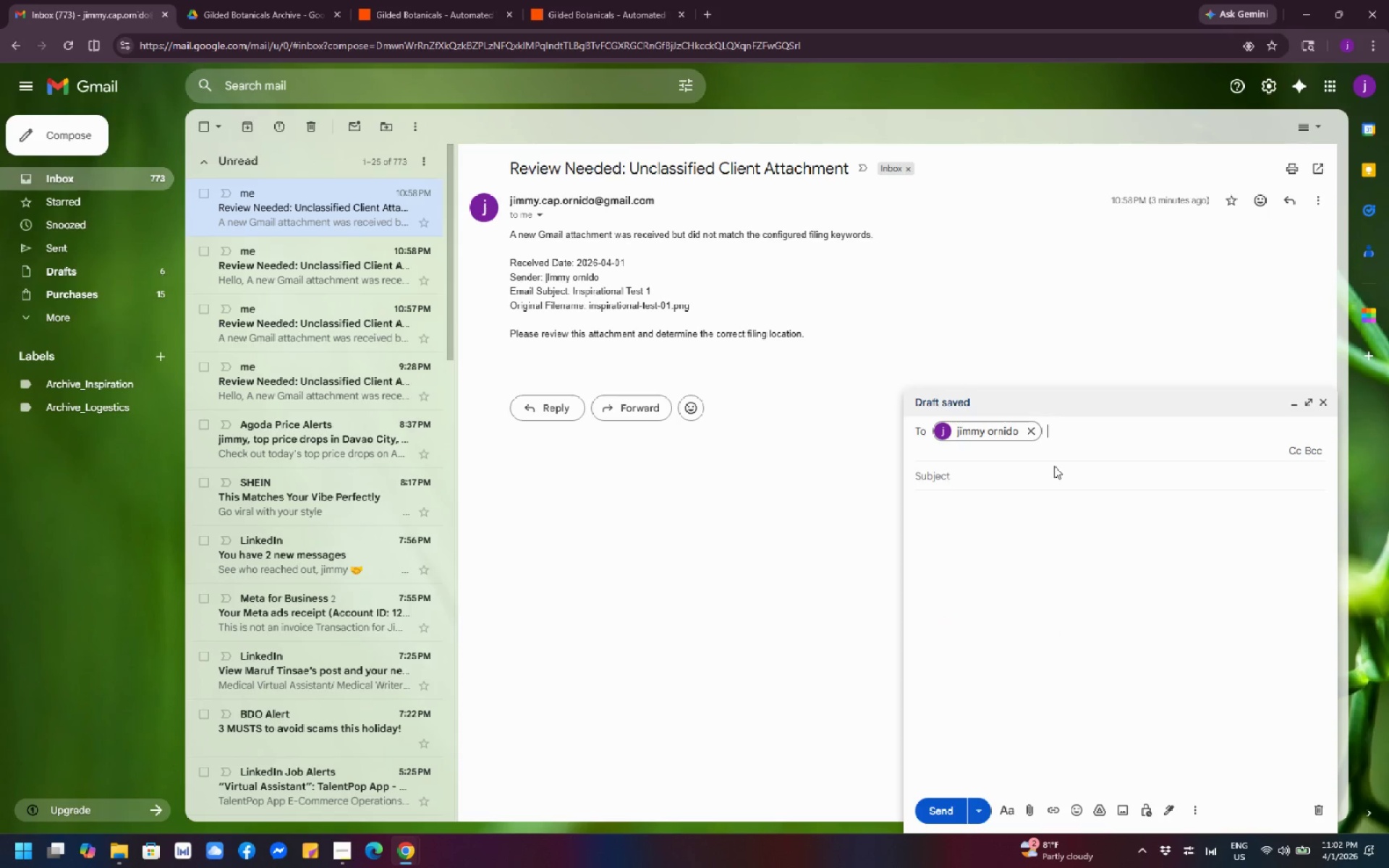 
left_click([1016, 467])
 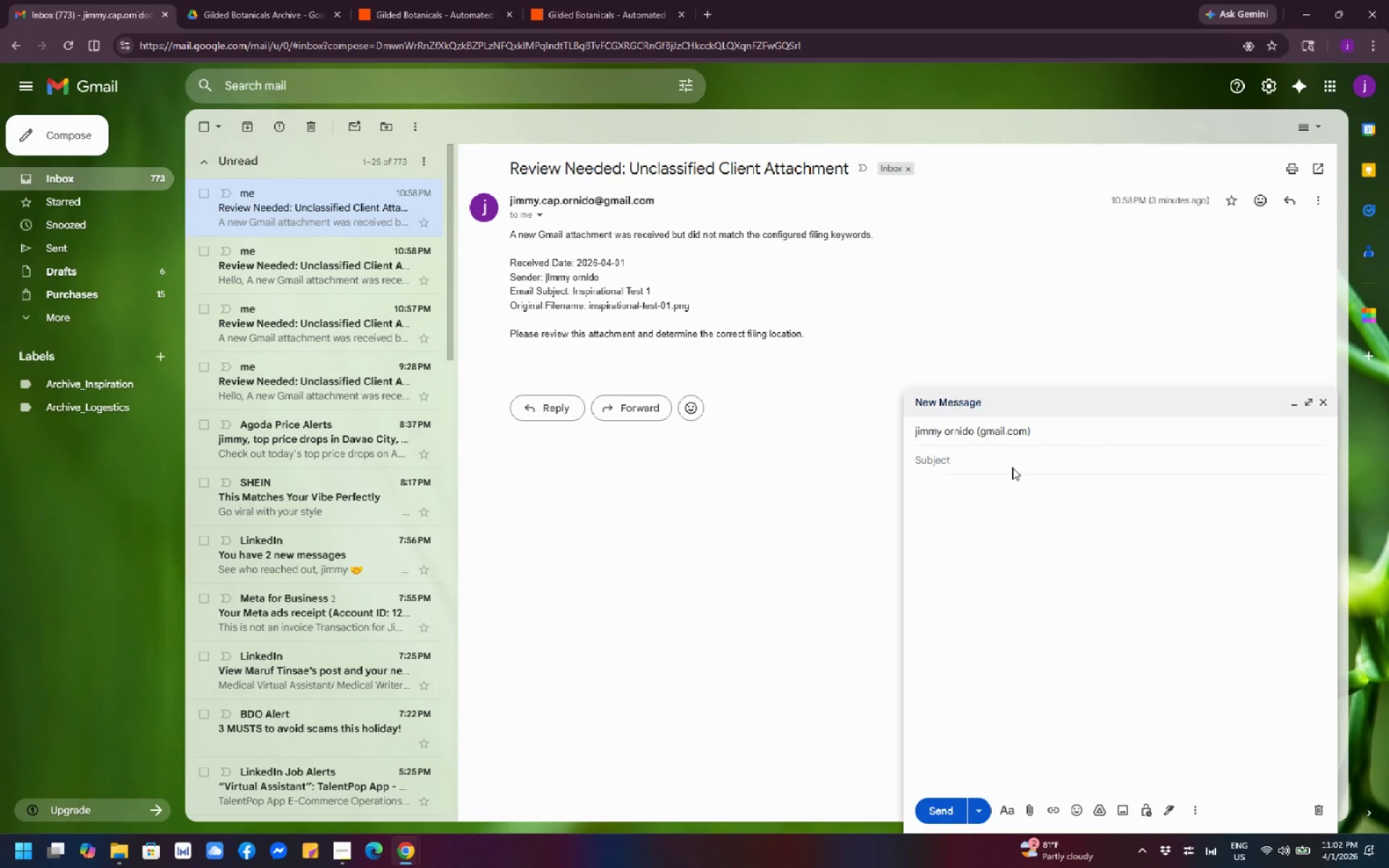 
type(Insirational)
key(Backspace)
key(Backspace)
key(Backspace)
key(Backspace)
key(Backspace)
key(Backspace)
key(Backspace)
key(Backspace)
key(Backspace)
type(pirational)
 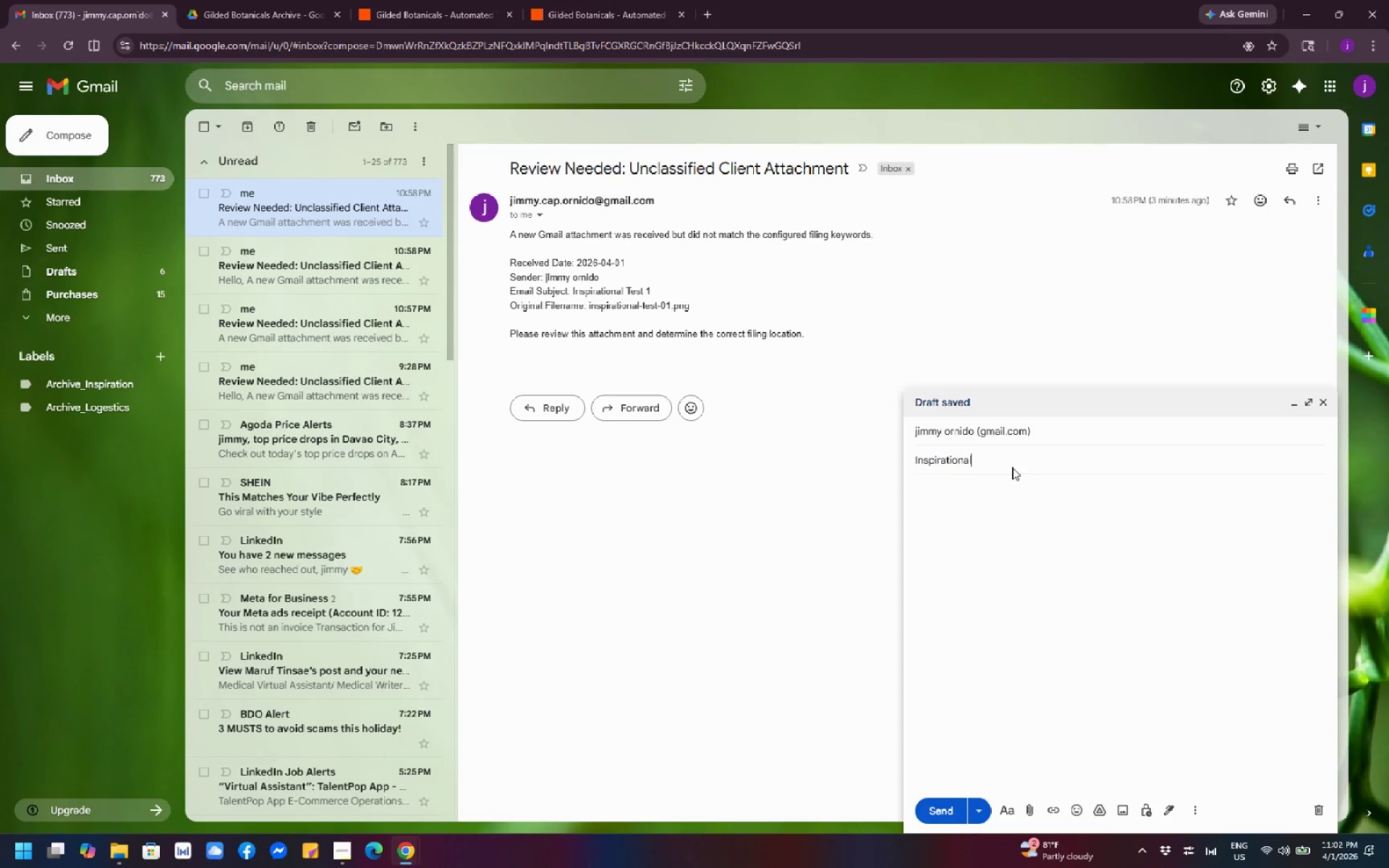 
type( a)
key(Backspace)
type(Test 2)
 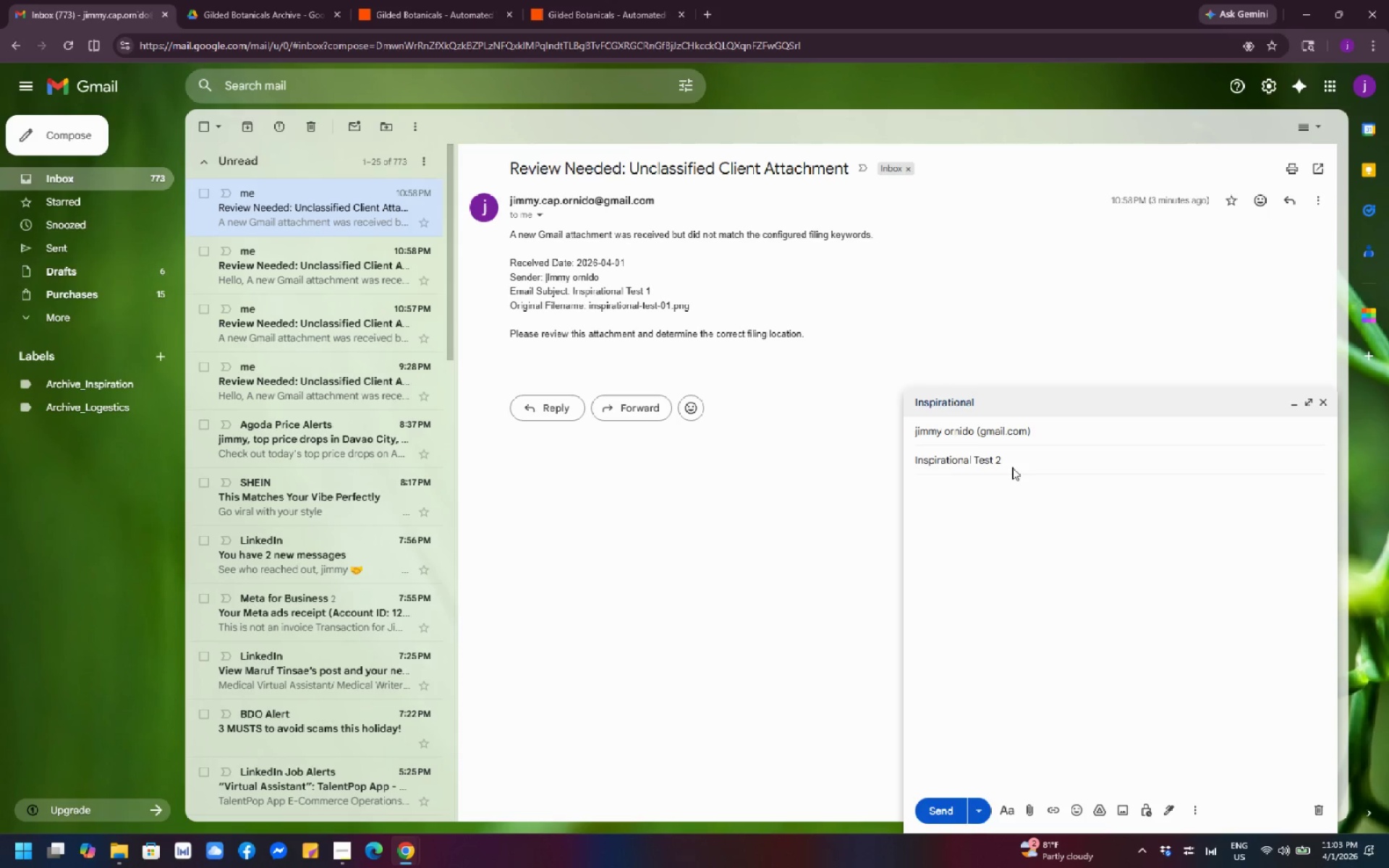 
left_click([998, 545])
 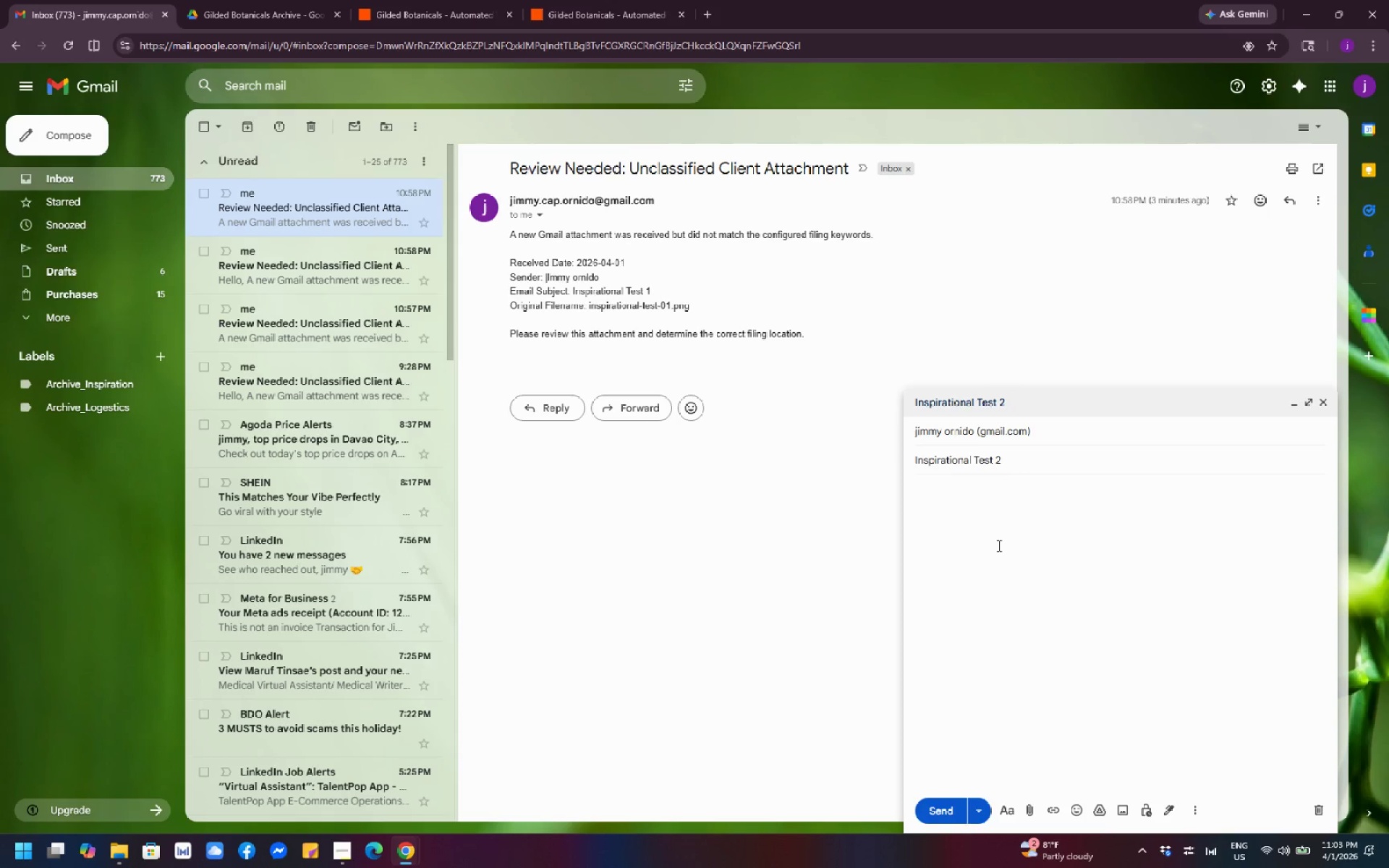 
type(Test file for zapier)
 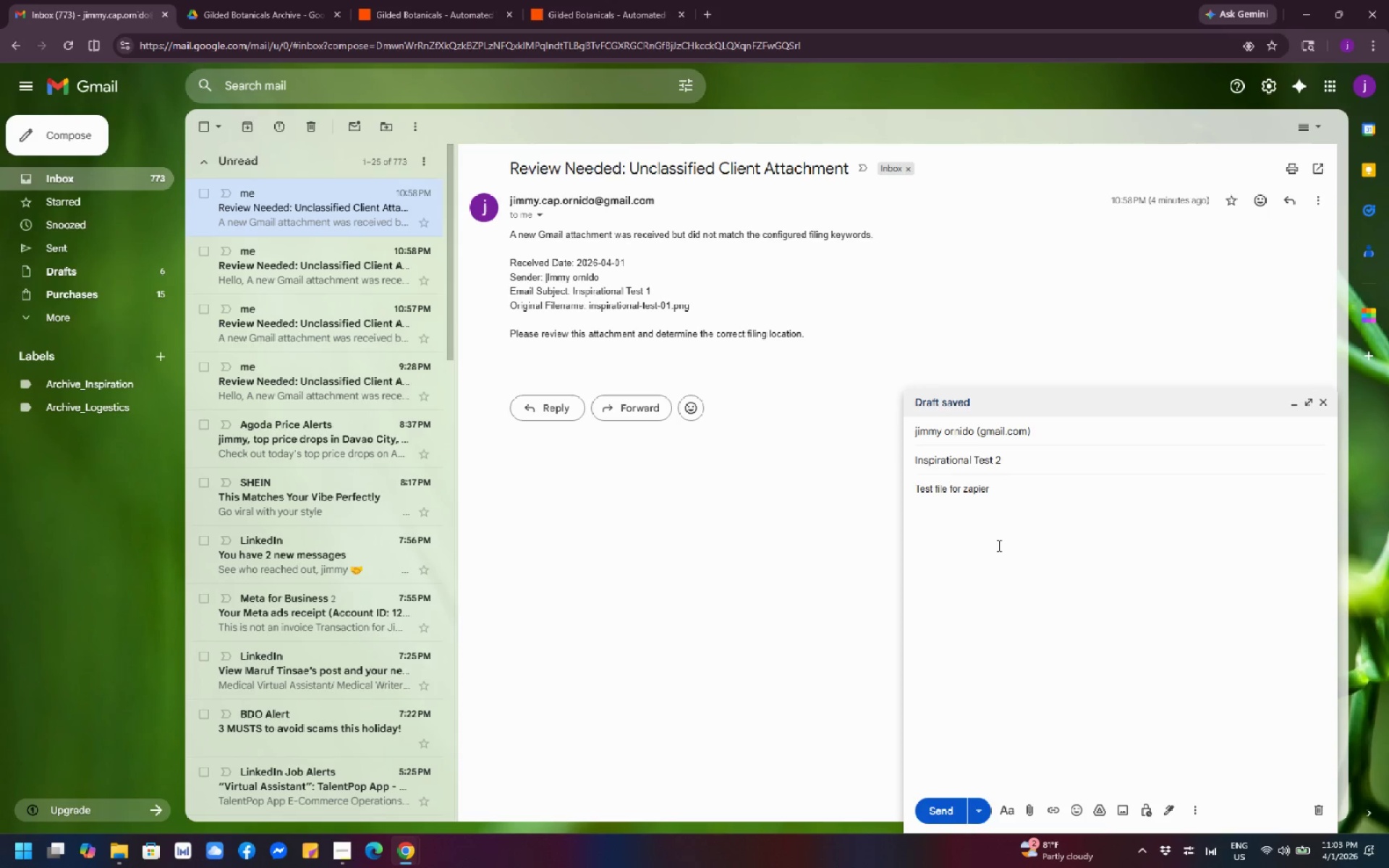 
wait(6.88)
 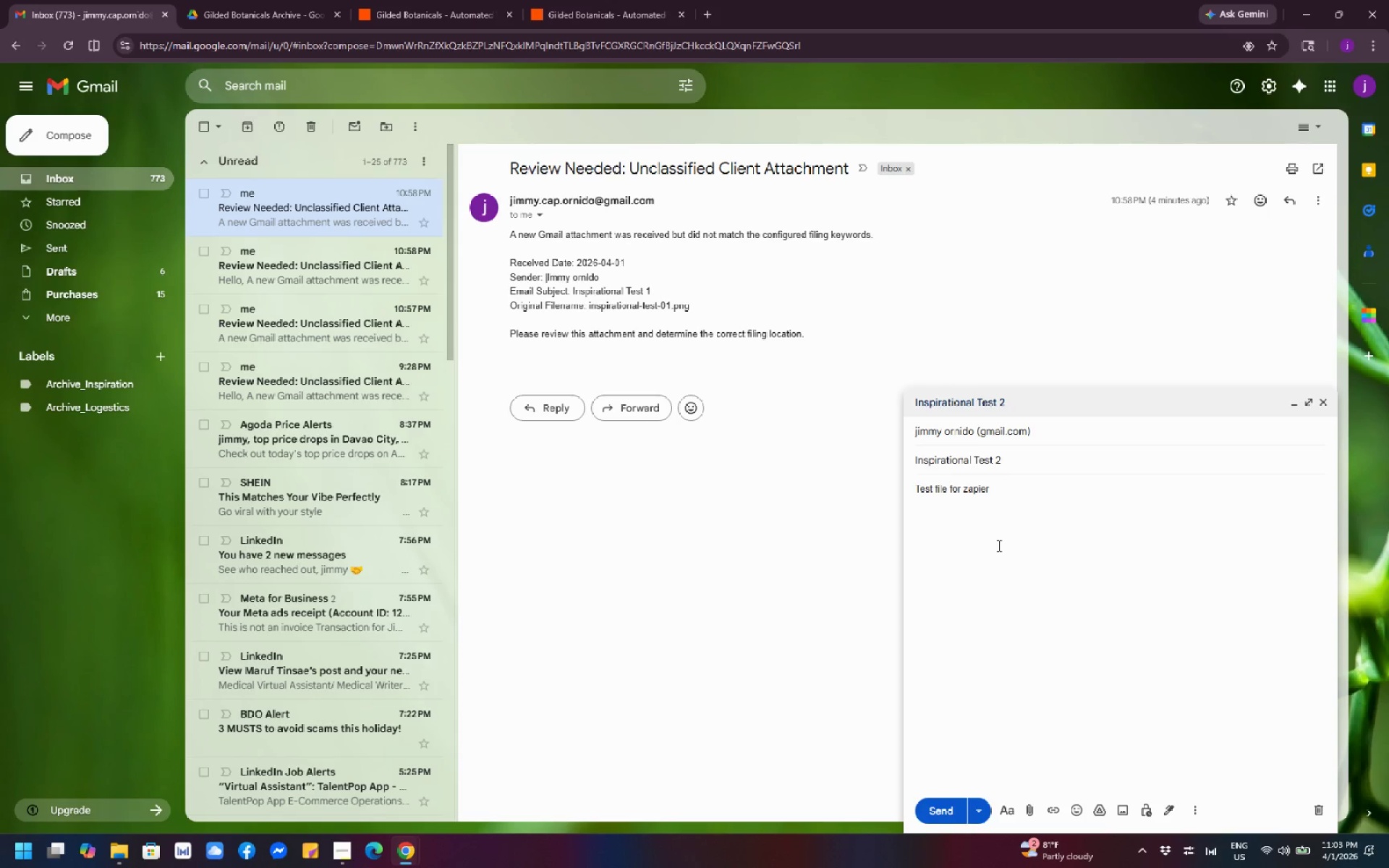 
type( inspirational archive workflow)
 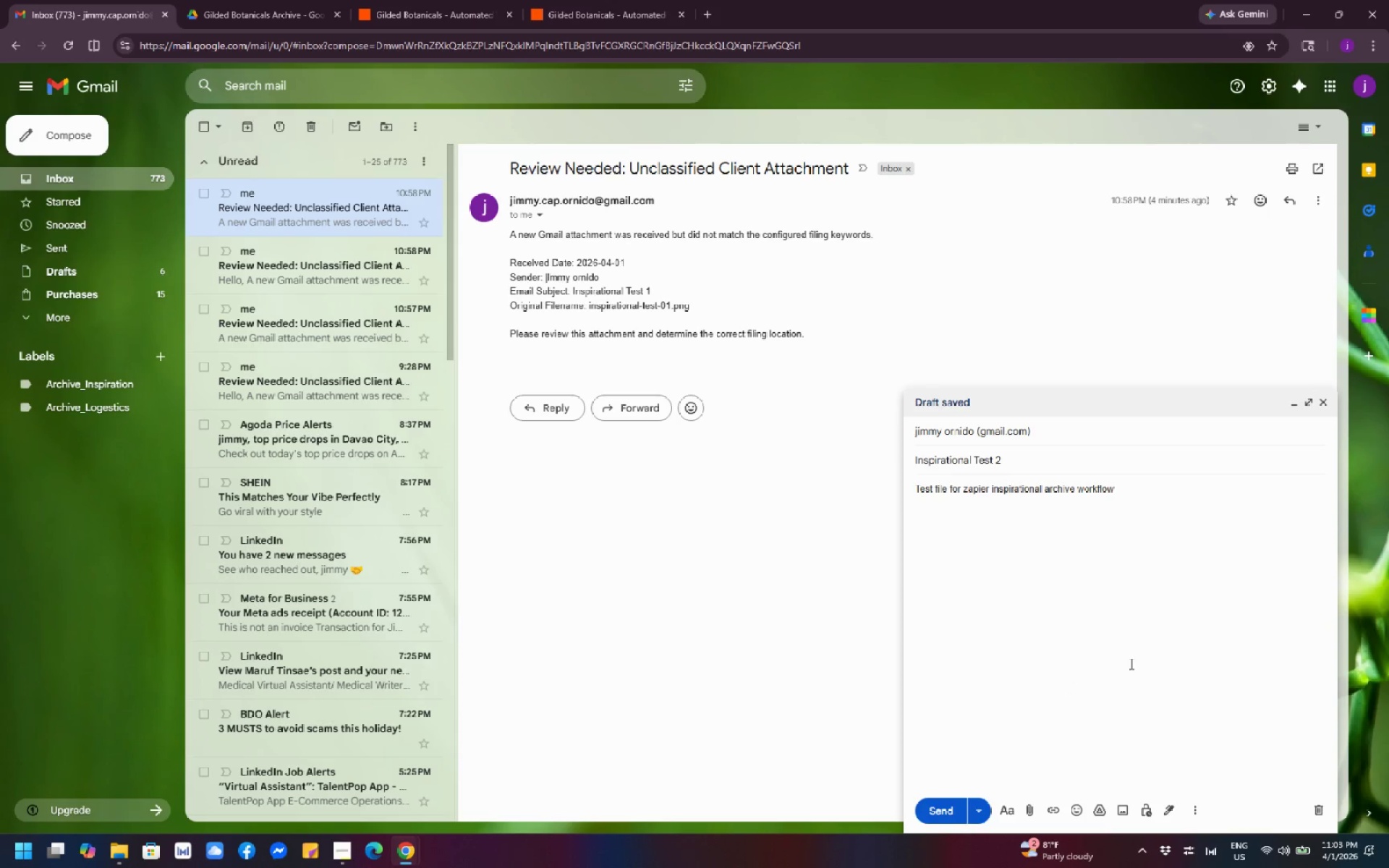 
wait(7.72)
 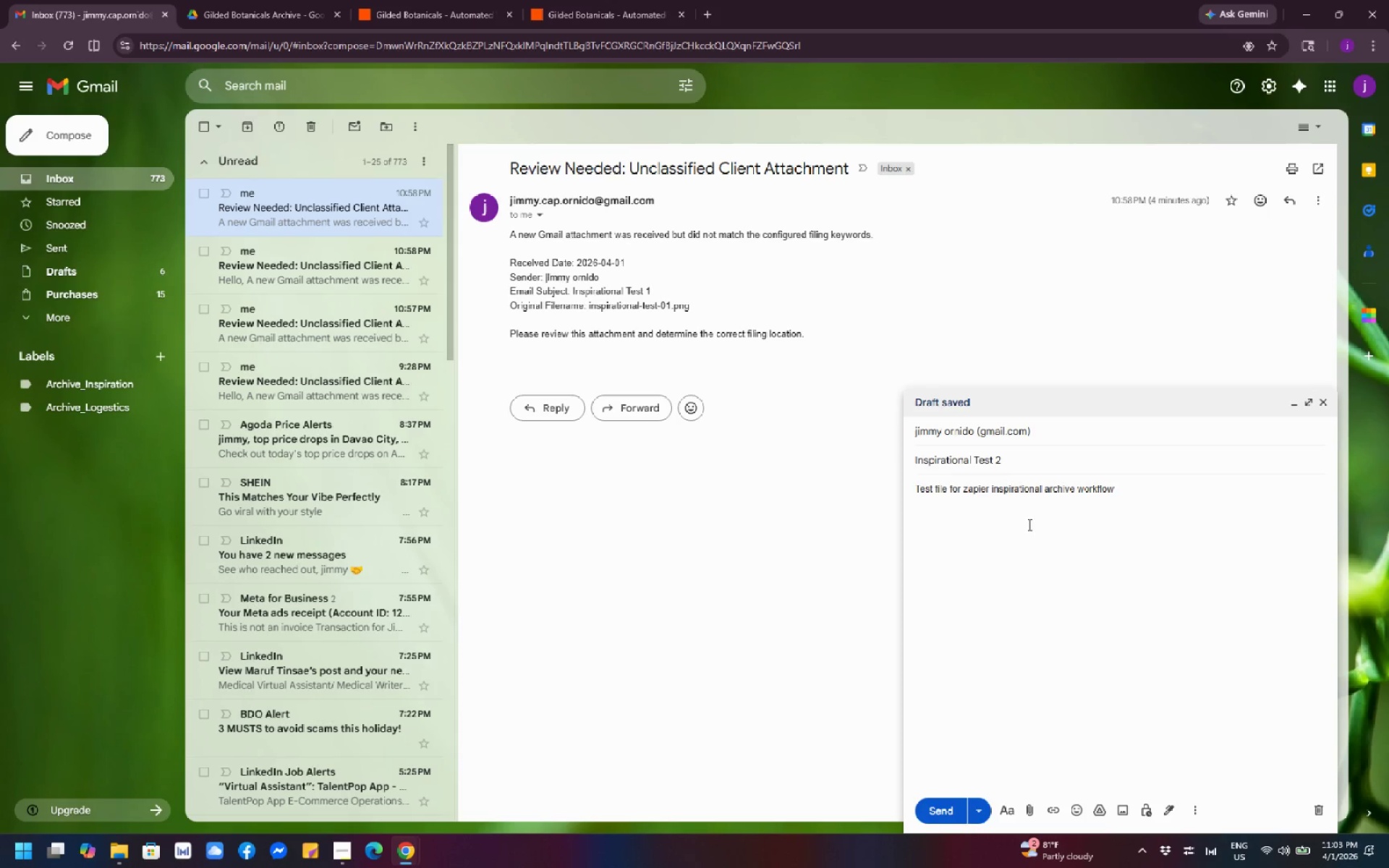 
left_click([1199, 809])
 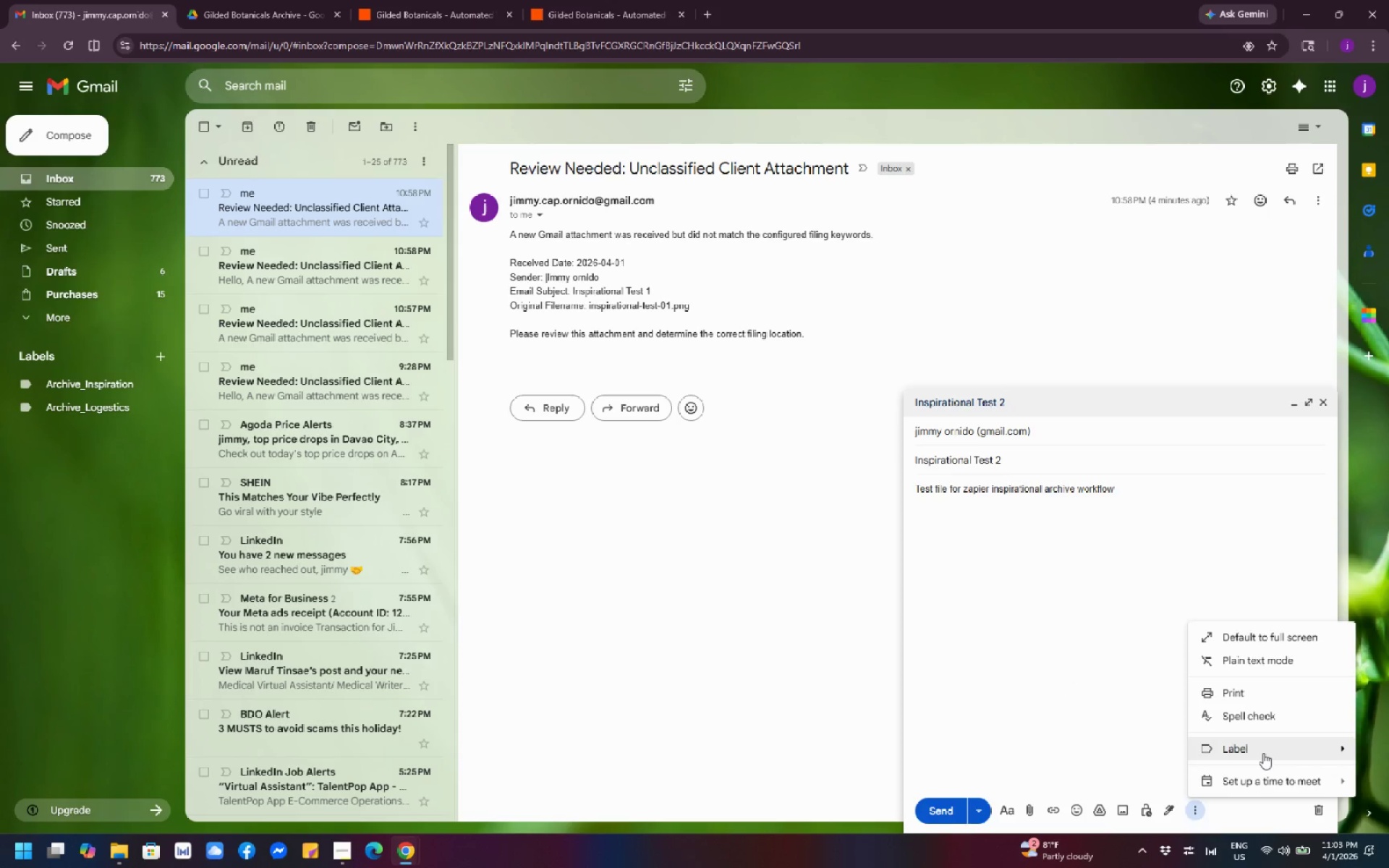 
left_click([1263, 752])
 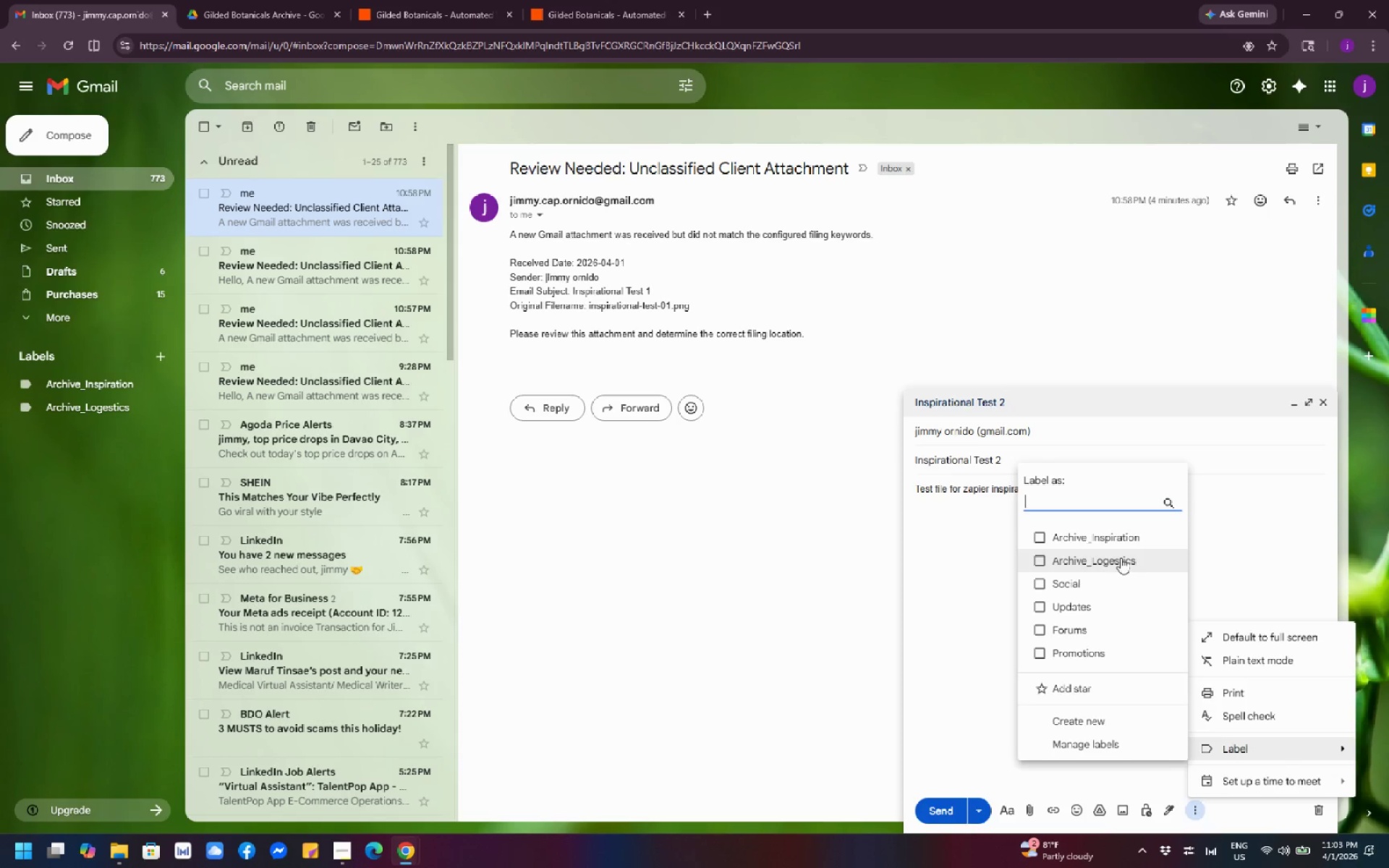 
left_click([1118, 541])
 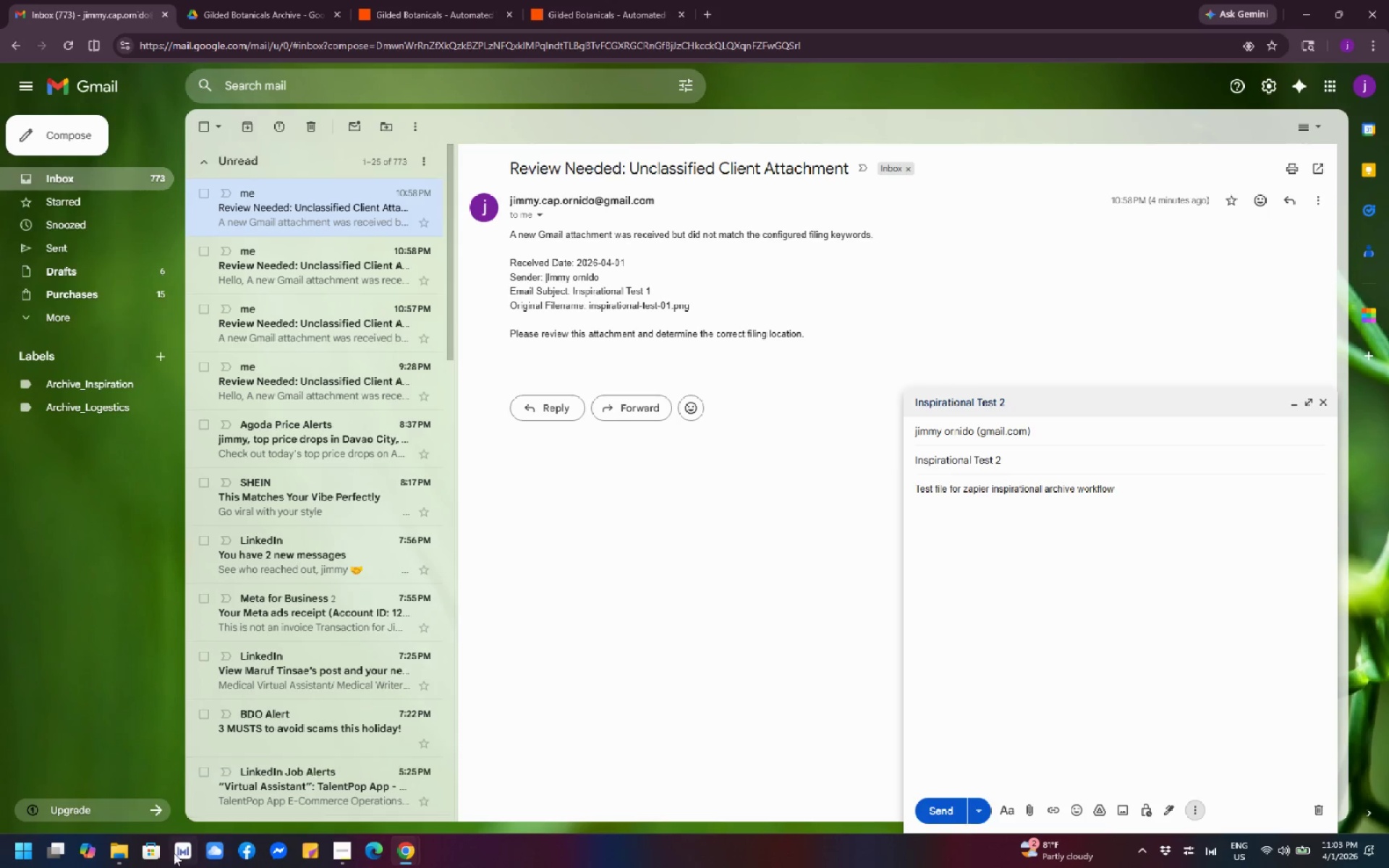 
left_click([117, 853])
 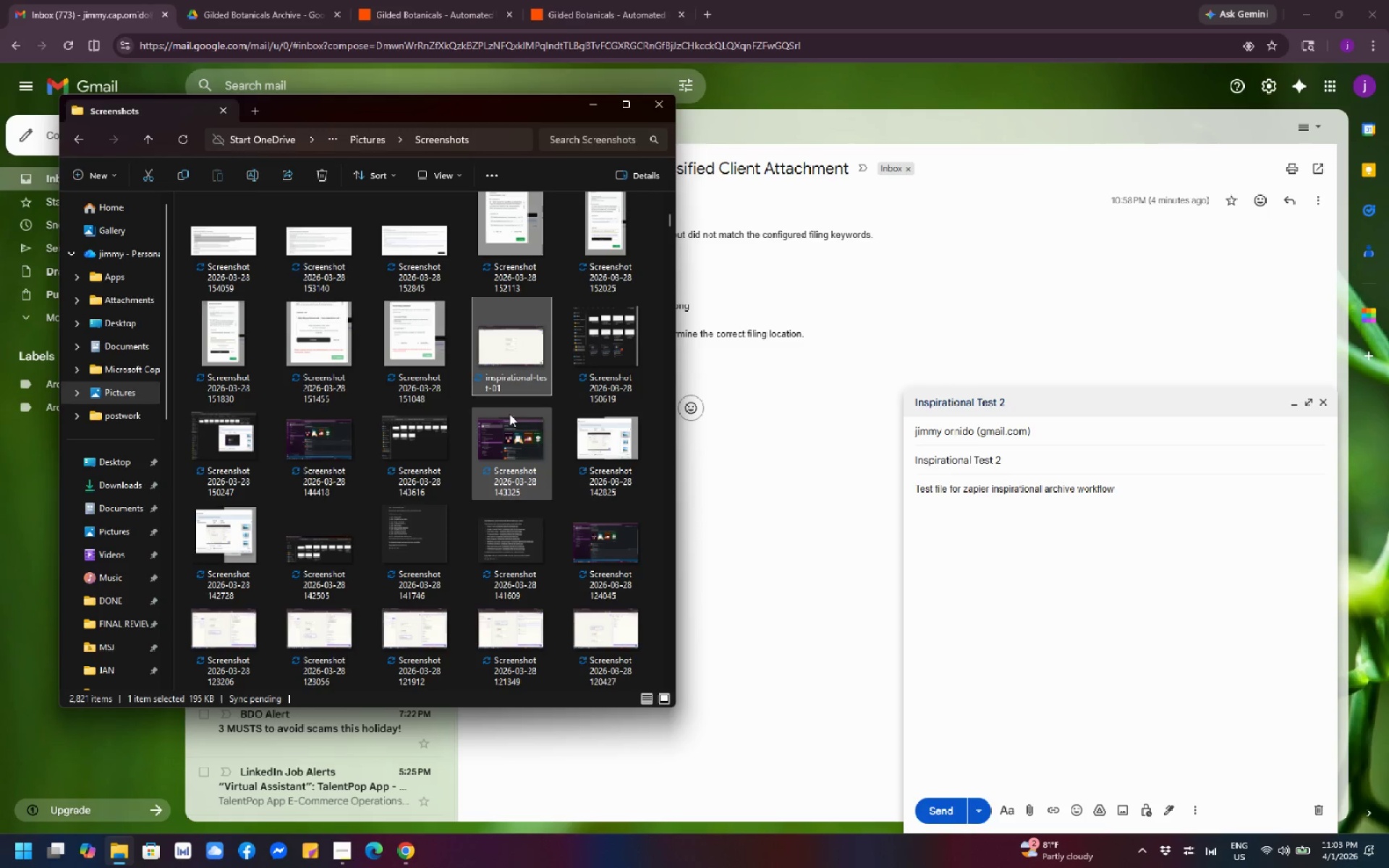 
mouse_move([524, 396])
 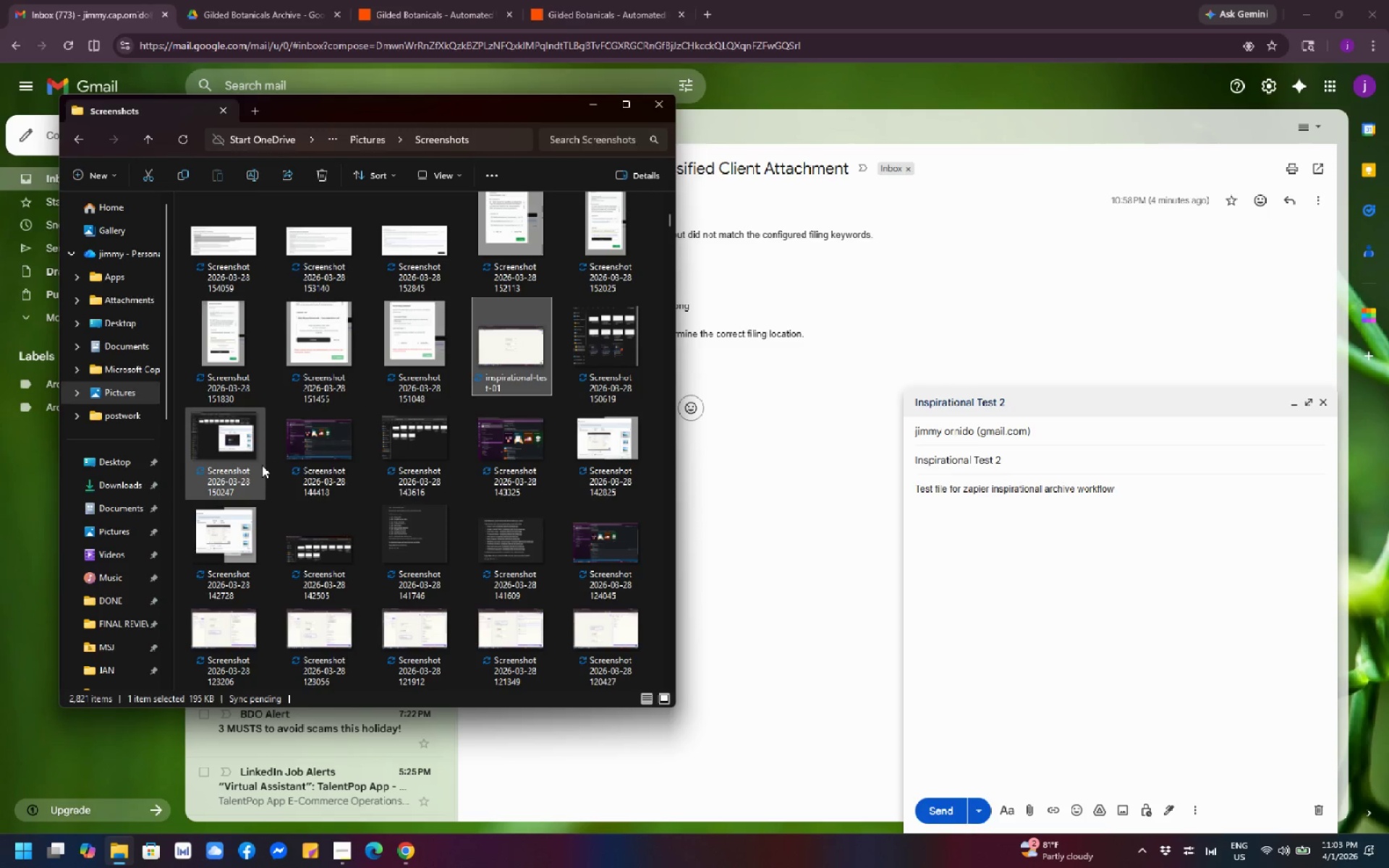 
right_click([250, 467])
 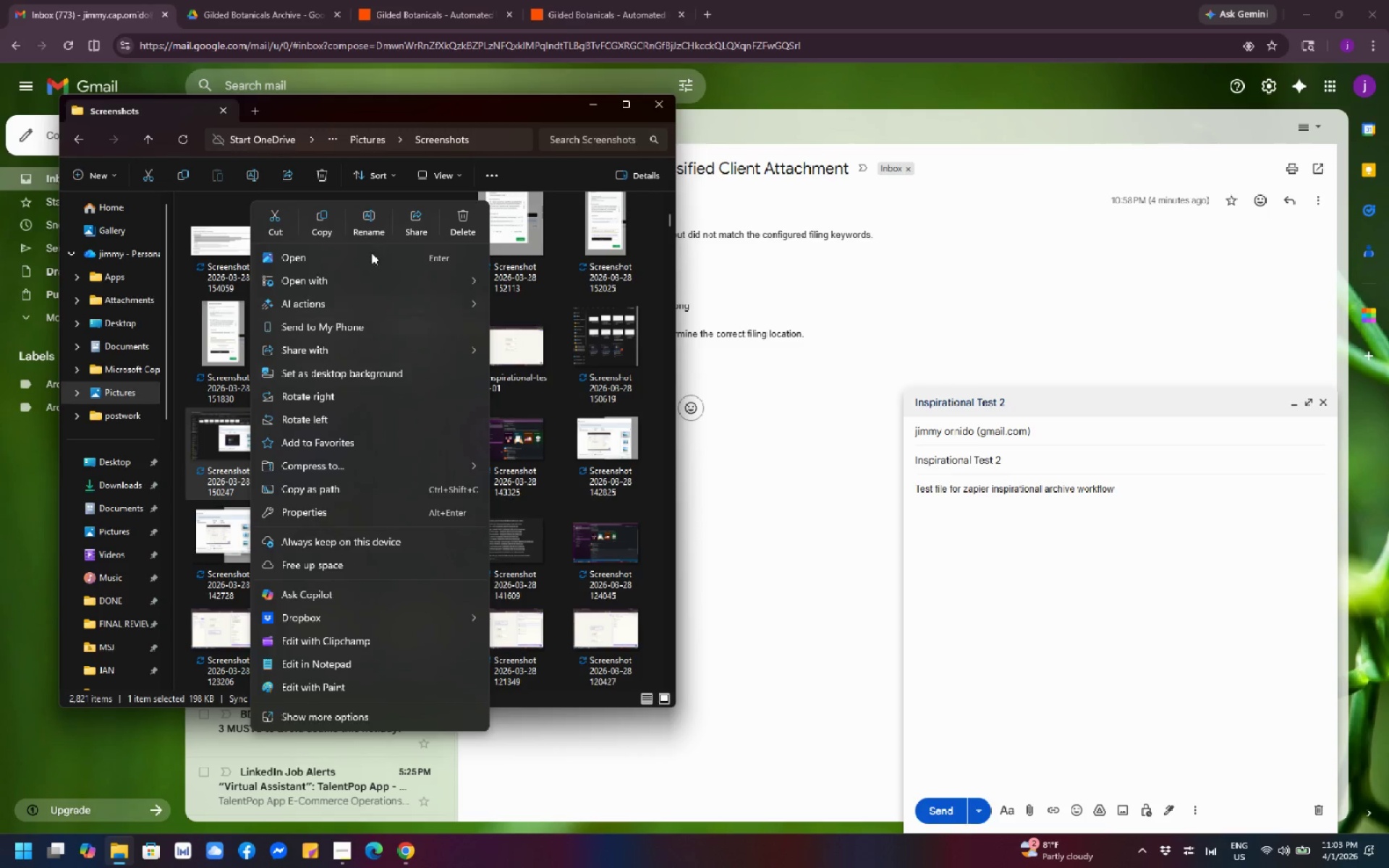 
left_click([365, 233])
 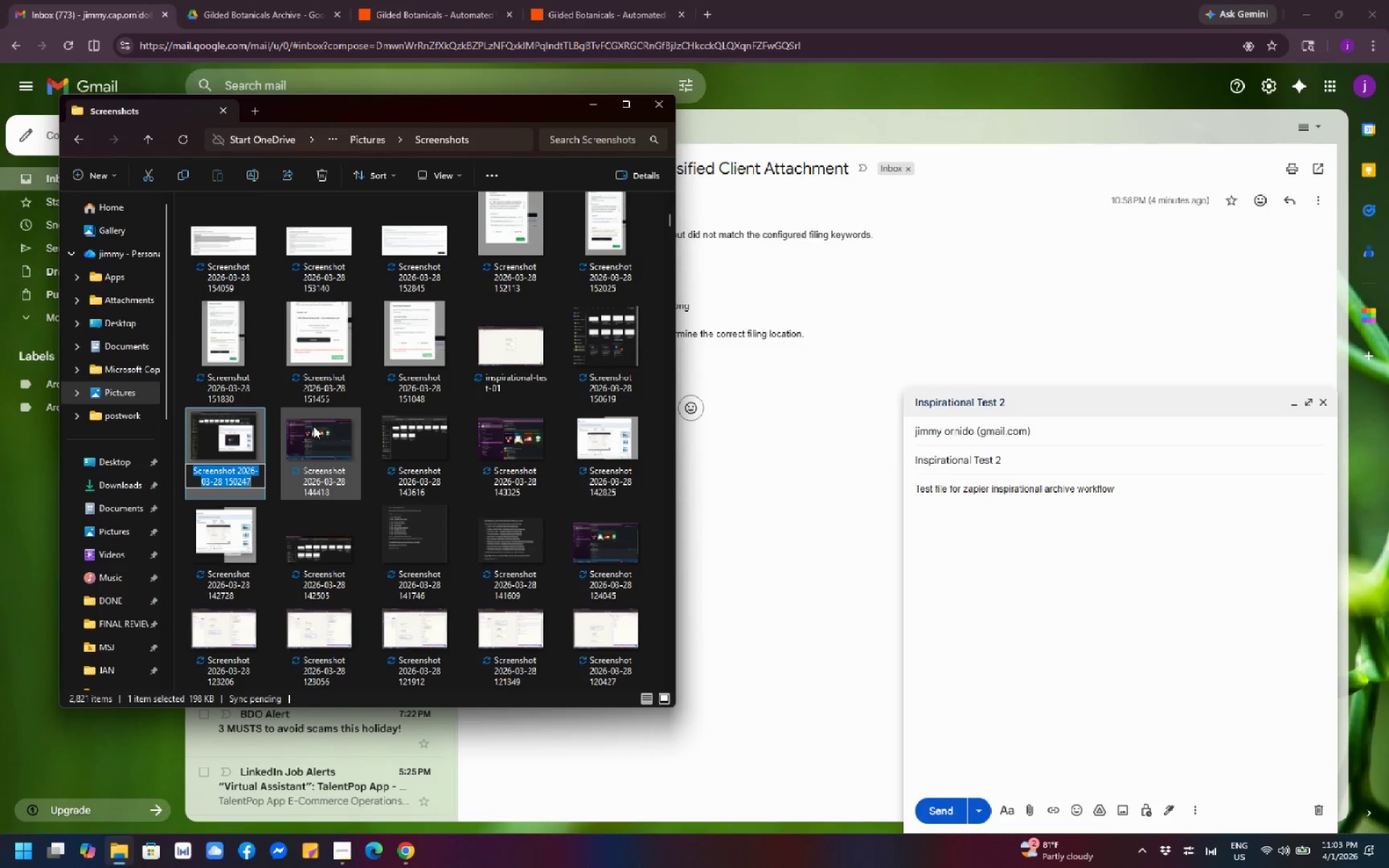 
type(inspiration-test-02)
 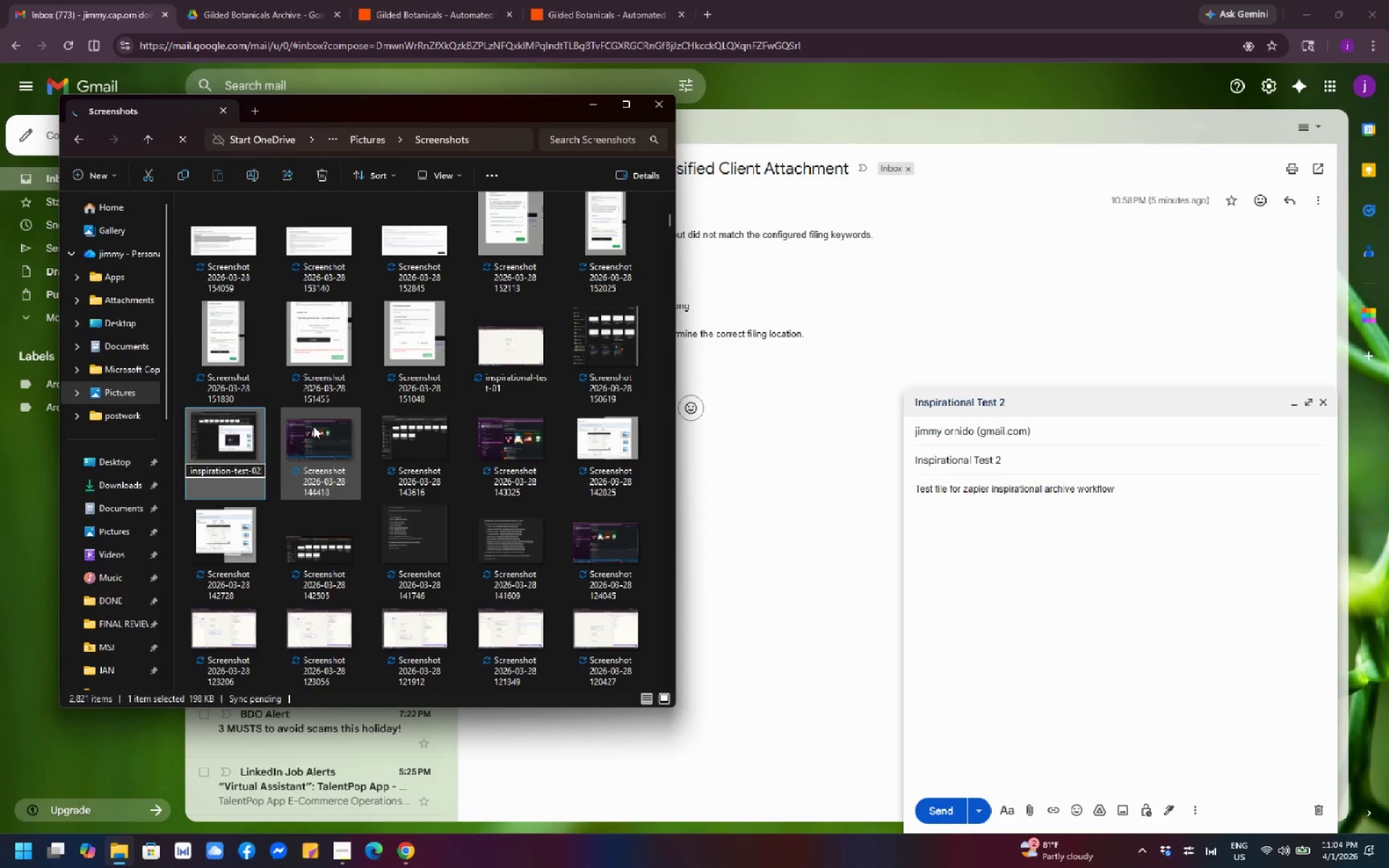 
left_click([303, 476])
 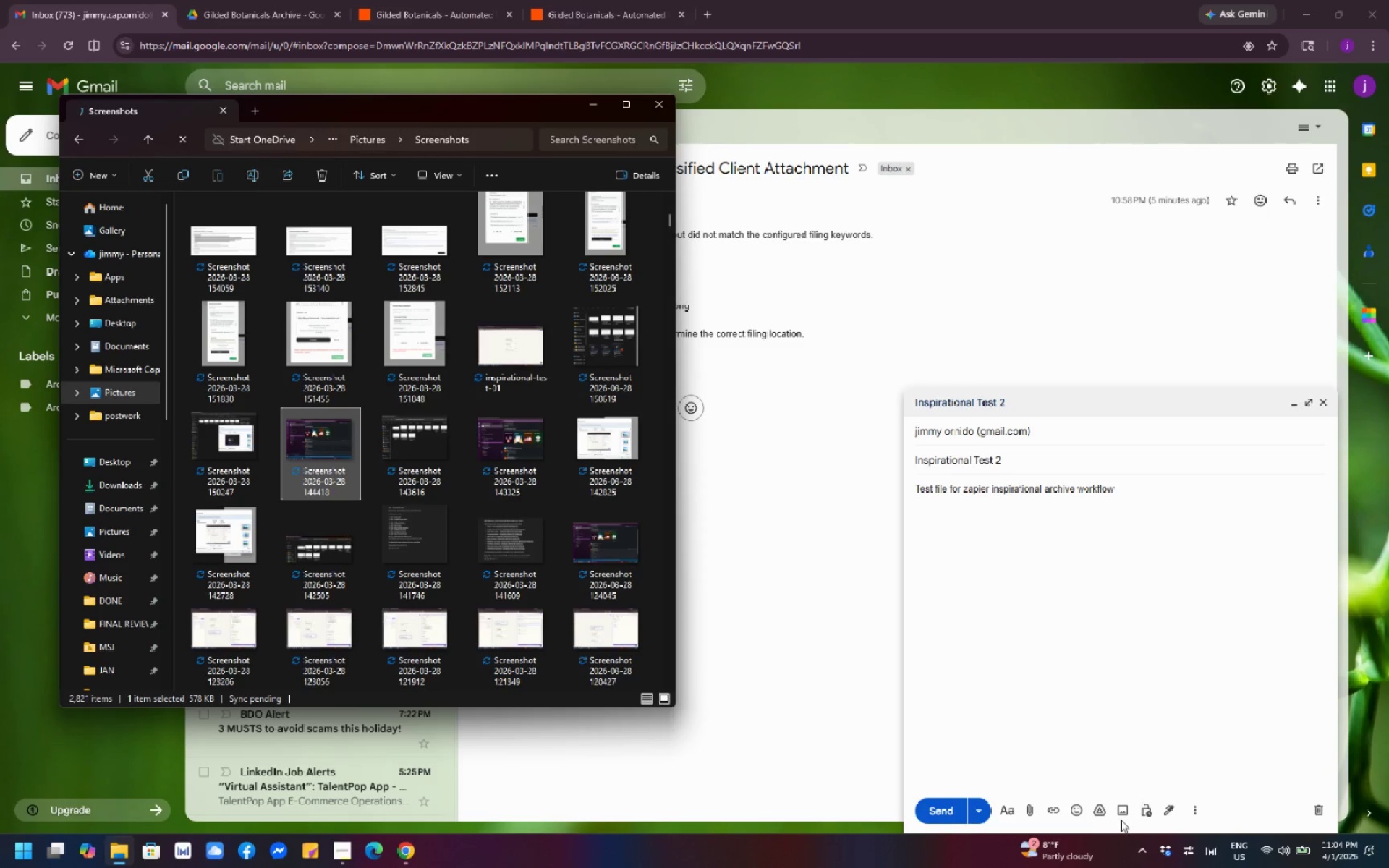 
left_click([1028, 814])
 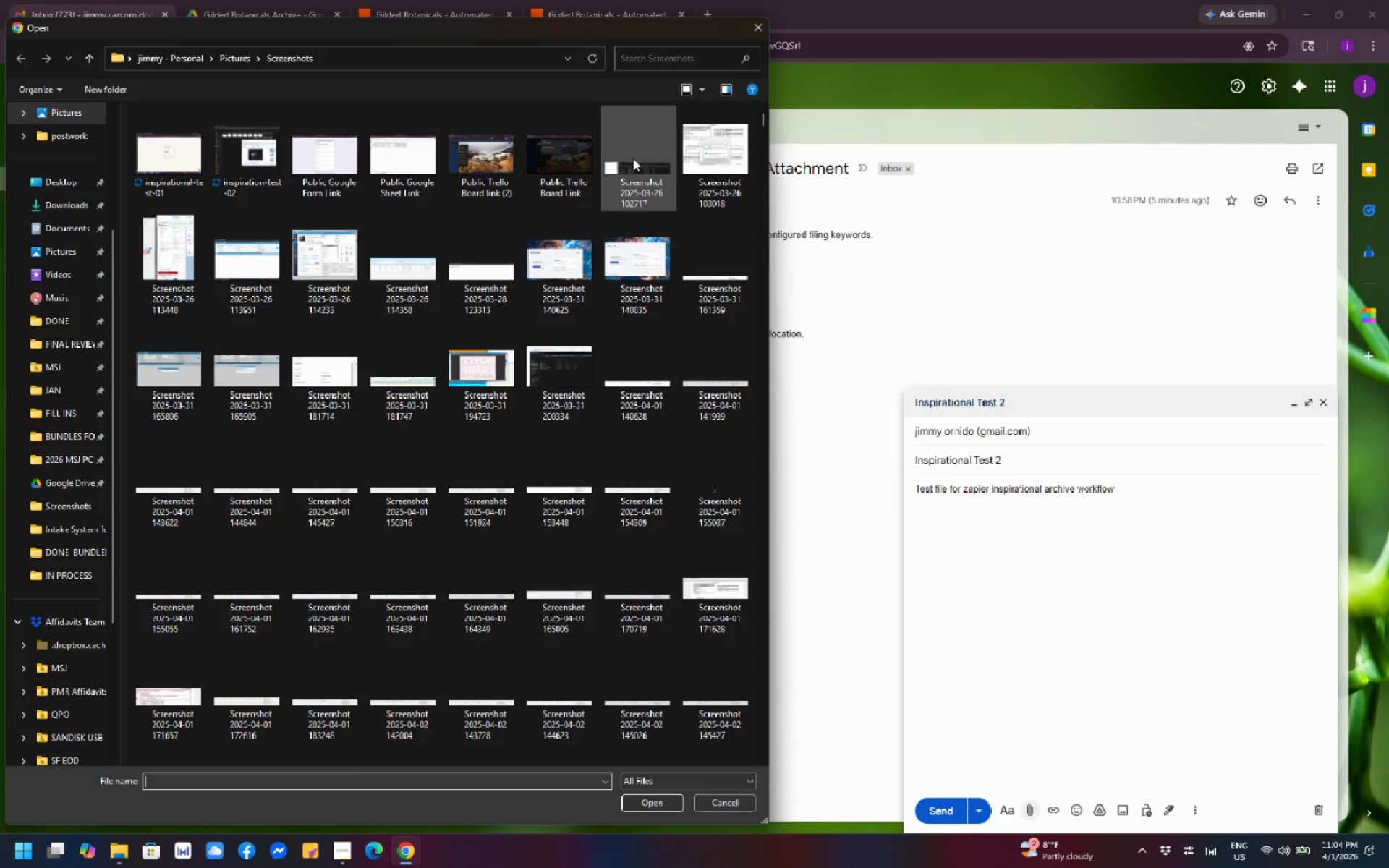 
left_click([676, 58])
 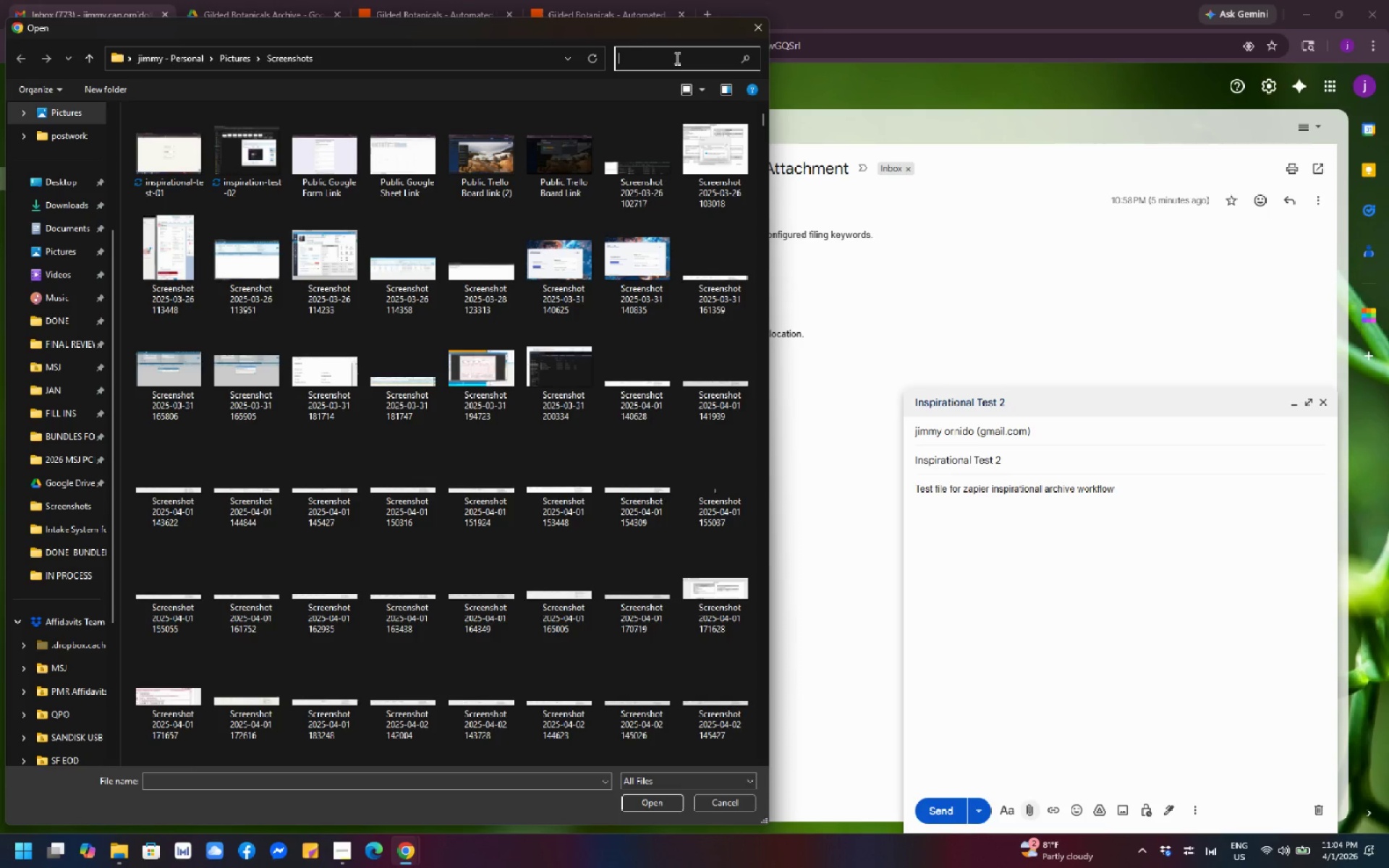 
type(ins)
 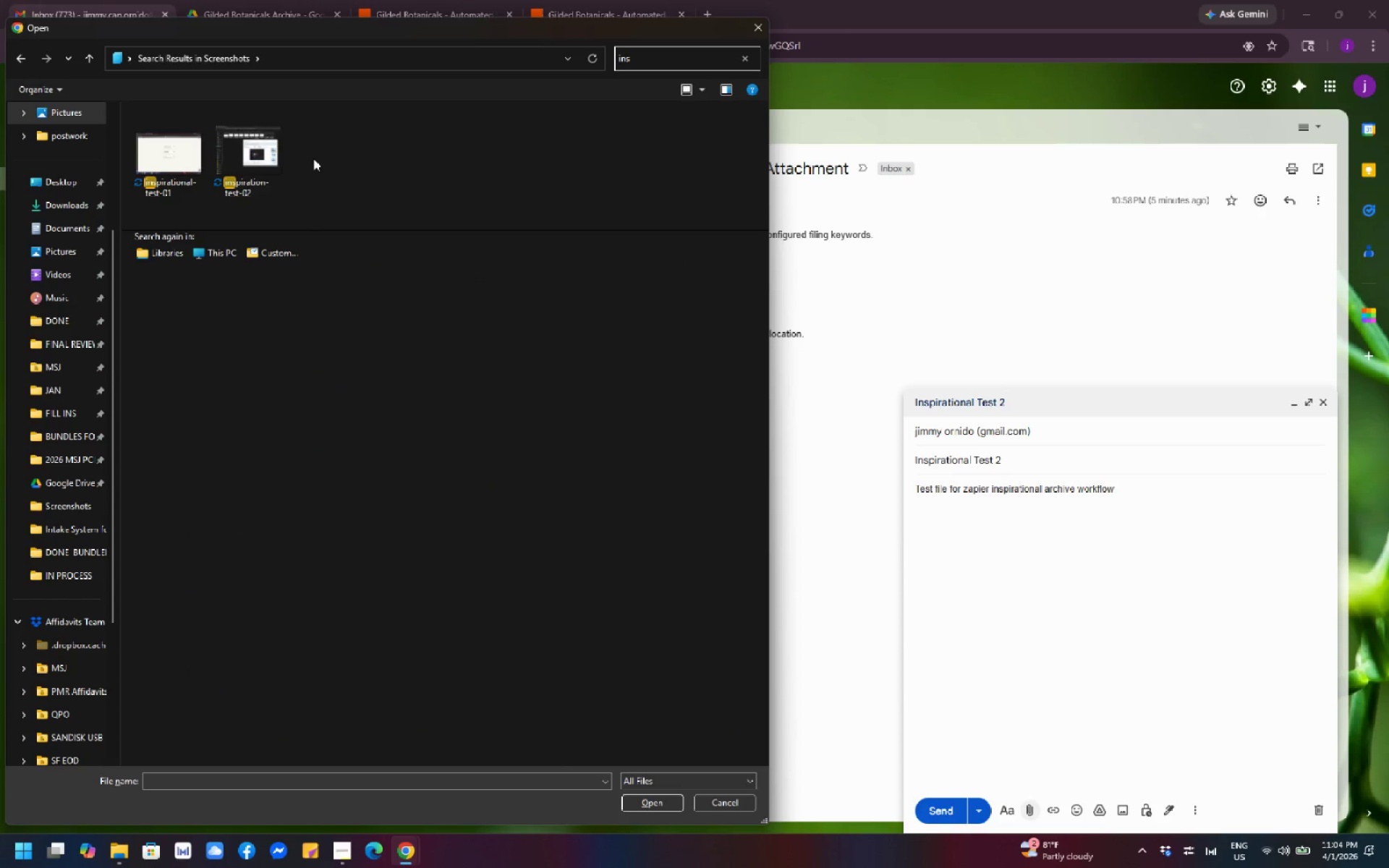 
left_click([264, 159])
 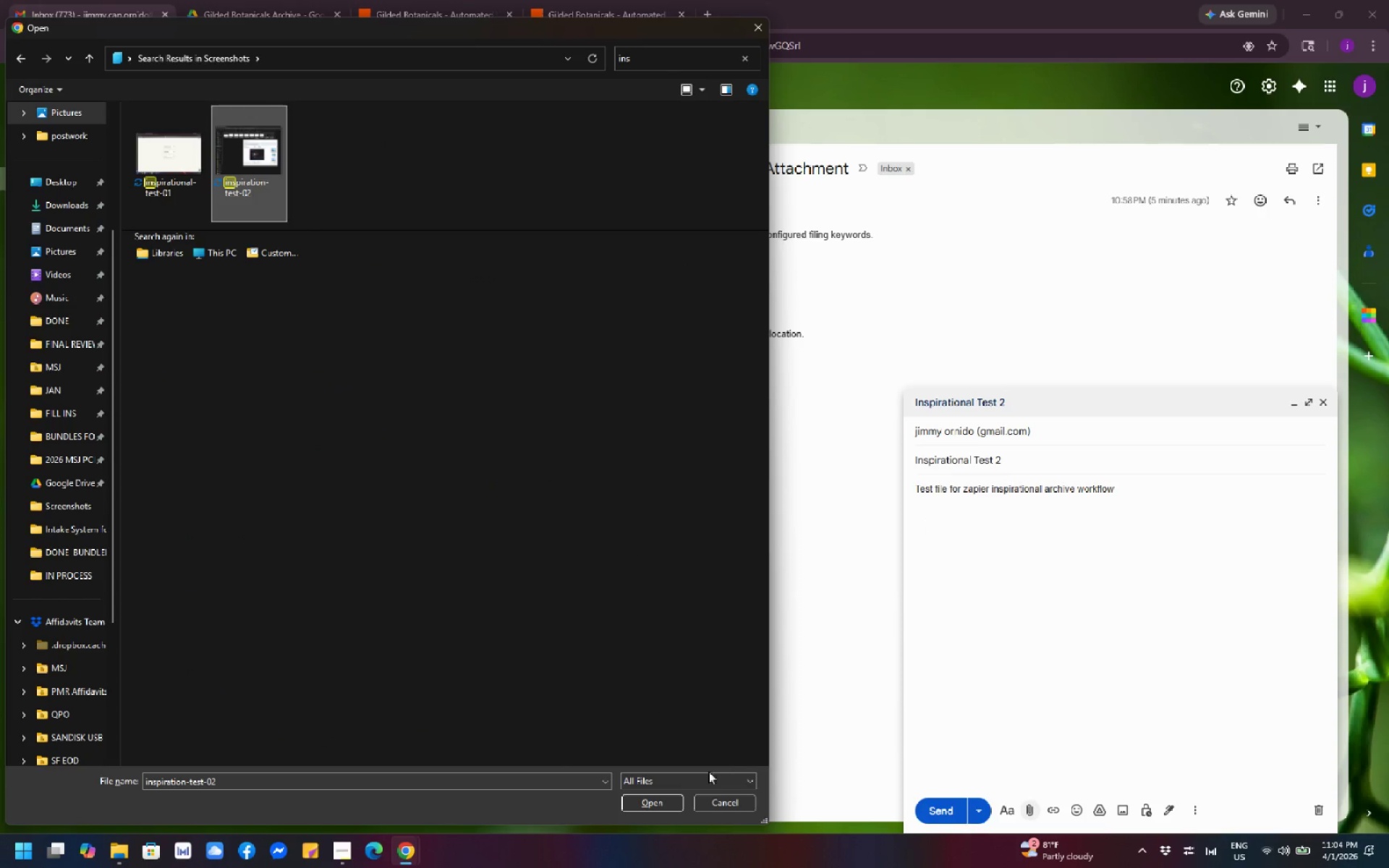 
left_click([655, 804])
 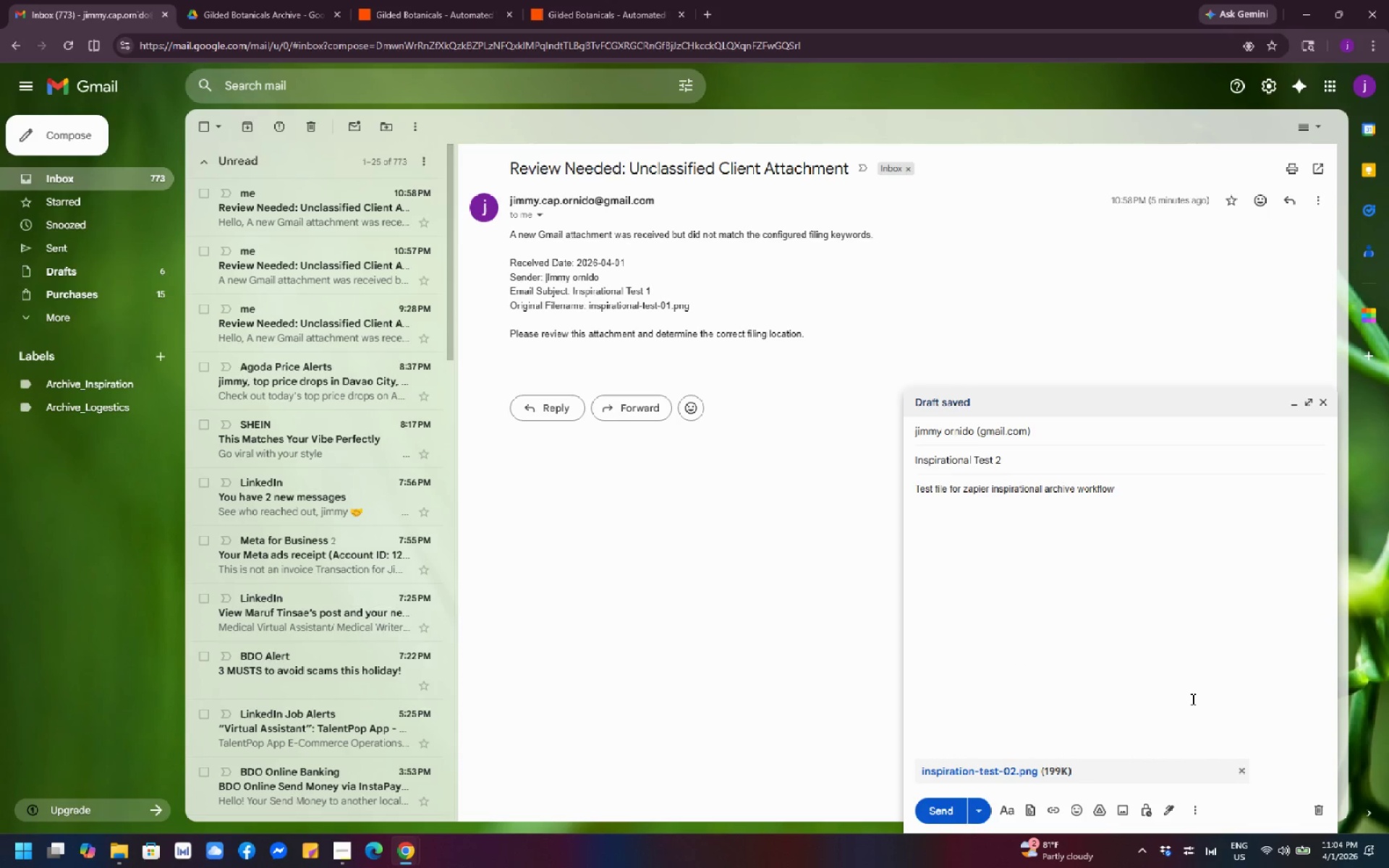 
wait(12.2)
 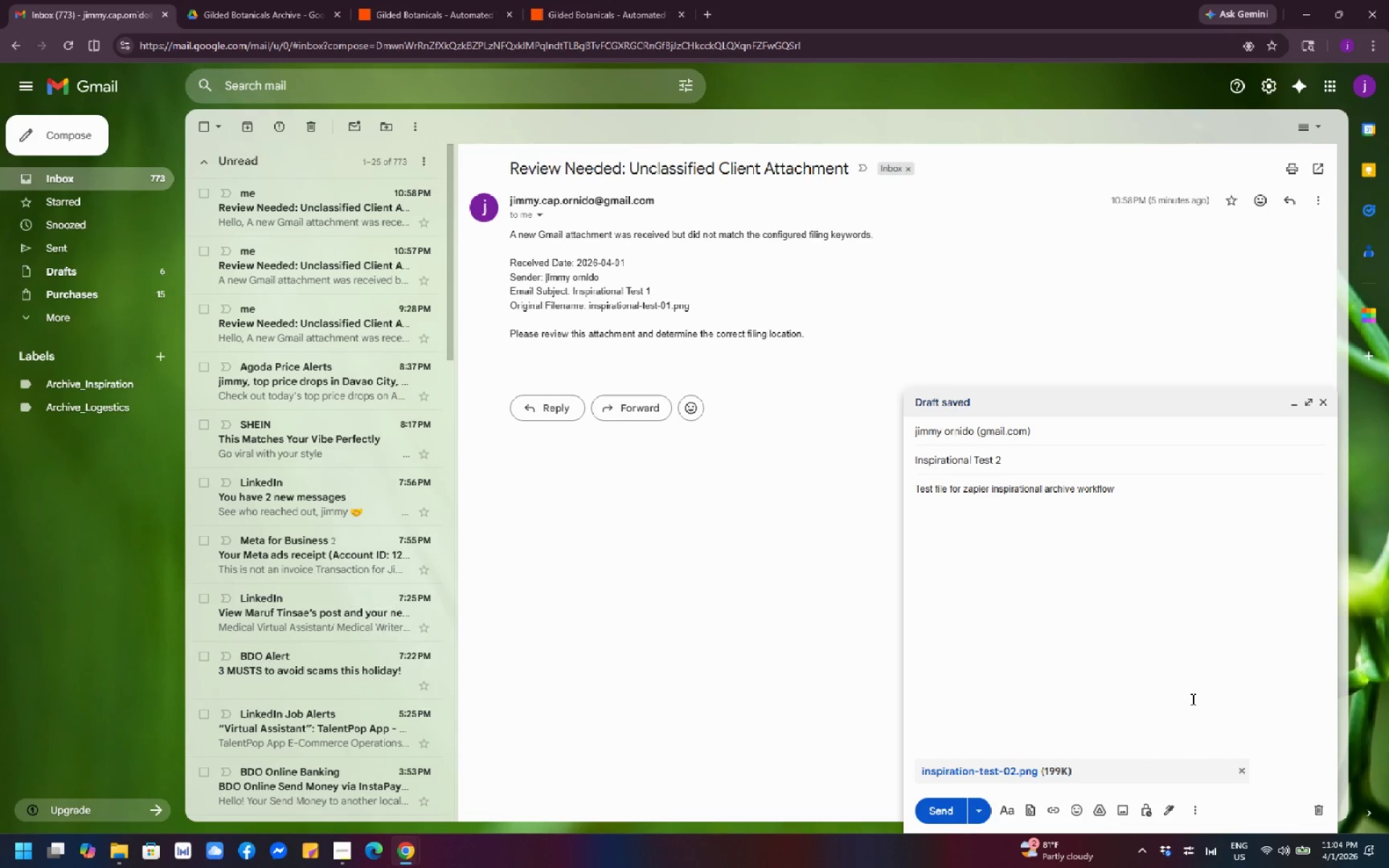 
left_click([951, 812])
 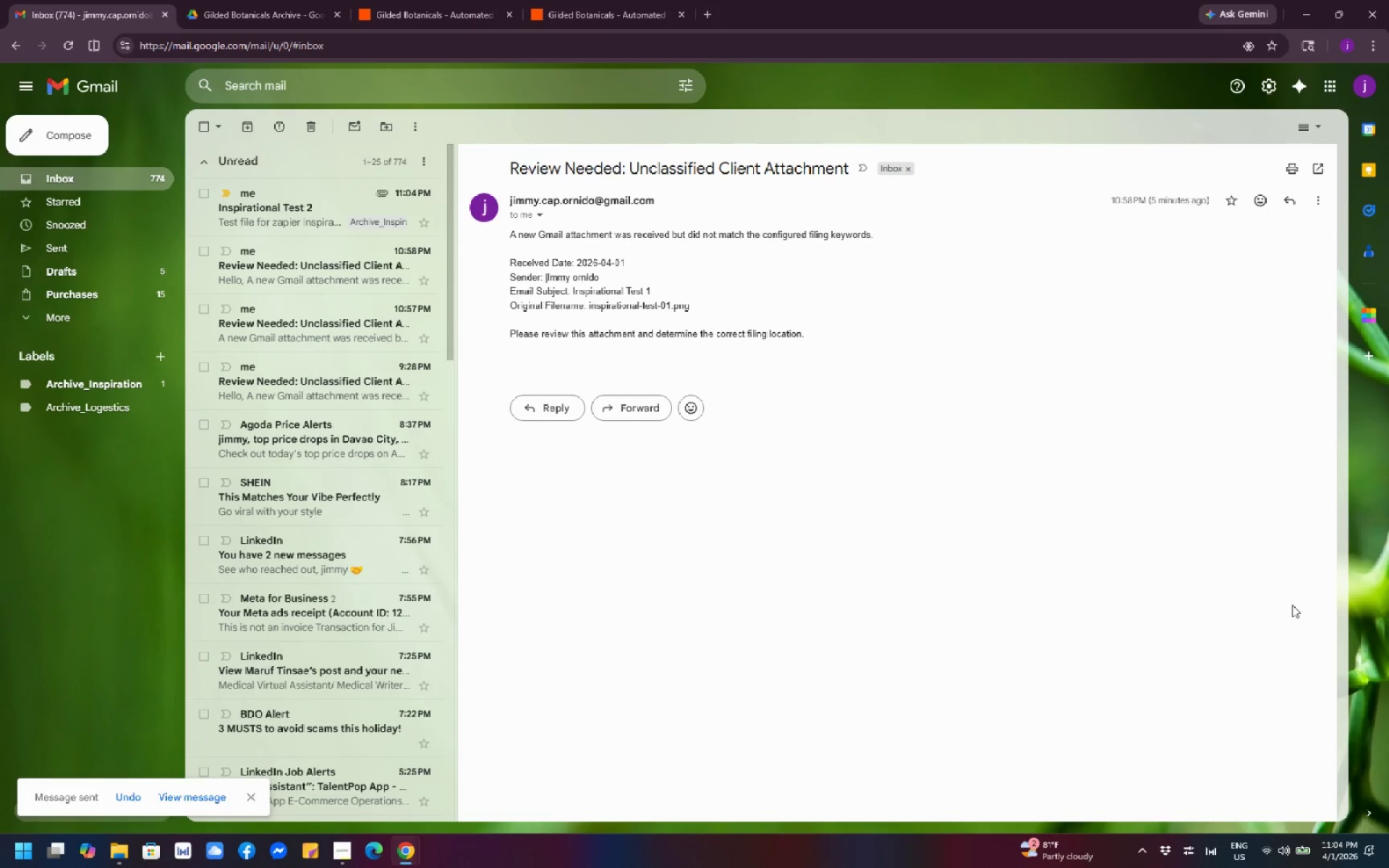 
wait(7.76)
 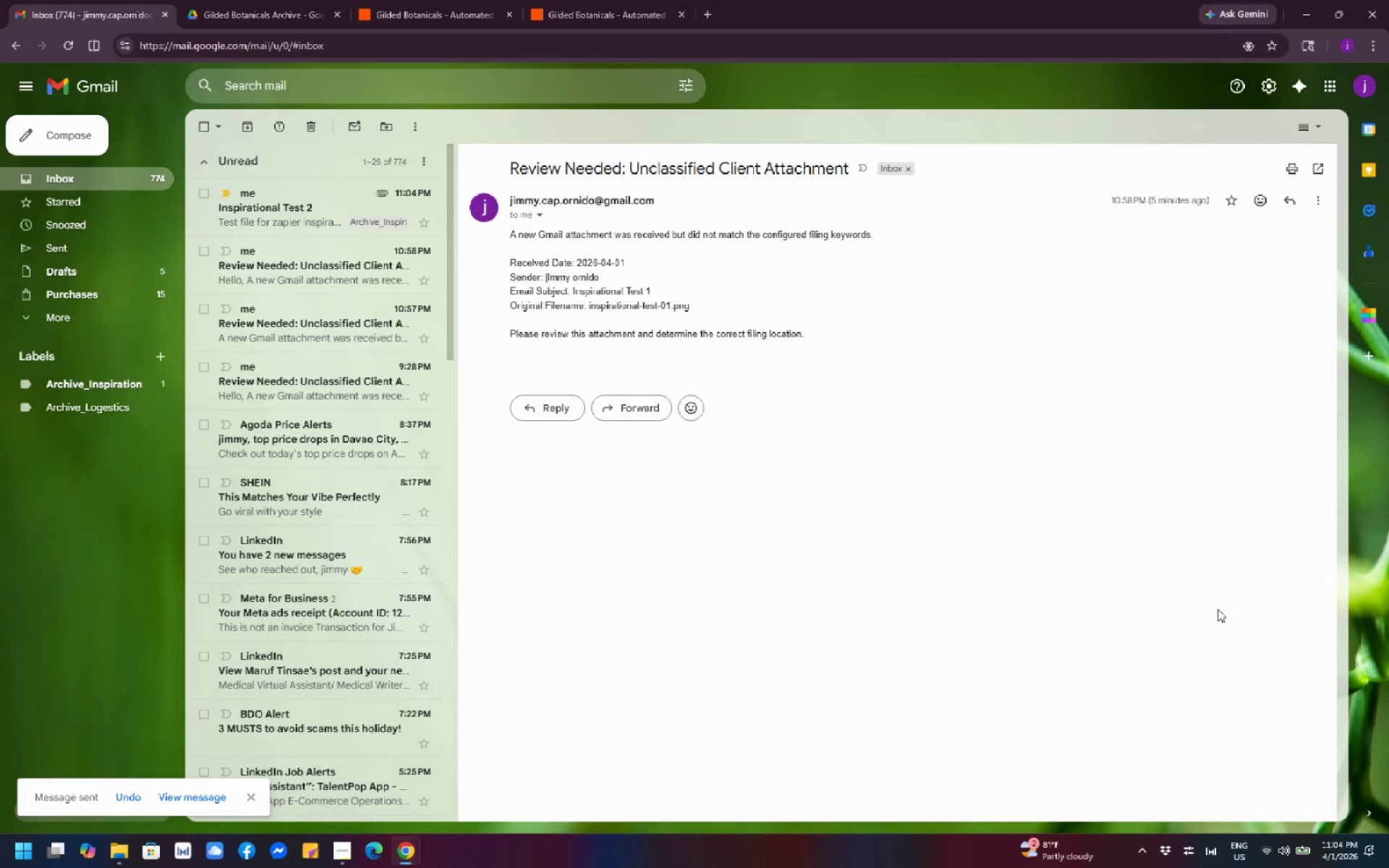 
left_click([579, 7])
 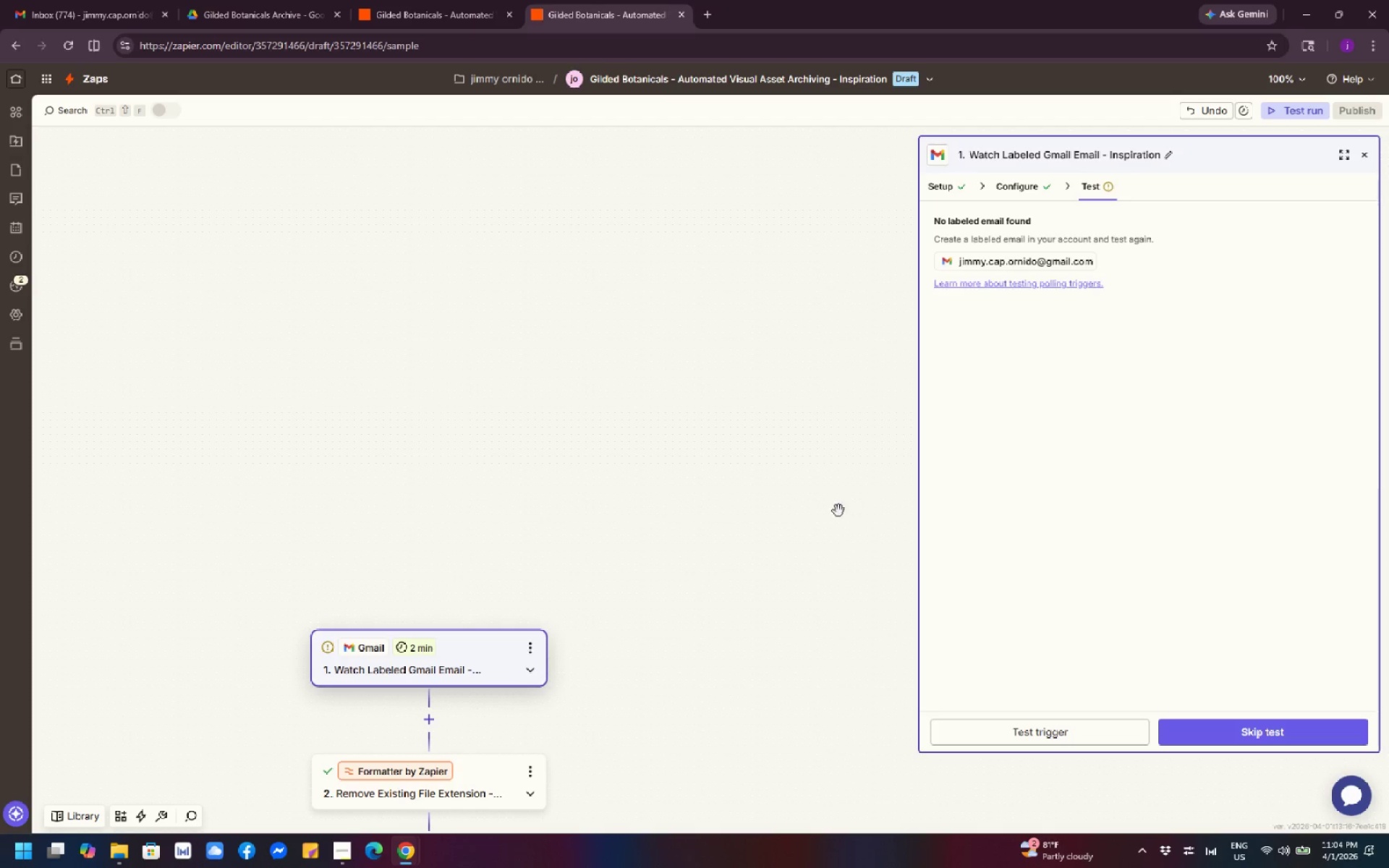 
wait(5.03)
 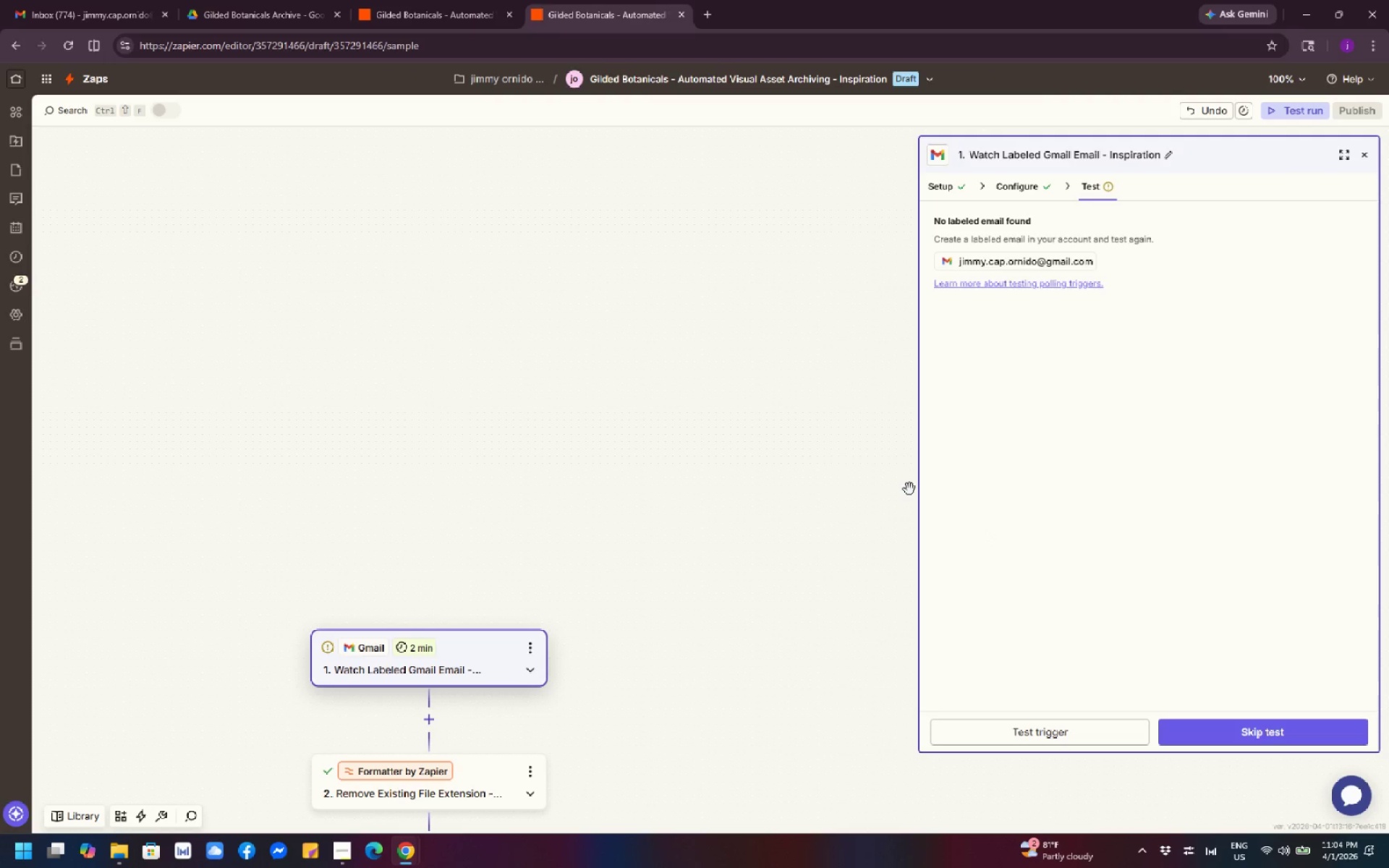 
scroll: coordinate [824, 516], scroll_direction: down, amount: 9.0
 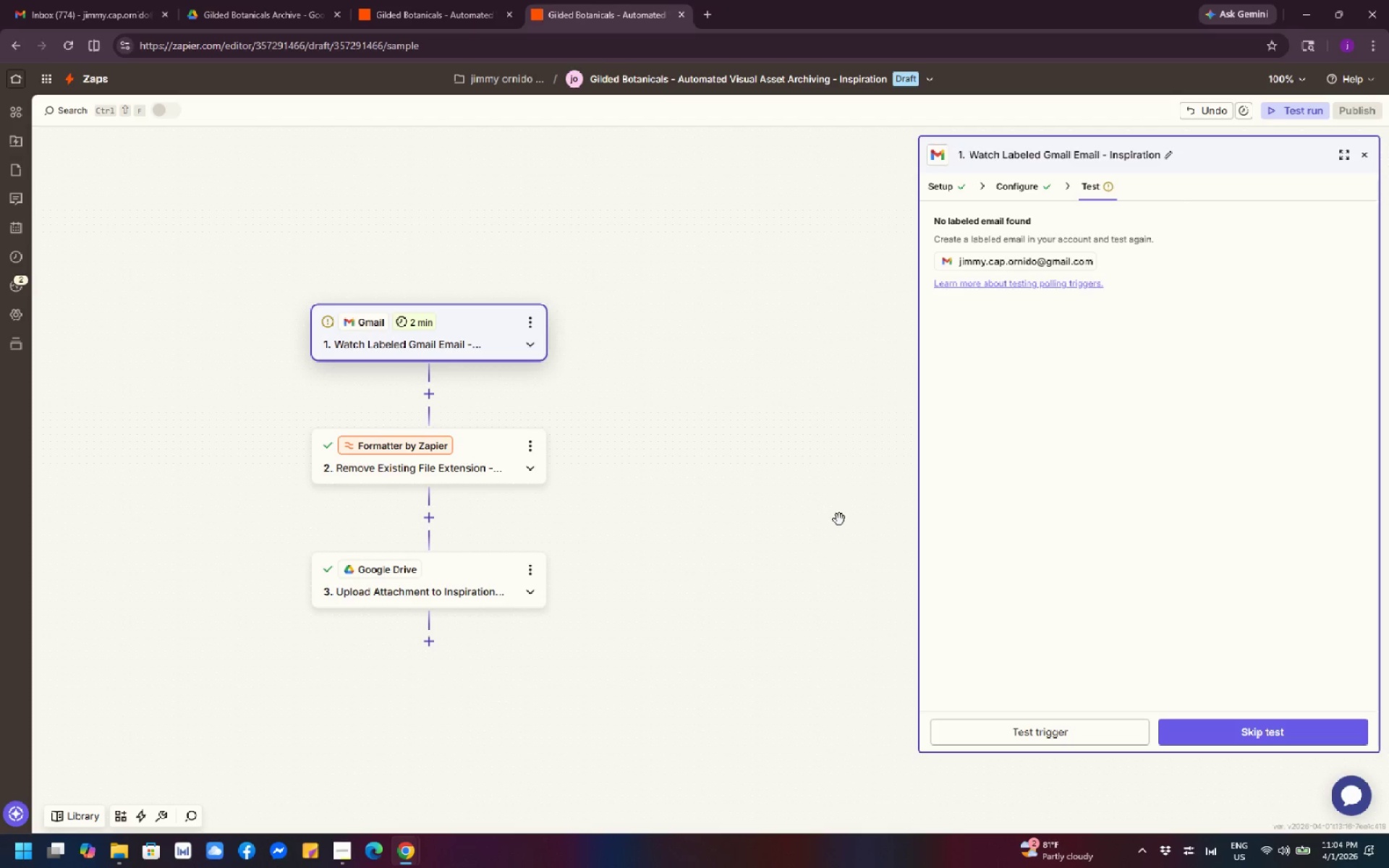 
wait(9.32)
 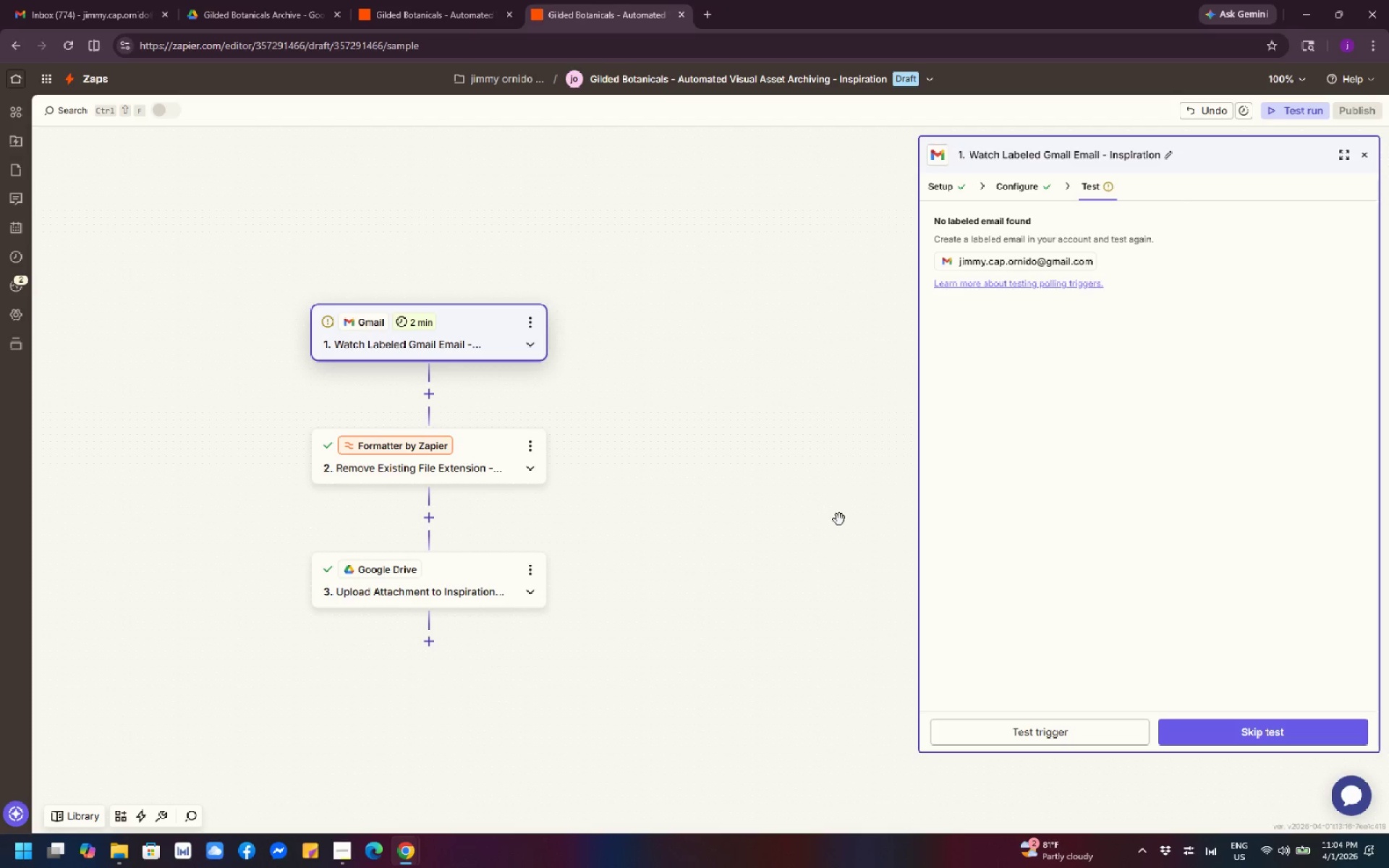 
left_click([478, 343])
 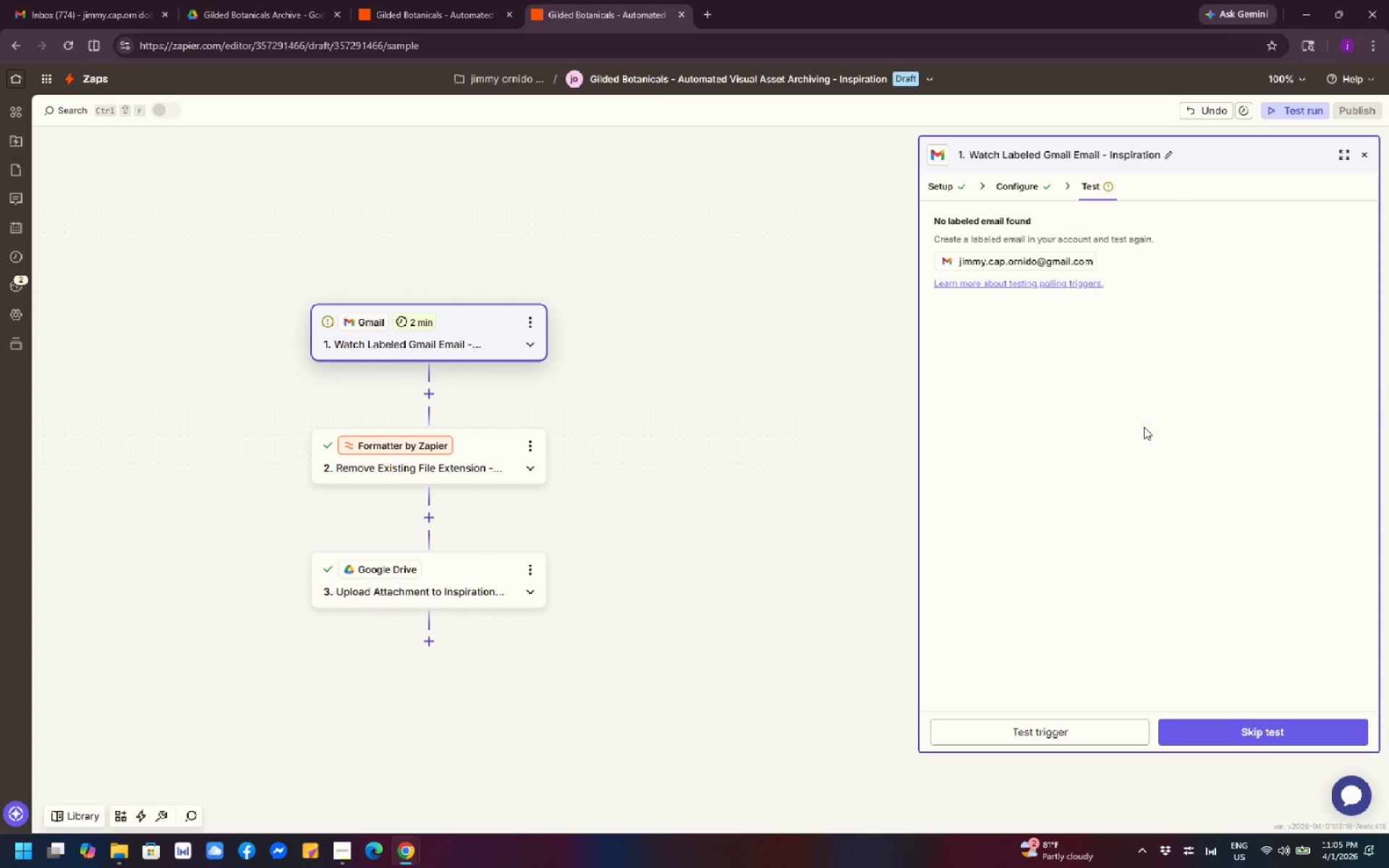 
wait(5.75)
 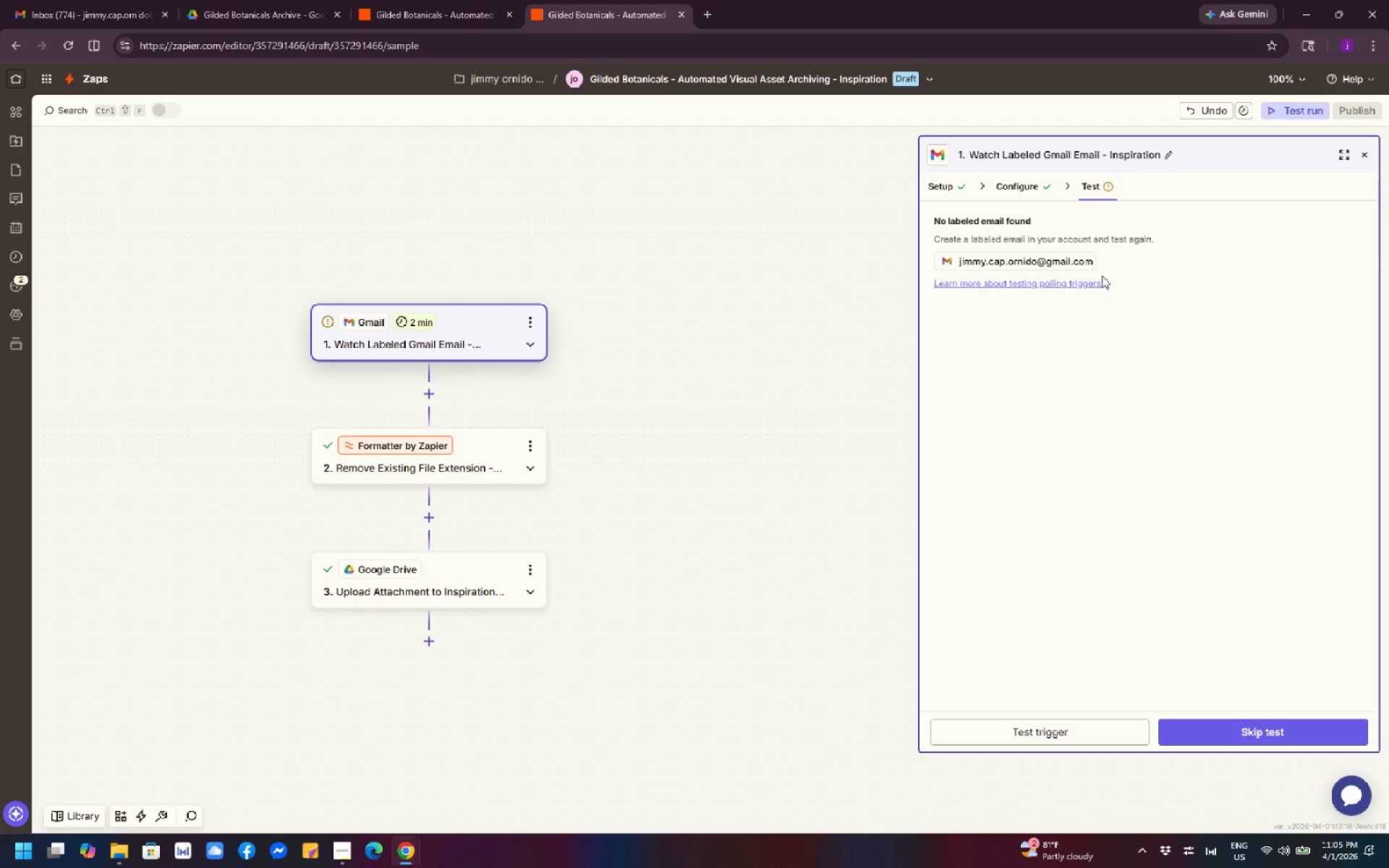 
left_click([1012, 186])
 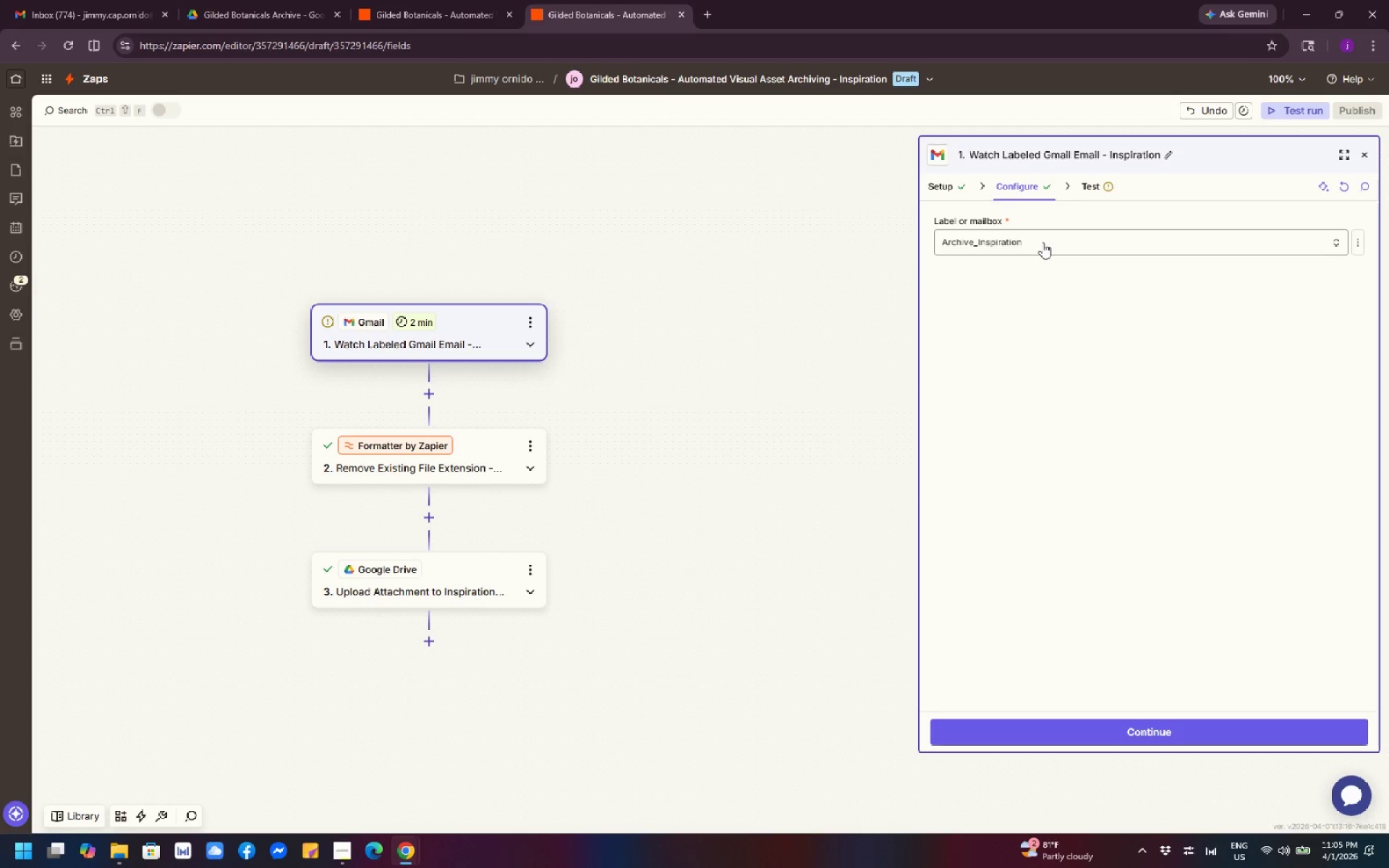 
wait(7.73)
 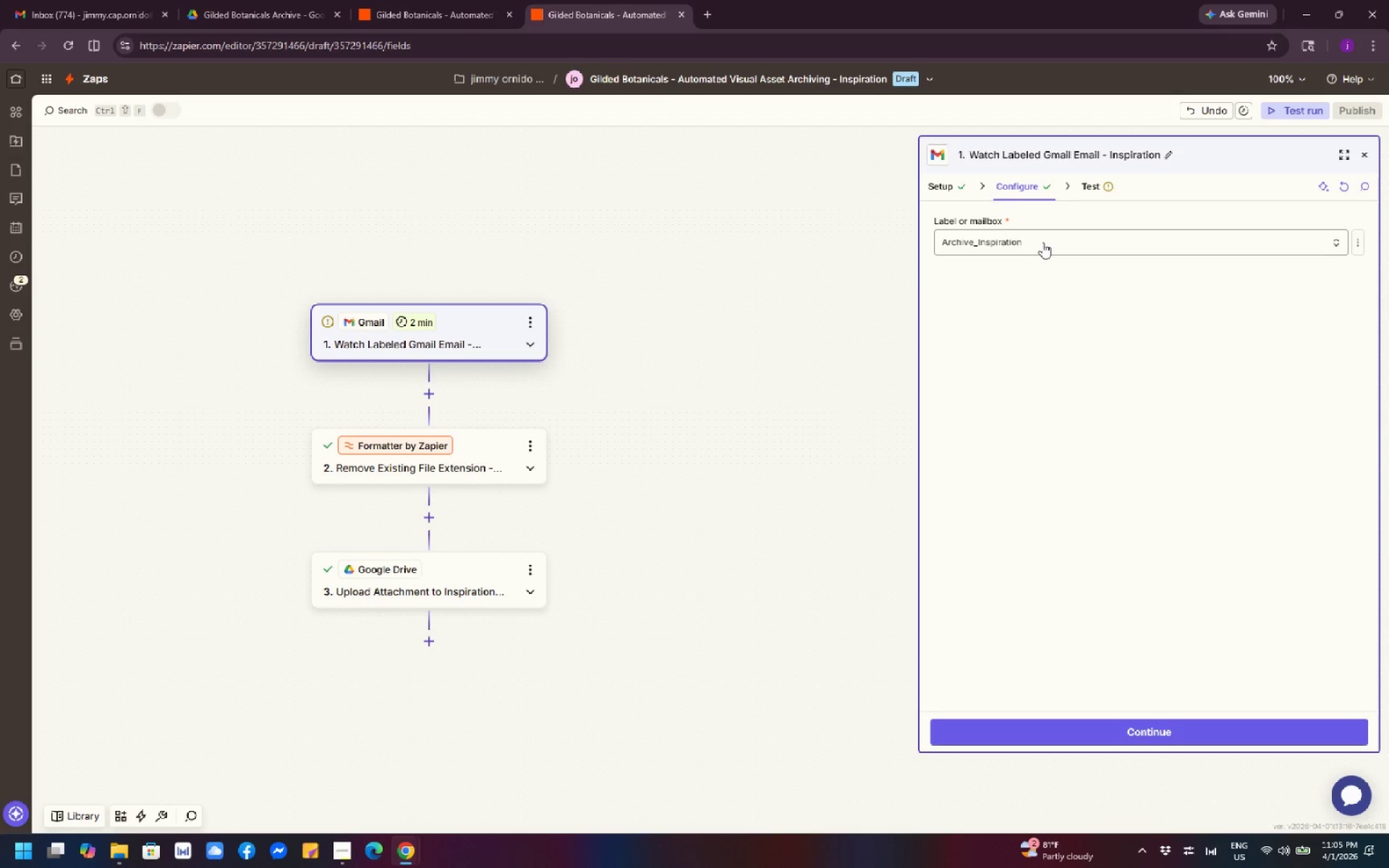 
left_click([1155, 730])
 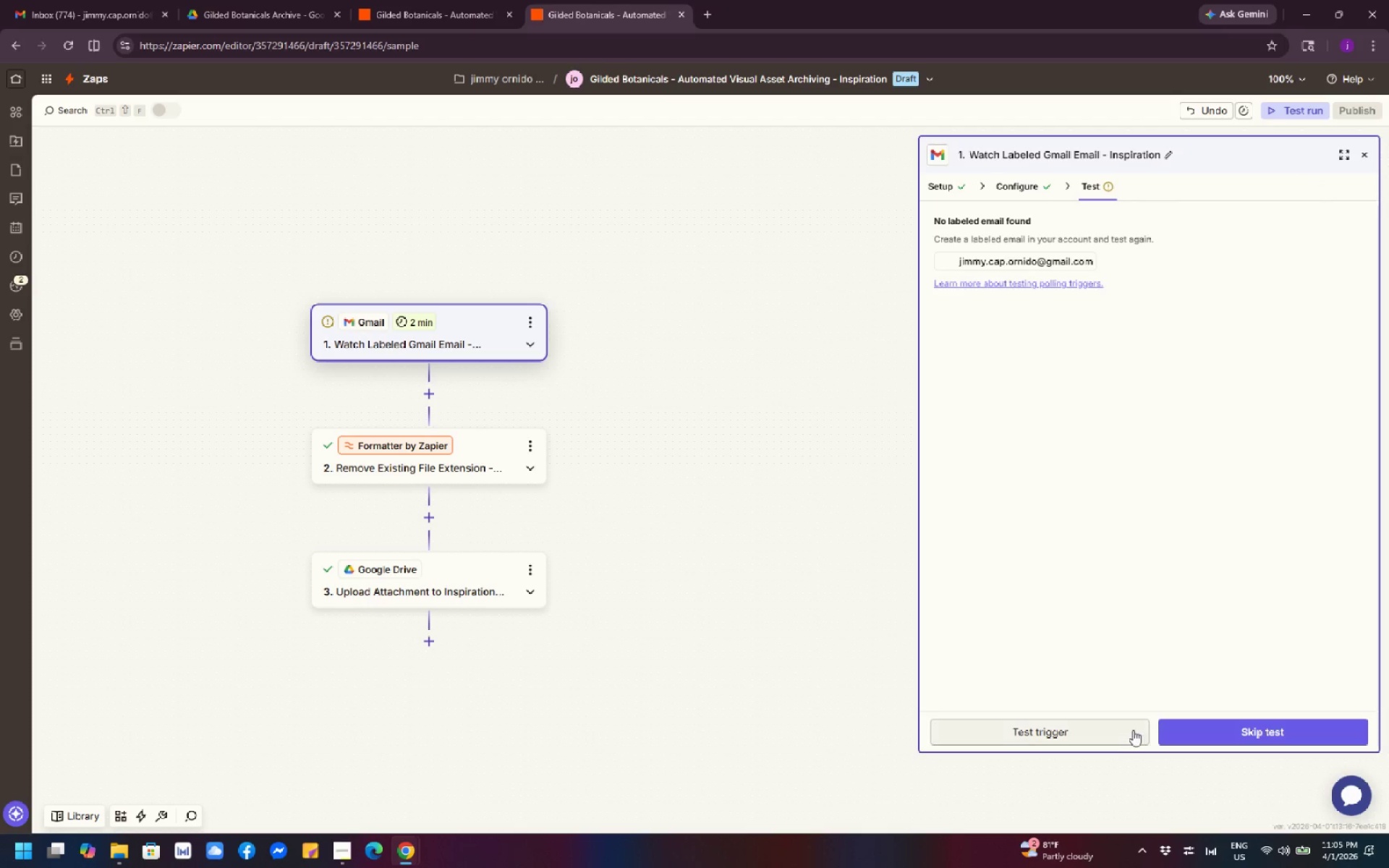 
left_click([1121, 730])
 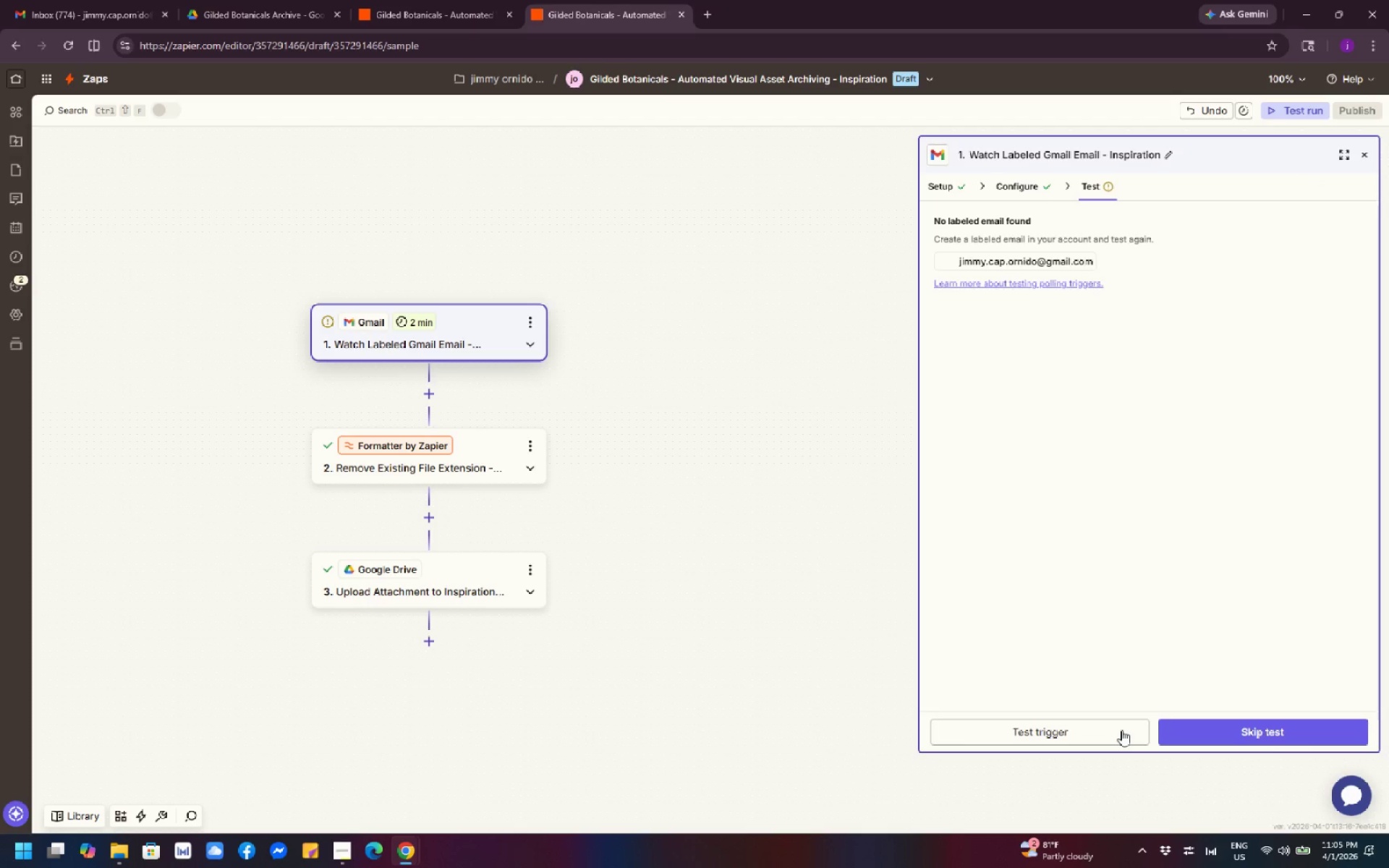 
mouse_move([1124, 707])
 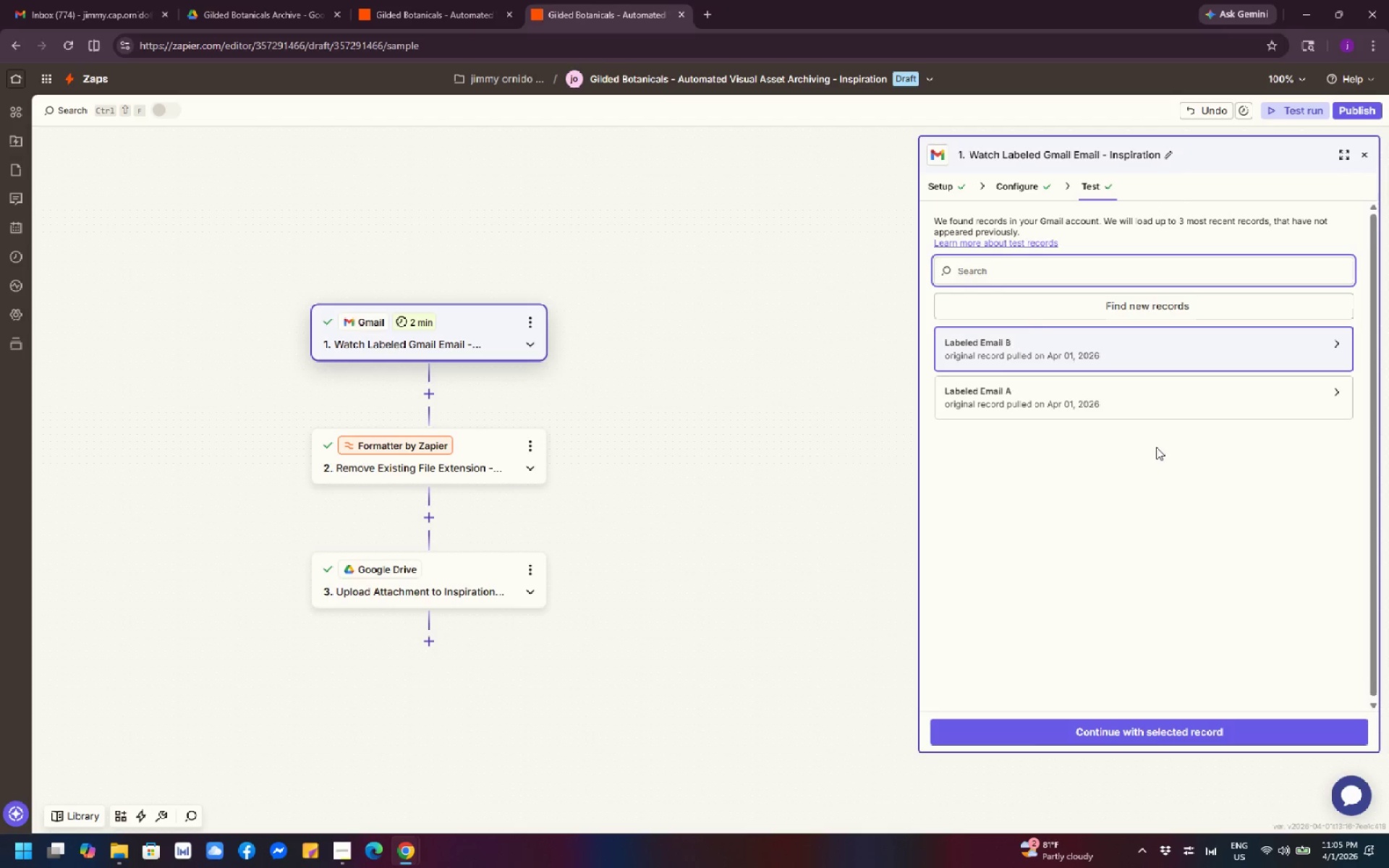 
wait(7.59)
 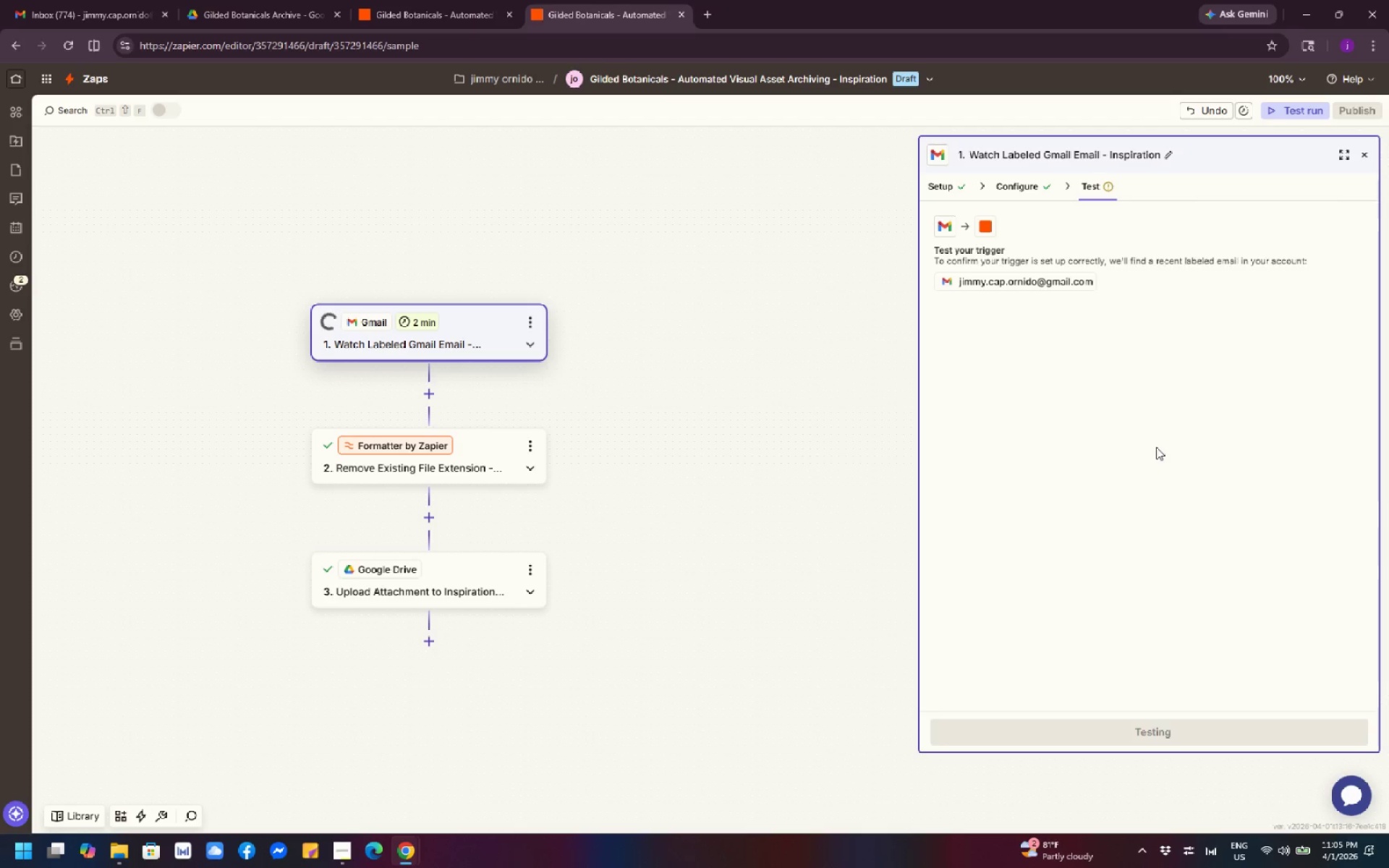 
left_click([1117, 354])
 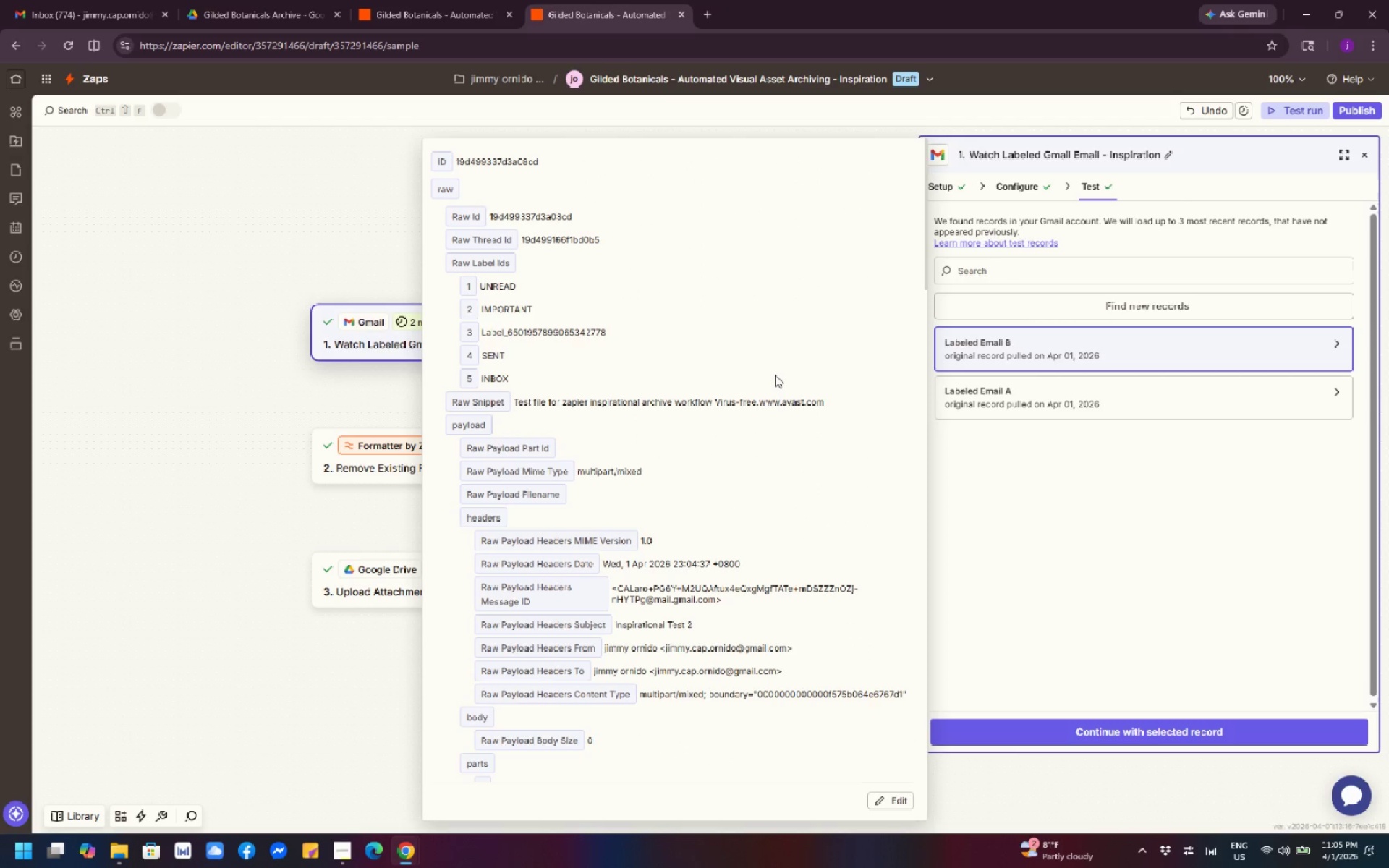 
wait(6.17)
 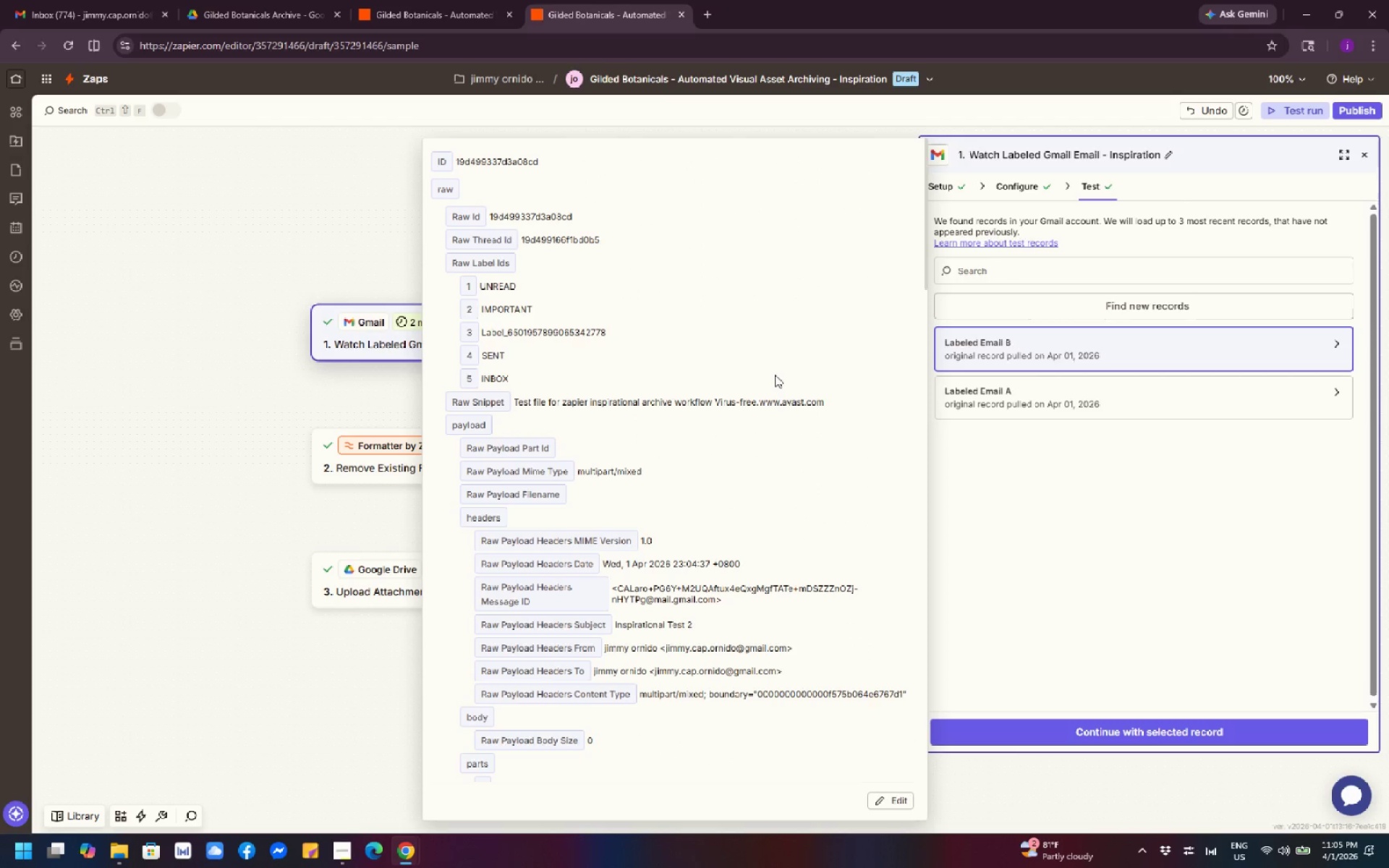 
left_click([985, 278])
 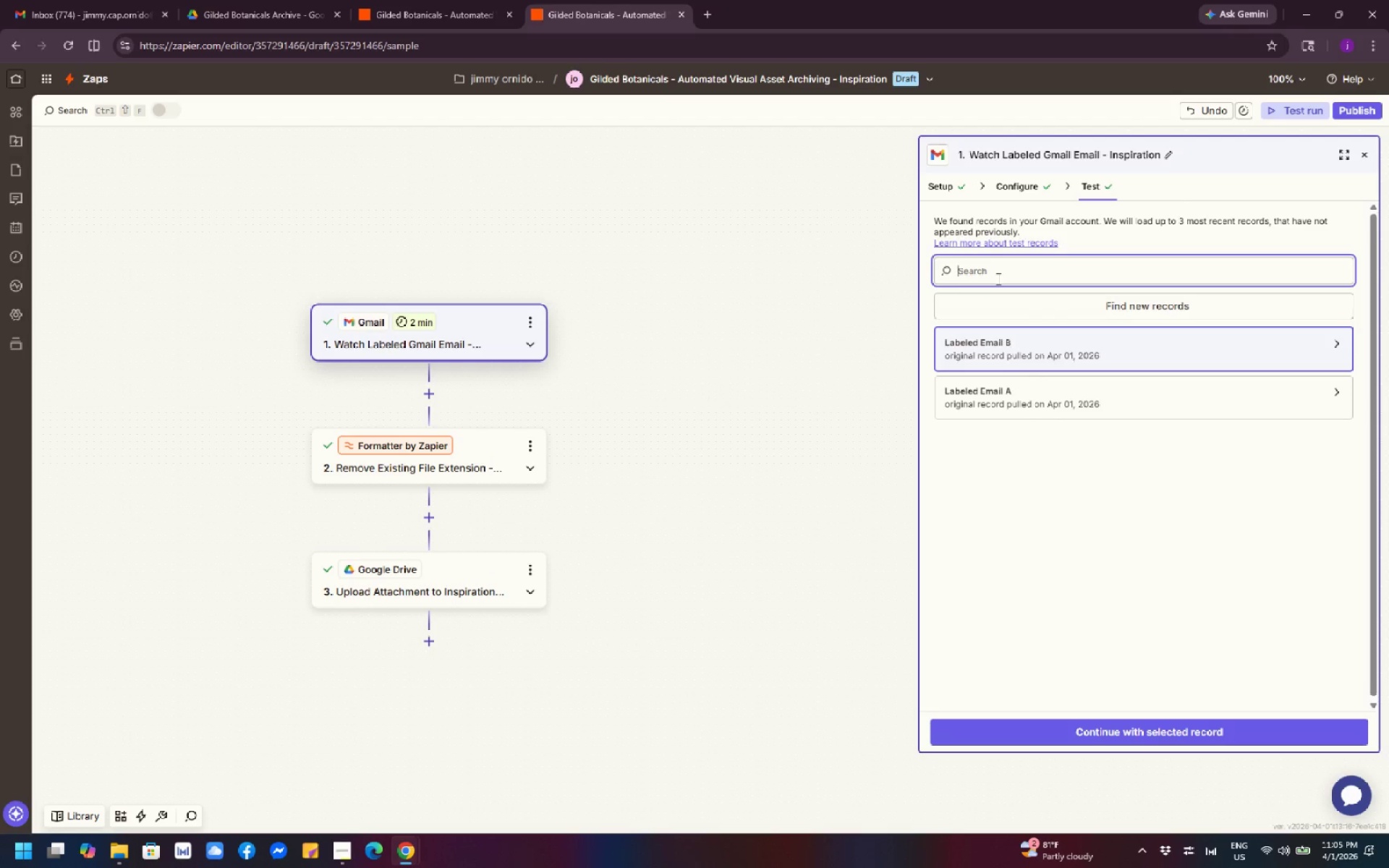 
key(T)
 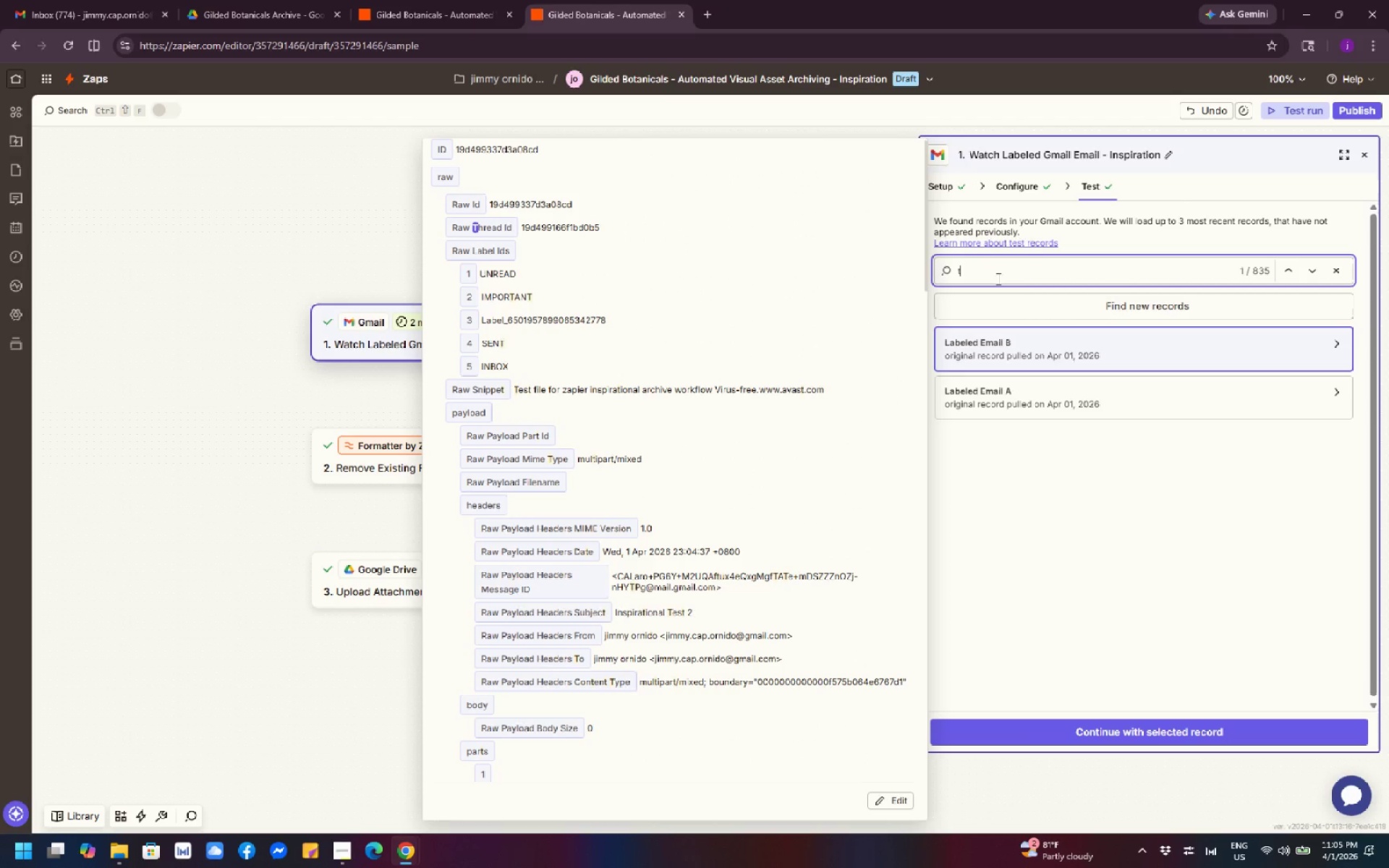 
key(Backspace)
 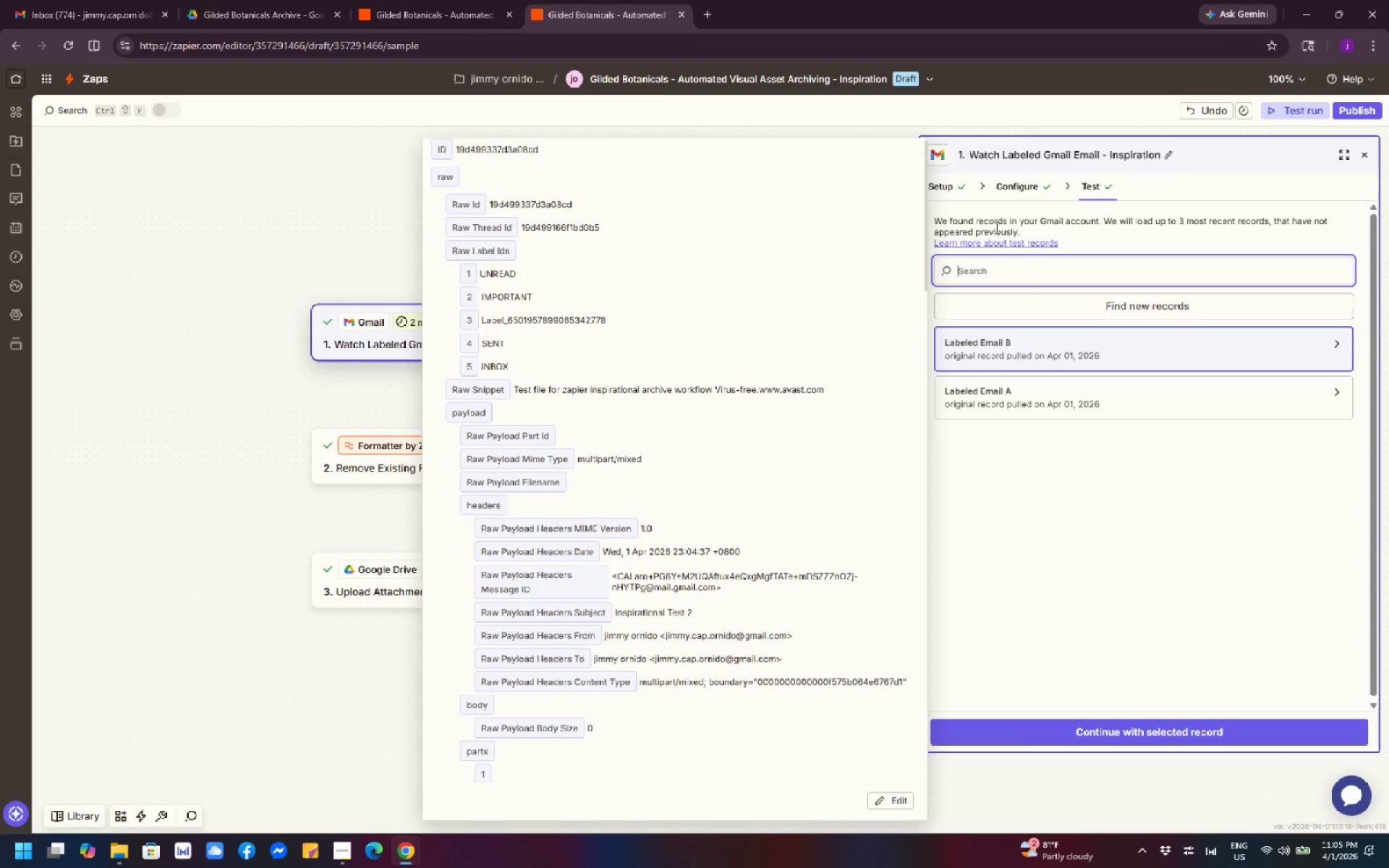 
wait(5.41)
 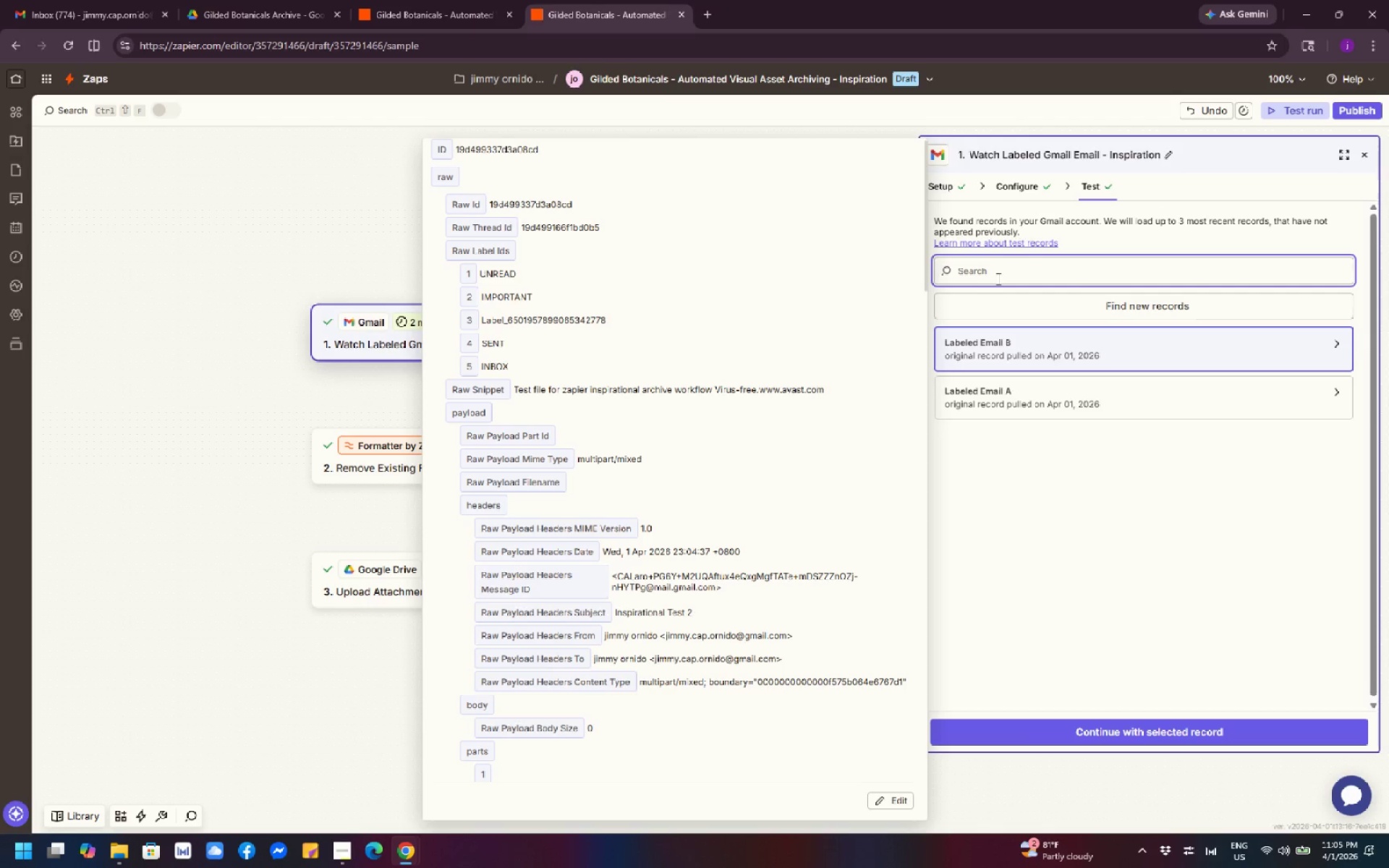 
left_click([1006, 271])
 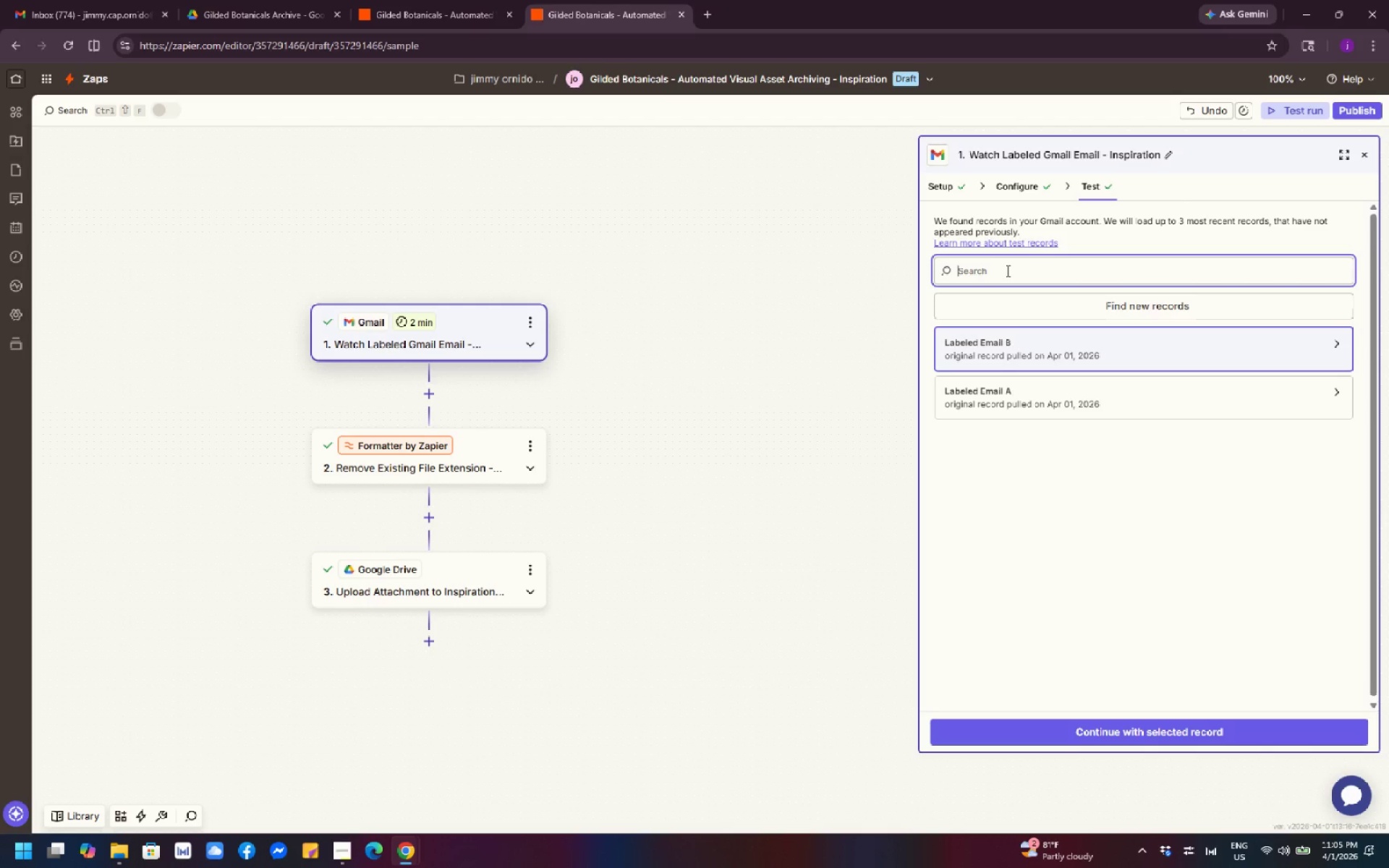 
type(test 2)
 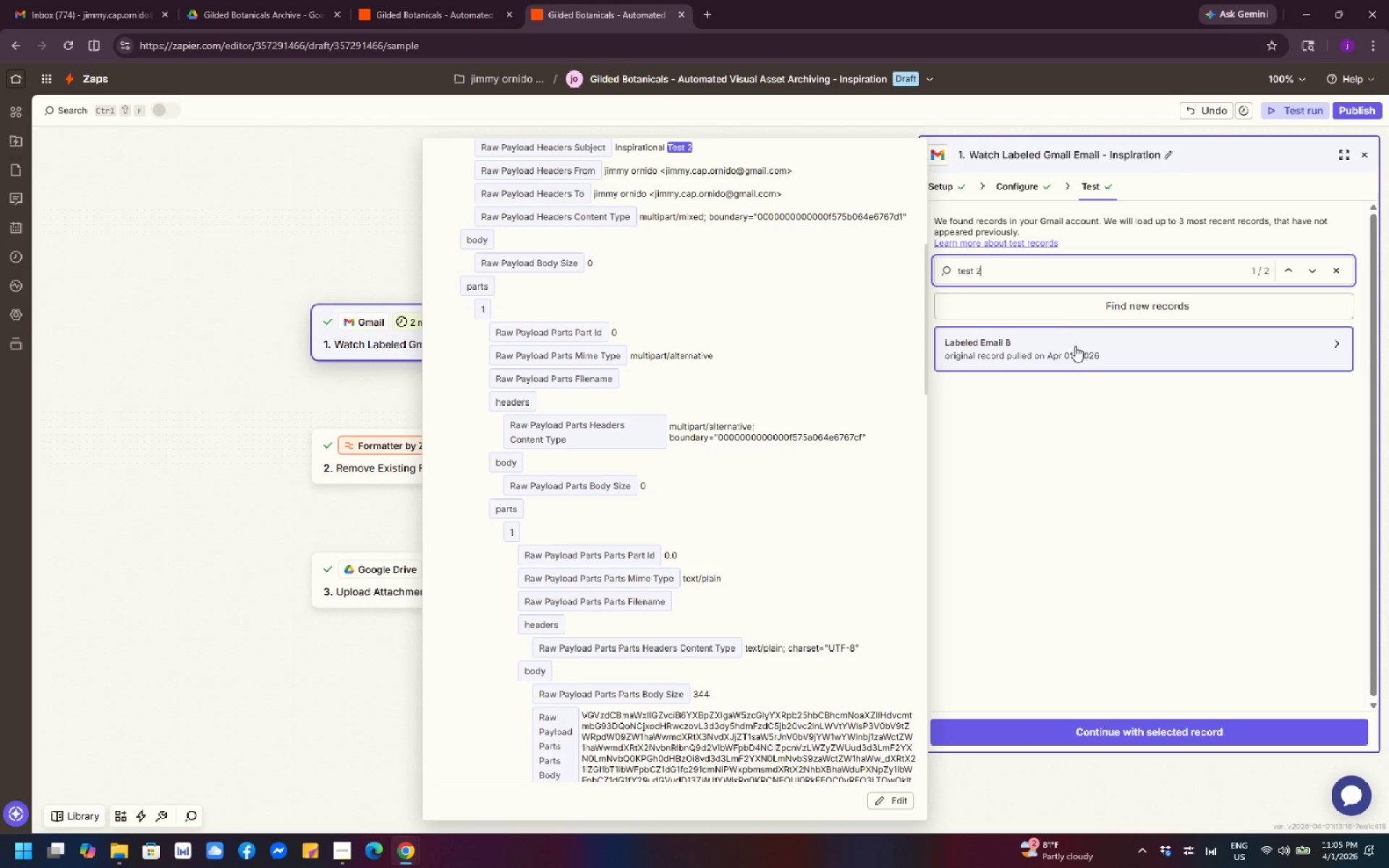 
left_click([1077, 347])
 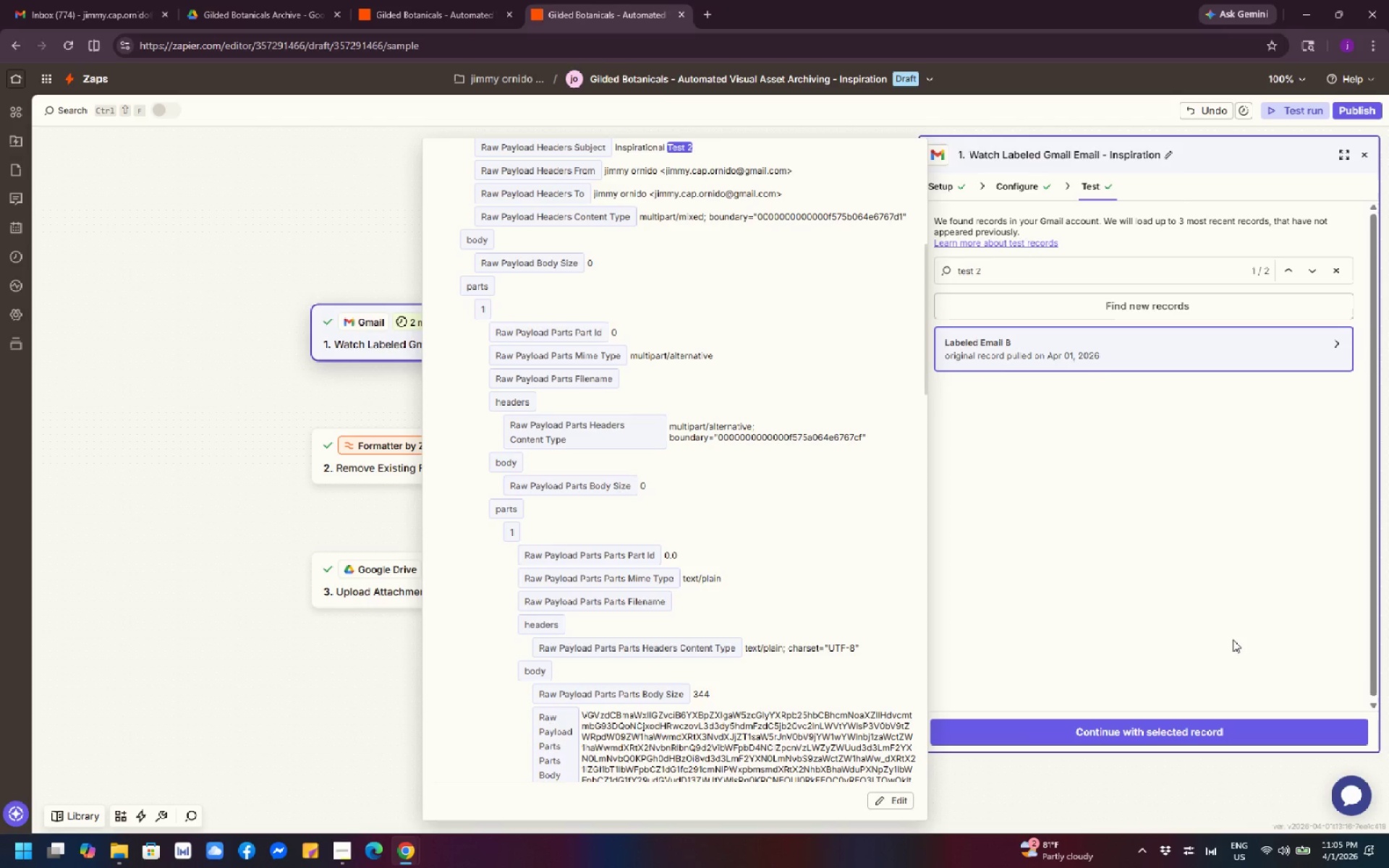 
wait(8.76)
 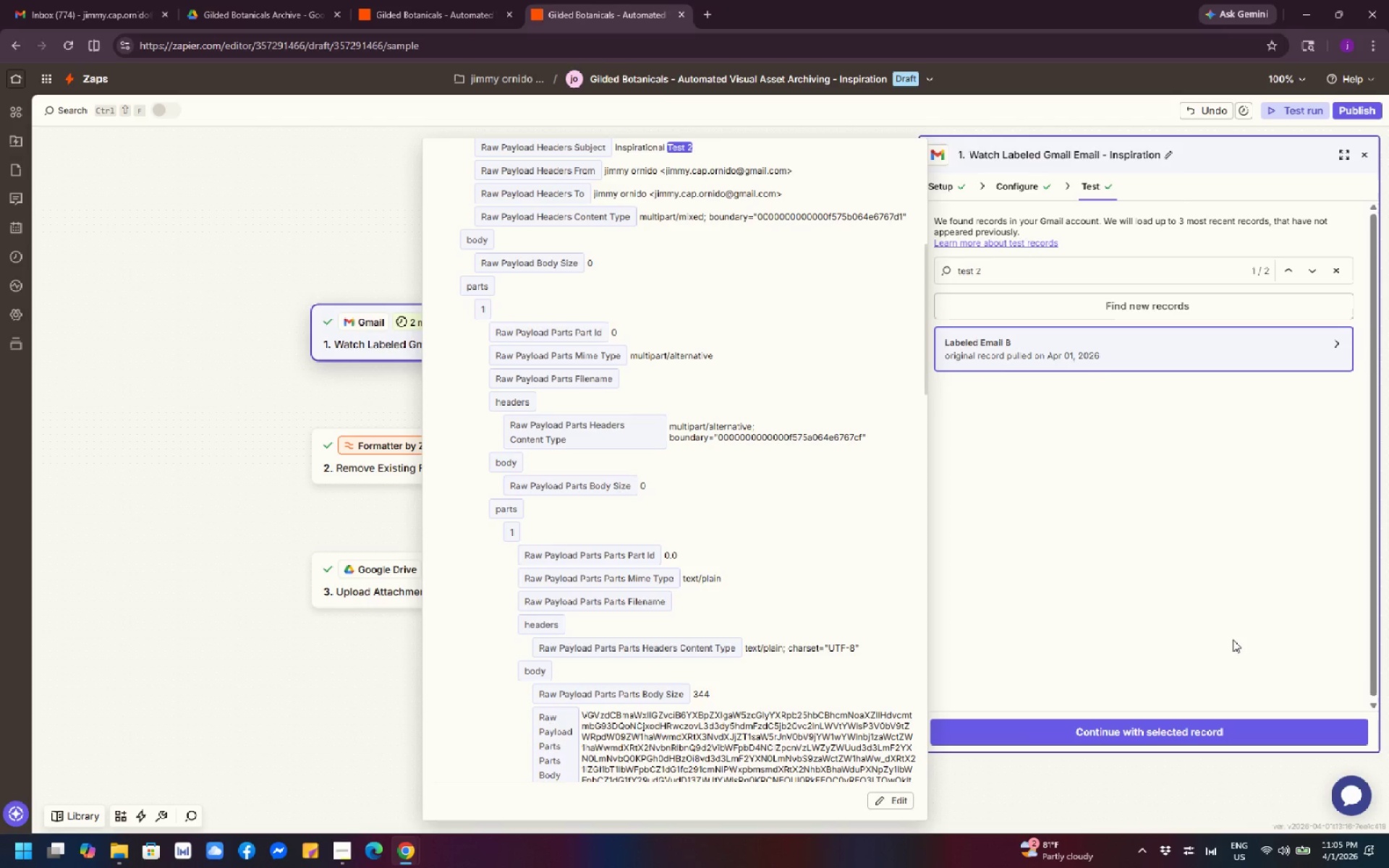 
left_click([1203, 739])
 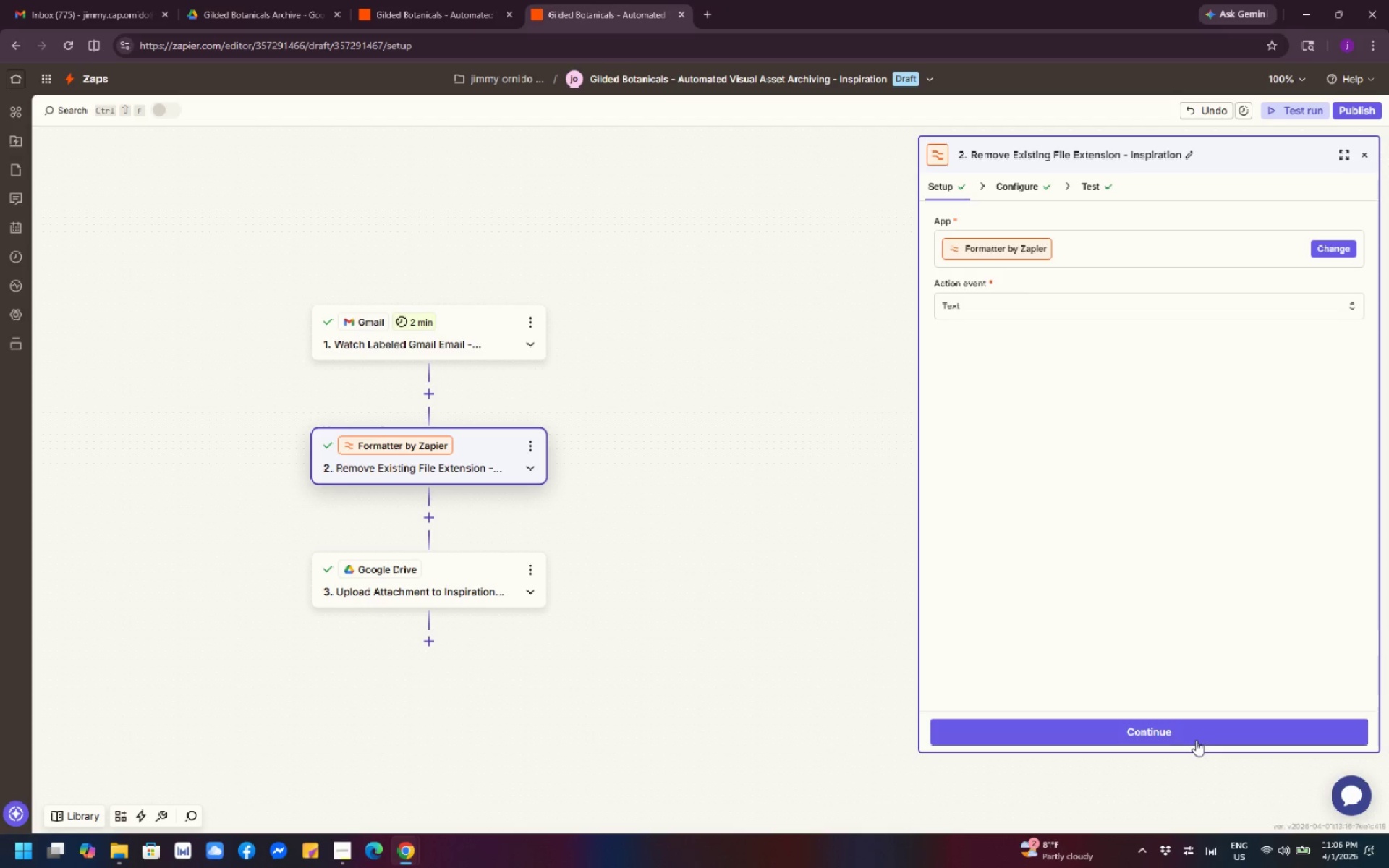 
wait(10.33)
 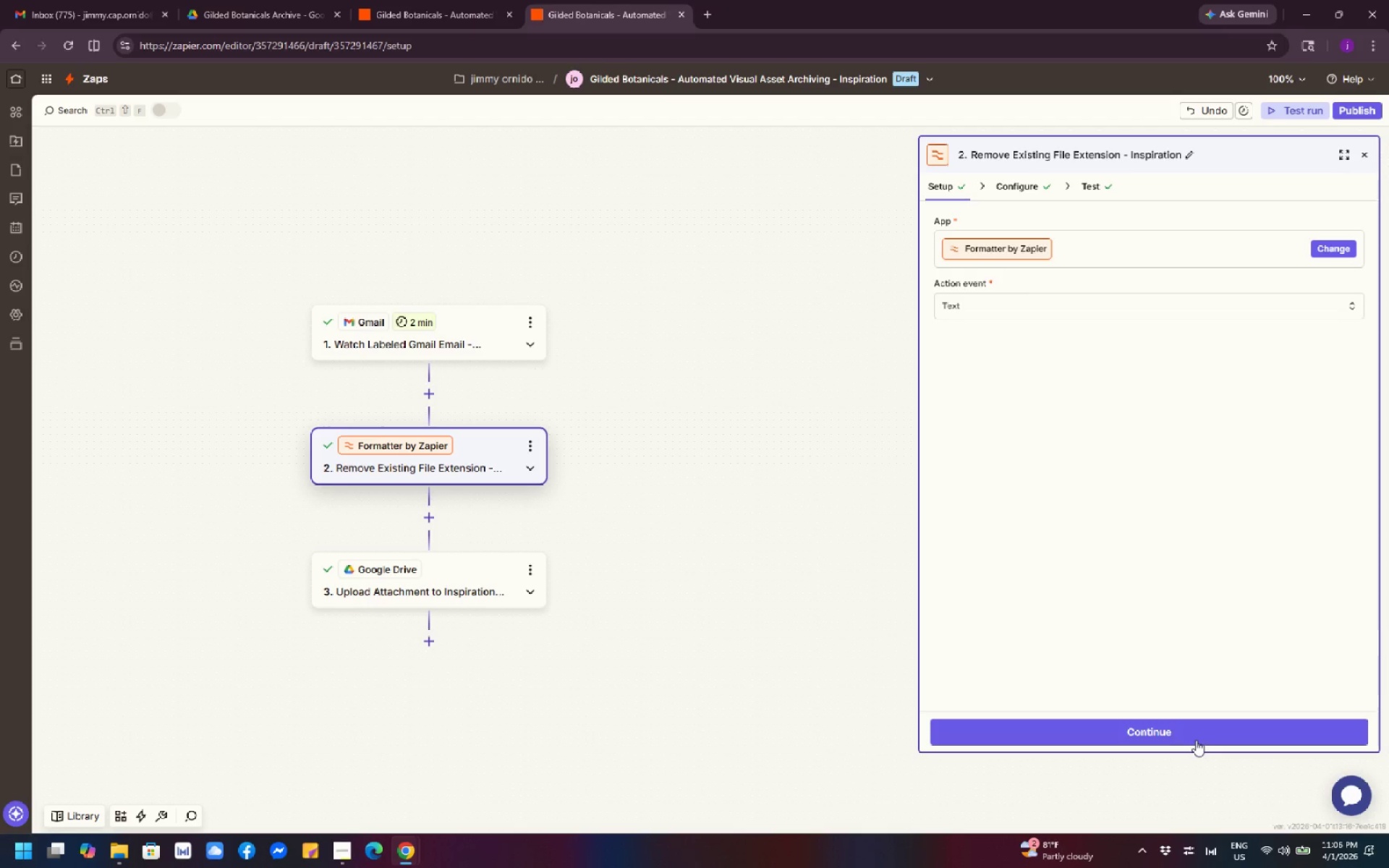 
left_click([997, 301])
 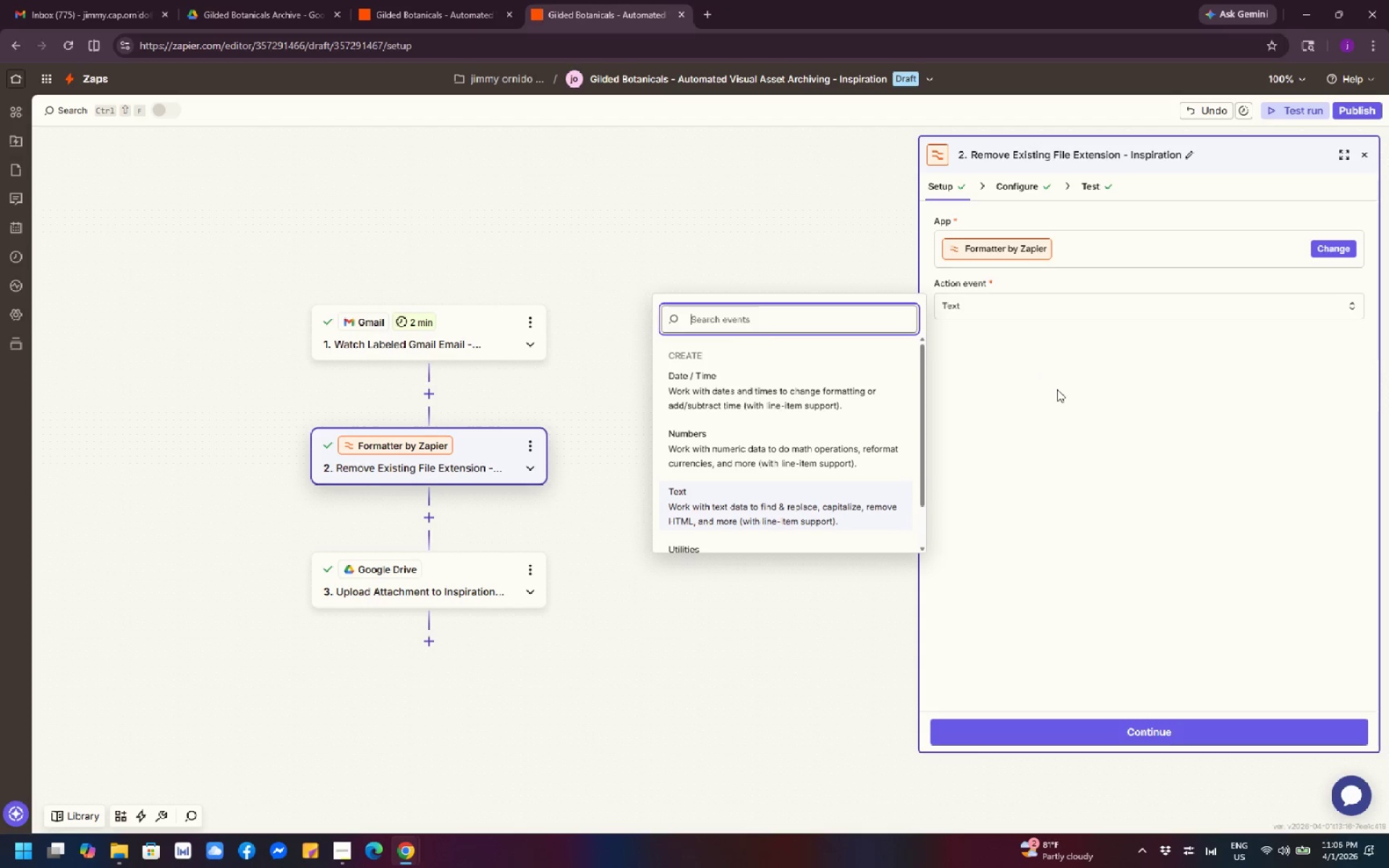 
left_click([1059, 391])
 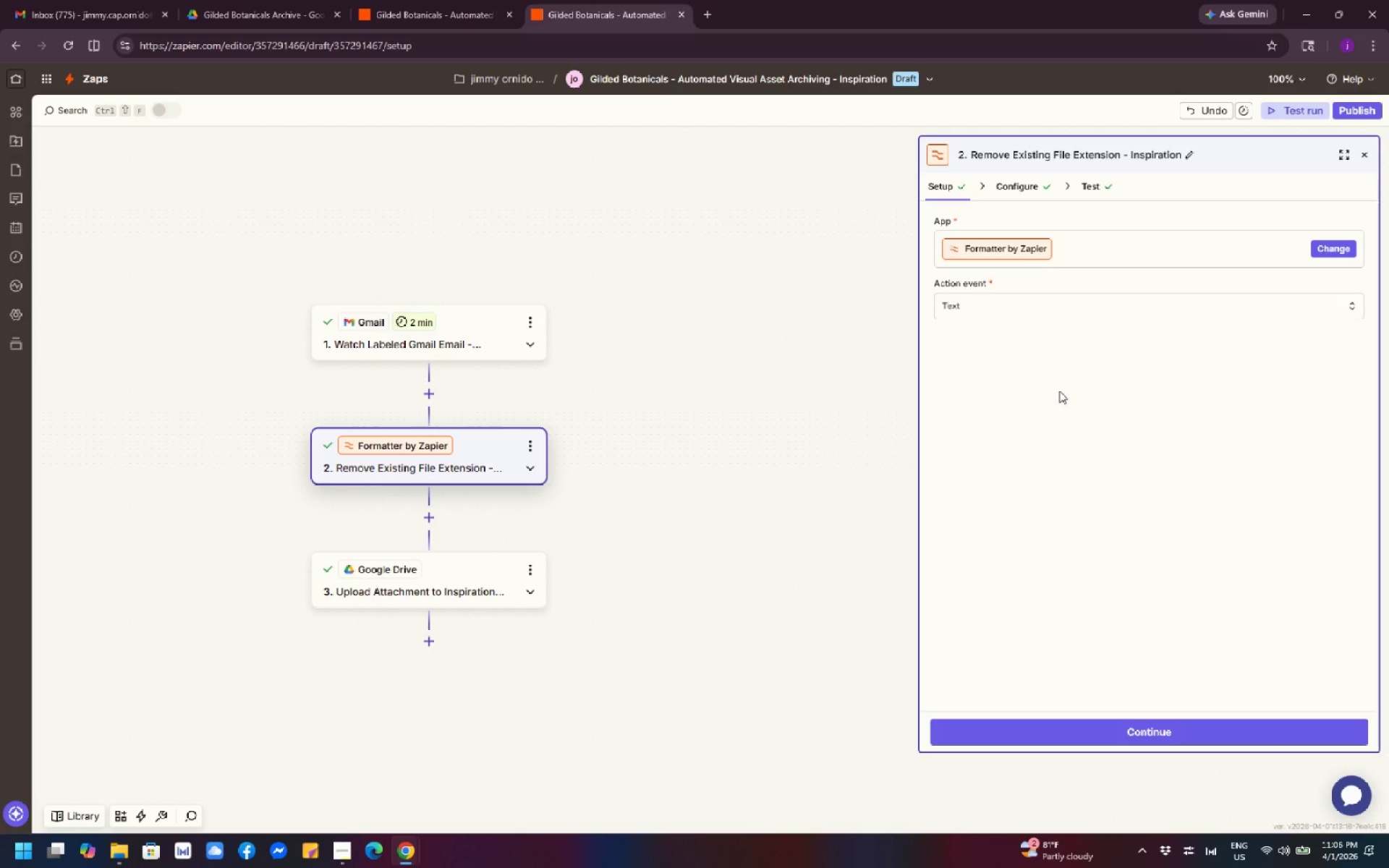 
wait(9.45)
 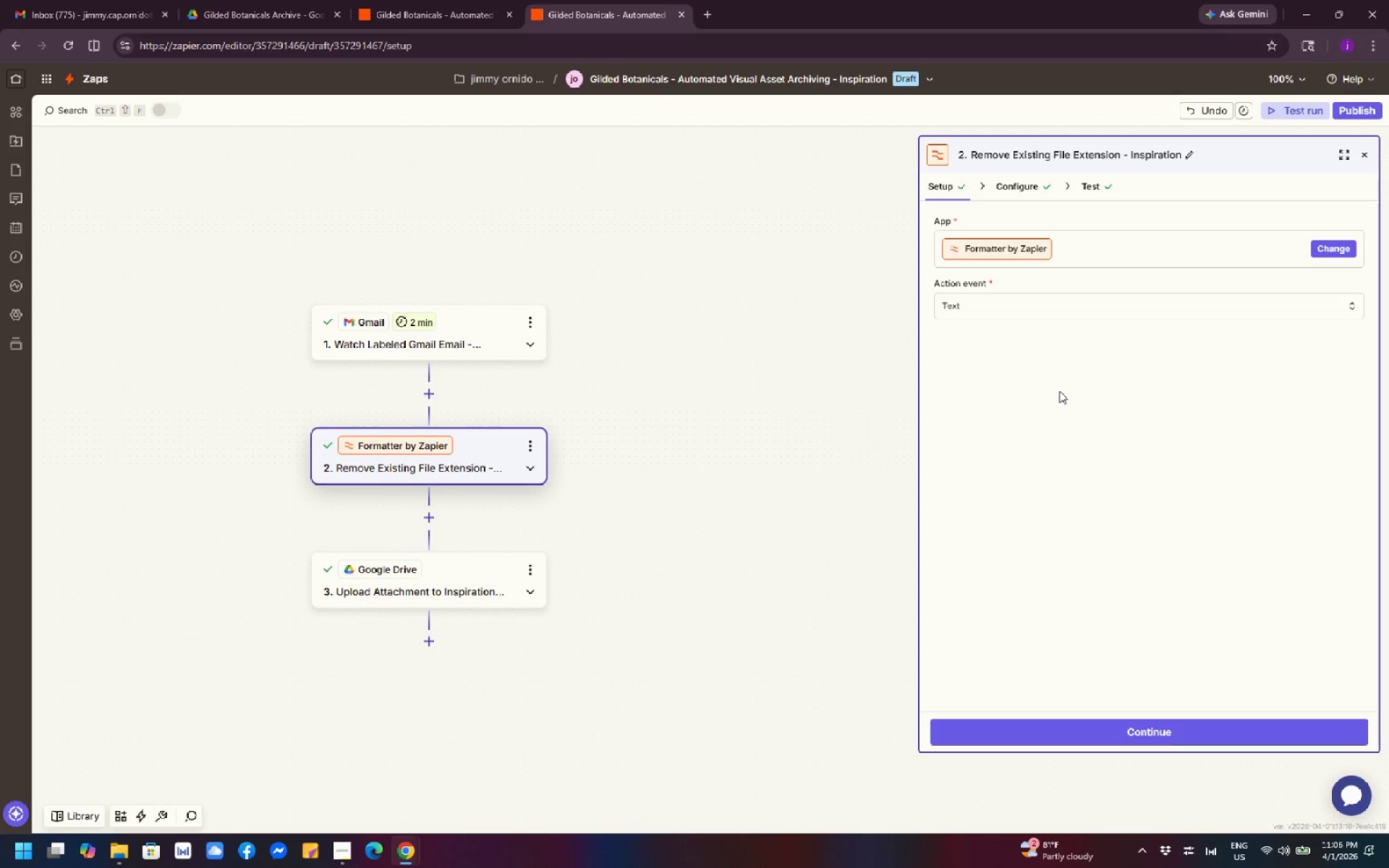 
left_click([492, 352])
 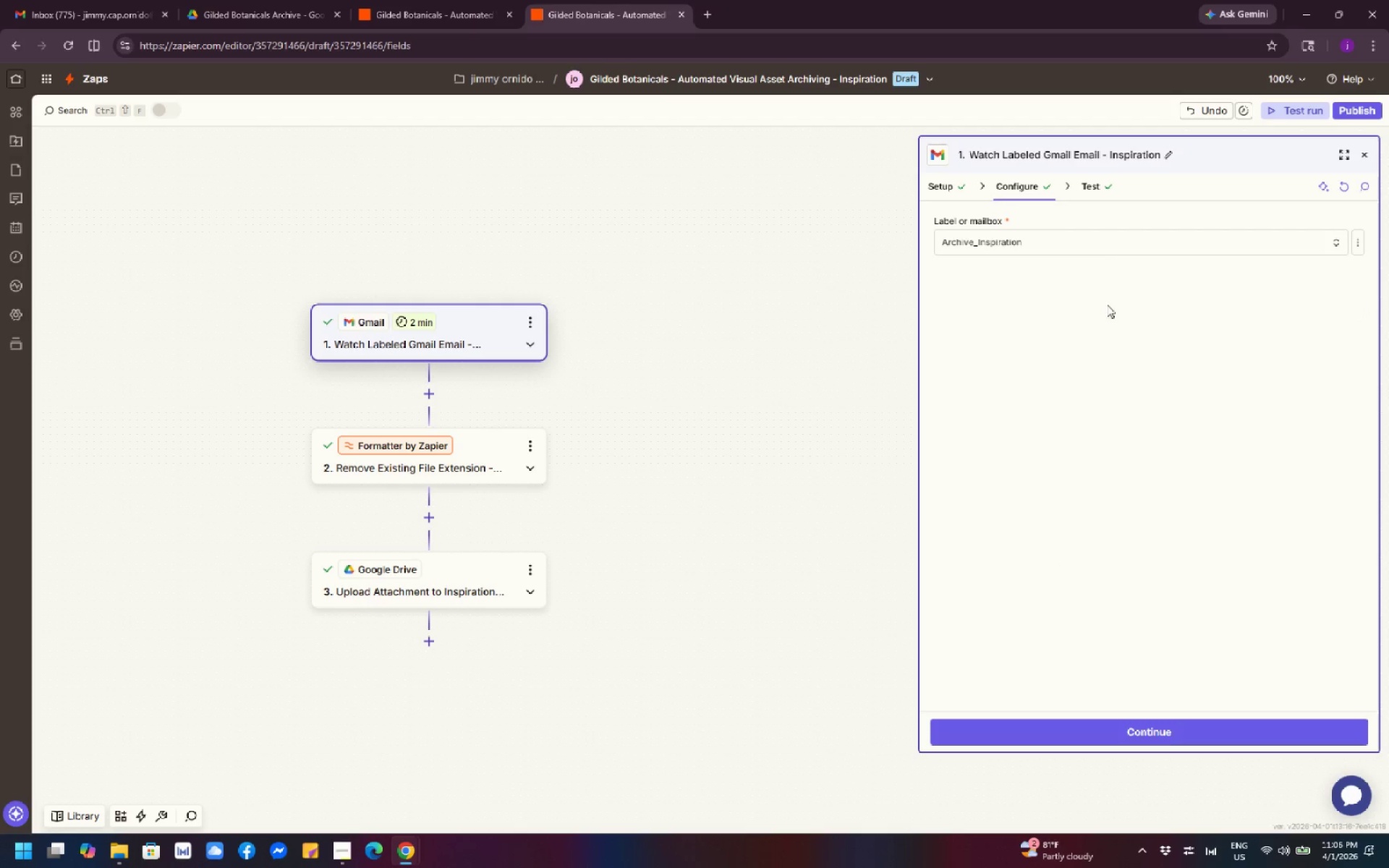 
left_click([1087, 190])
 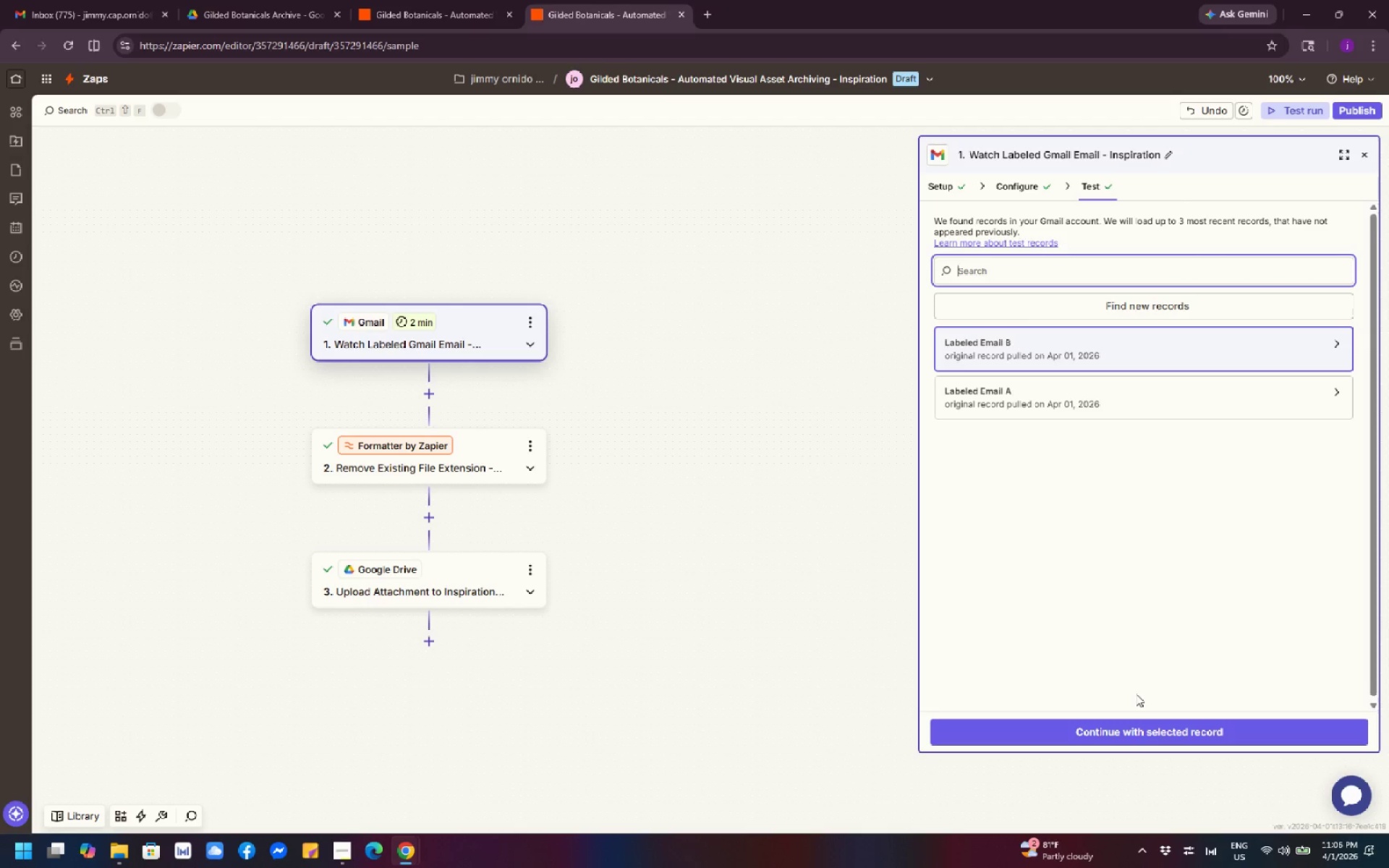 
wait(18.27)
 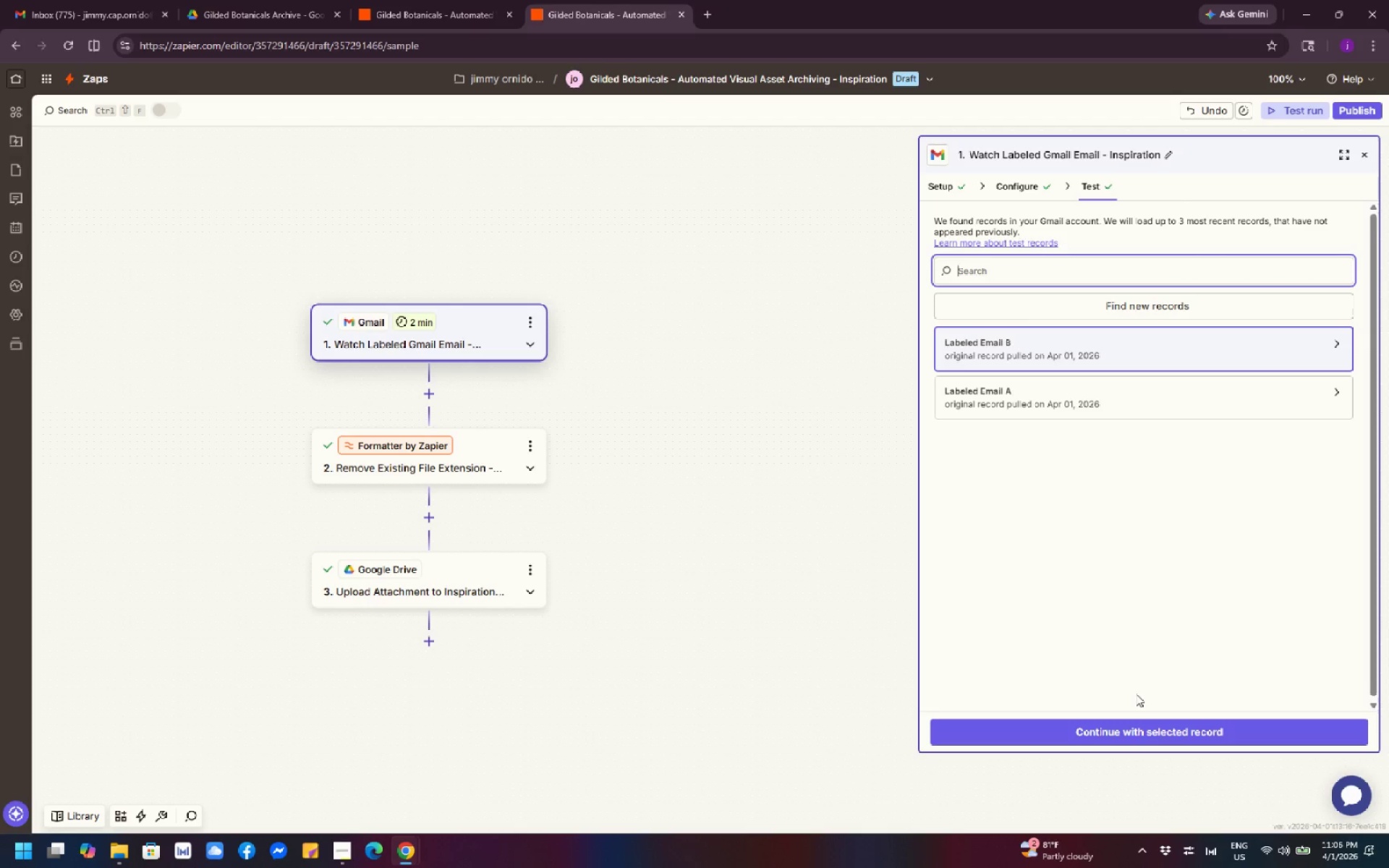 
left_click([1289, 115])
 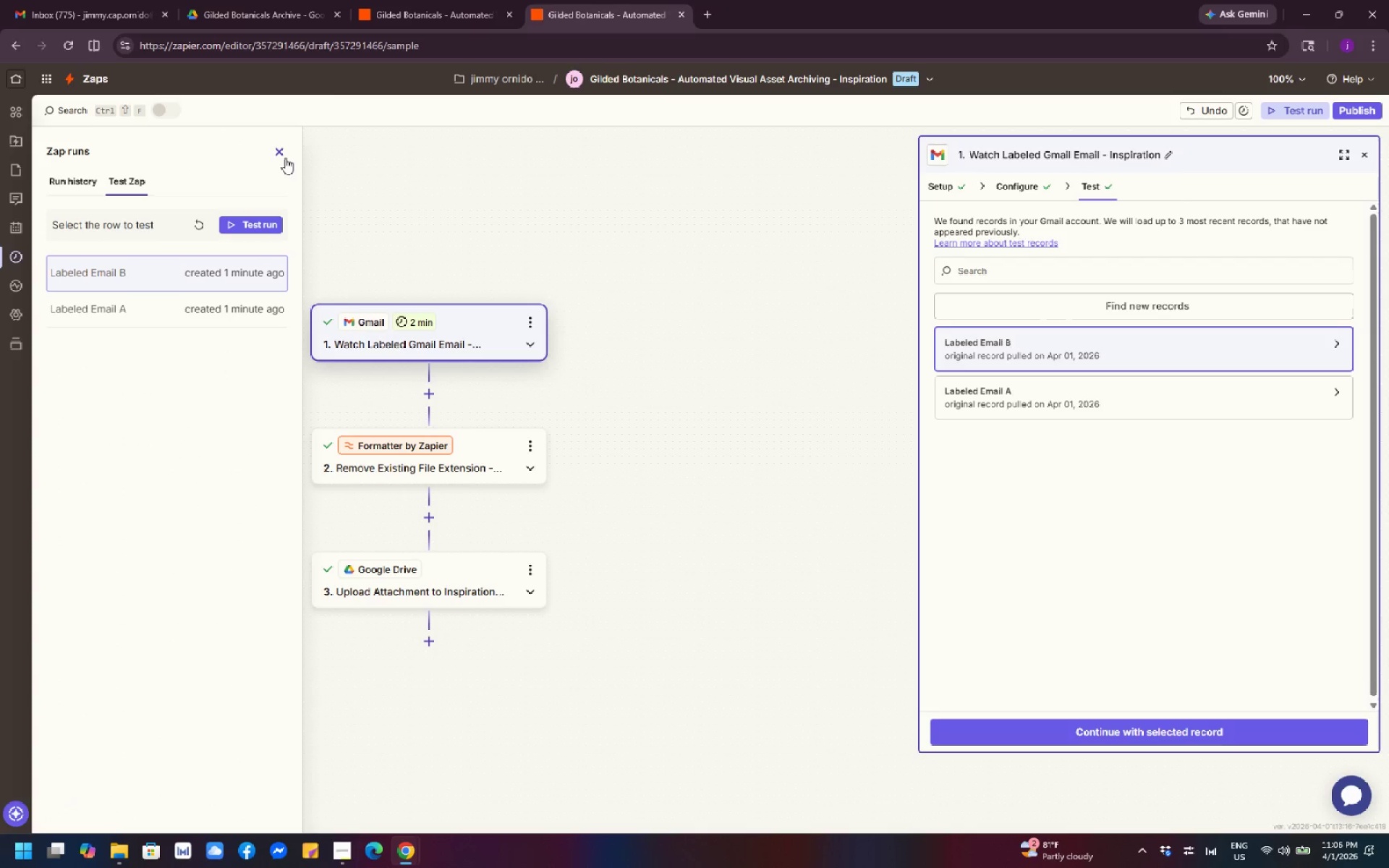 
left_click([281, 156])
 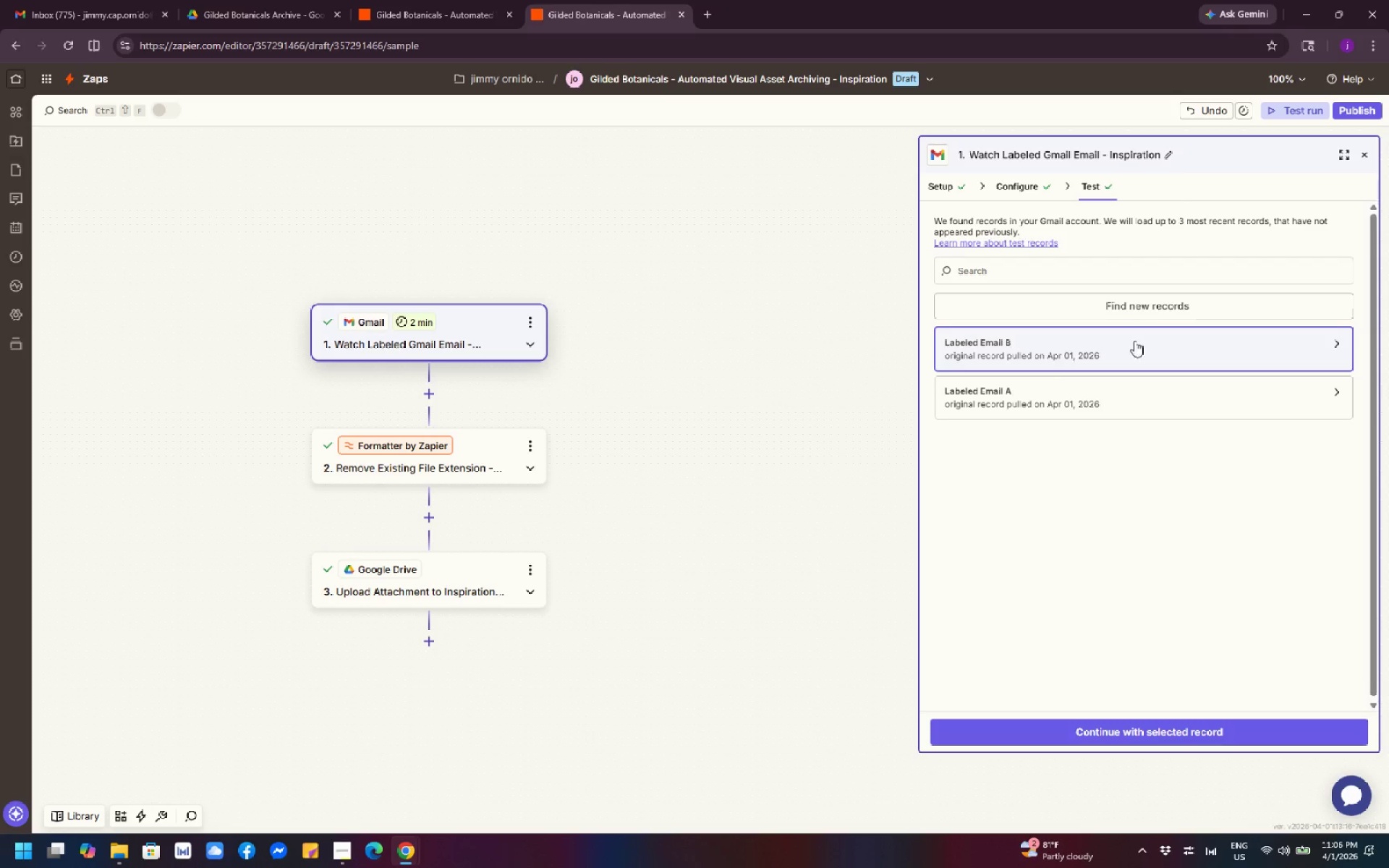 
wait(6.5)
 